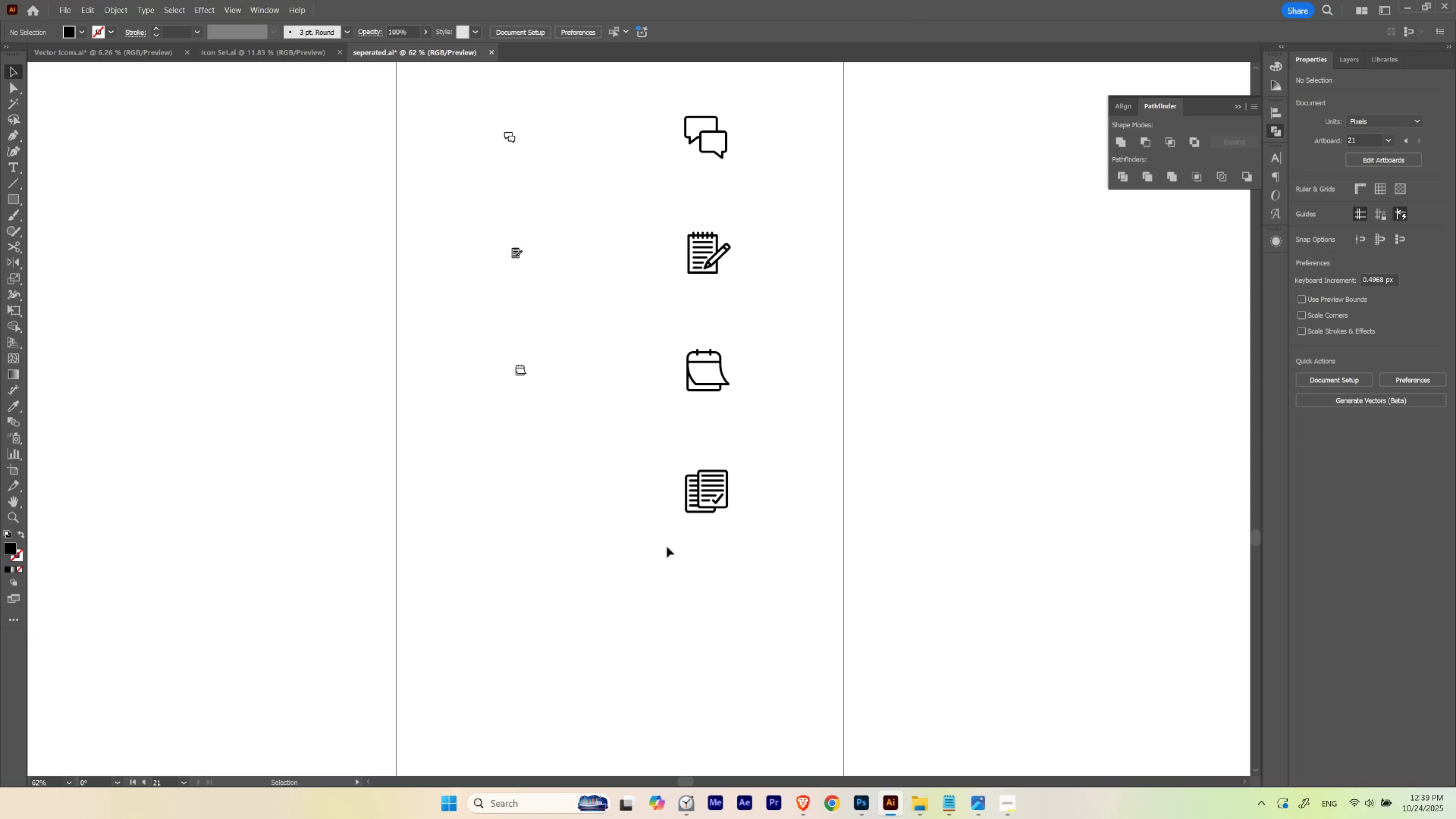 
hold_key(key=AltLeft, duration=2.84)
left_click_drag(start_coordinate=[727, 507], to_coordinate=[536, 531])
 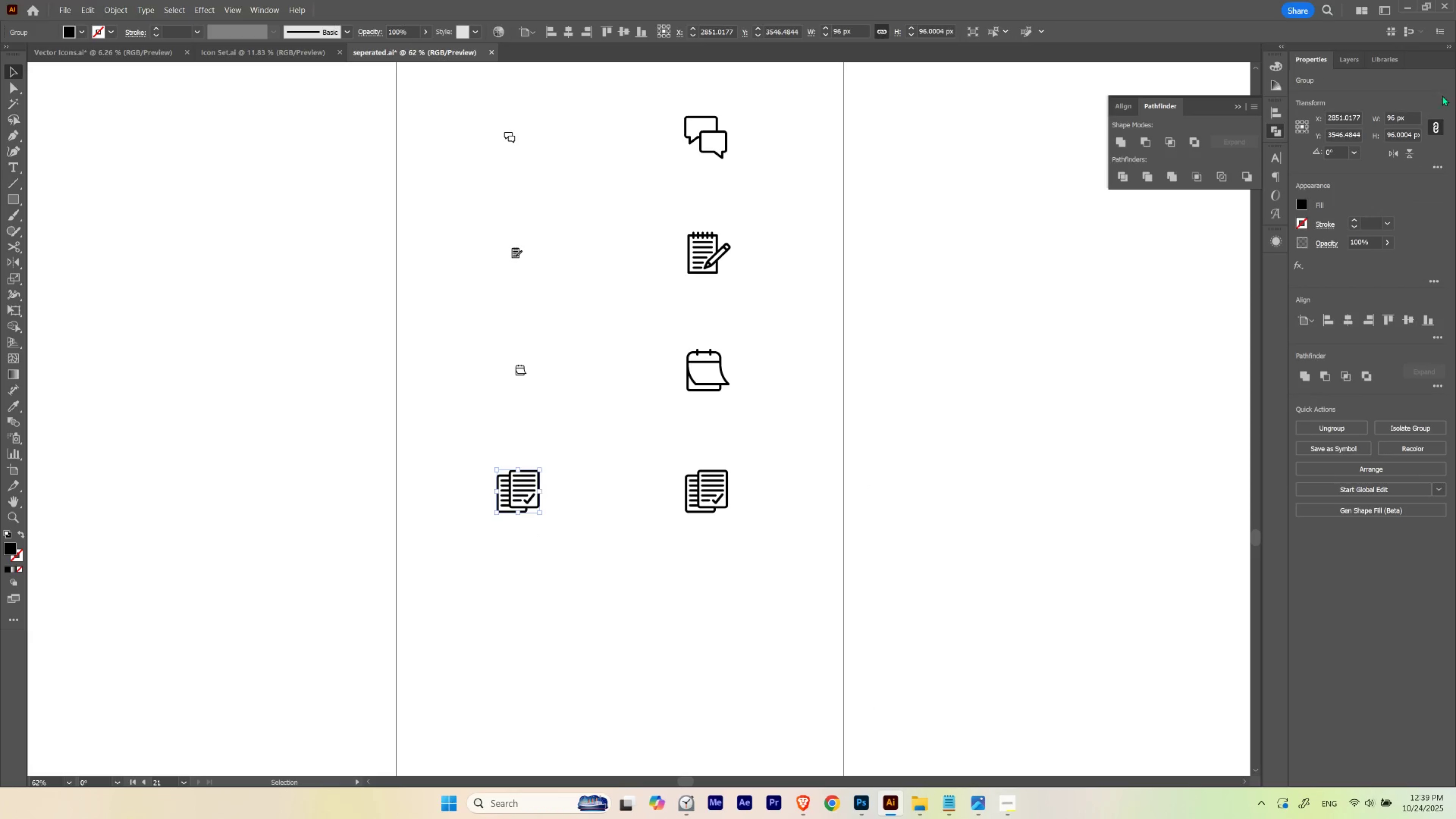 
hold_key(key=ShiftLeft, duration=1.5)
 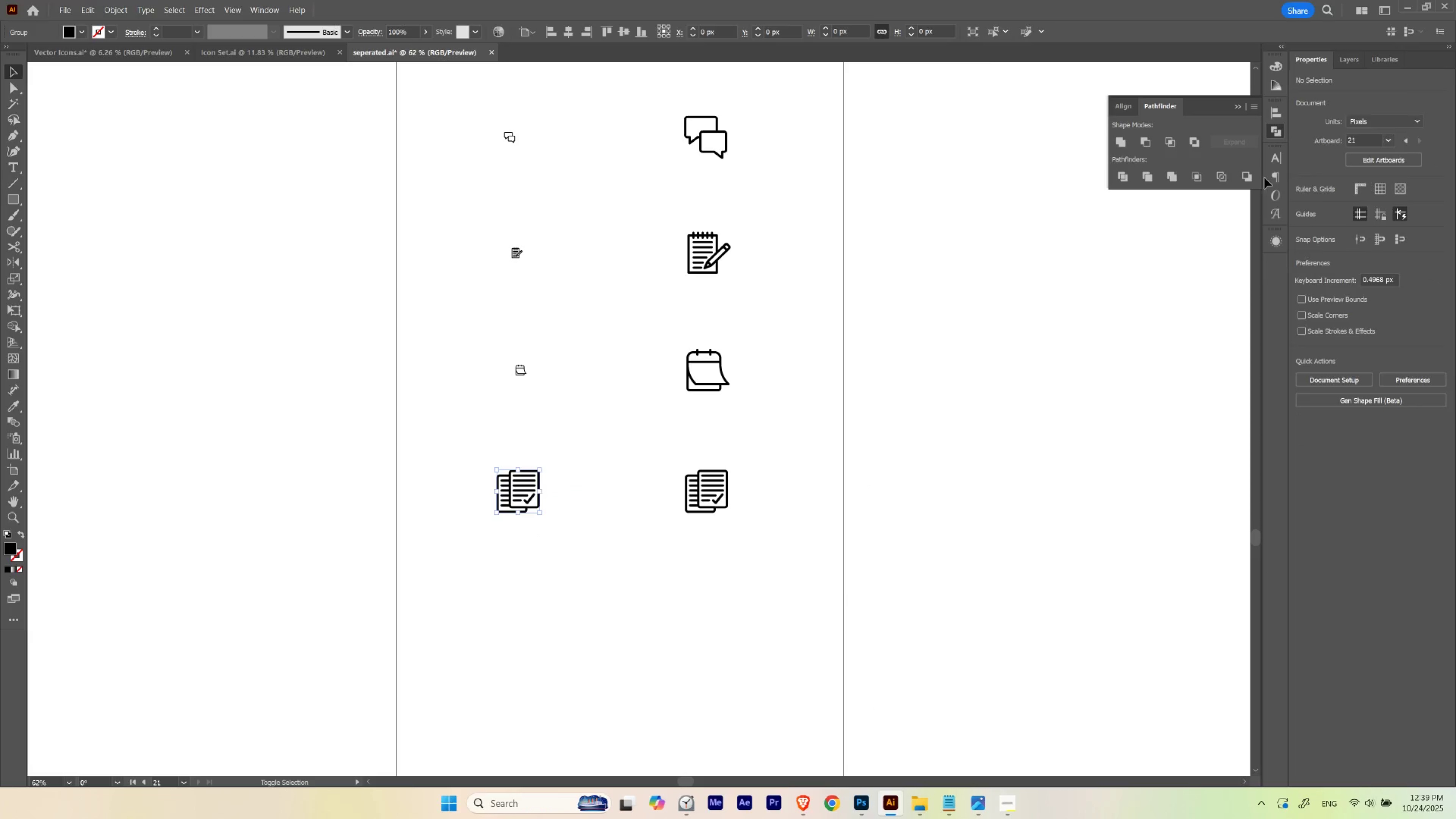 
key(Alt+Shift+ShiftLeft)
 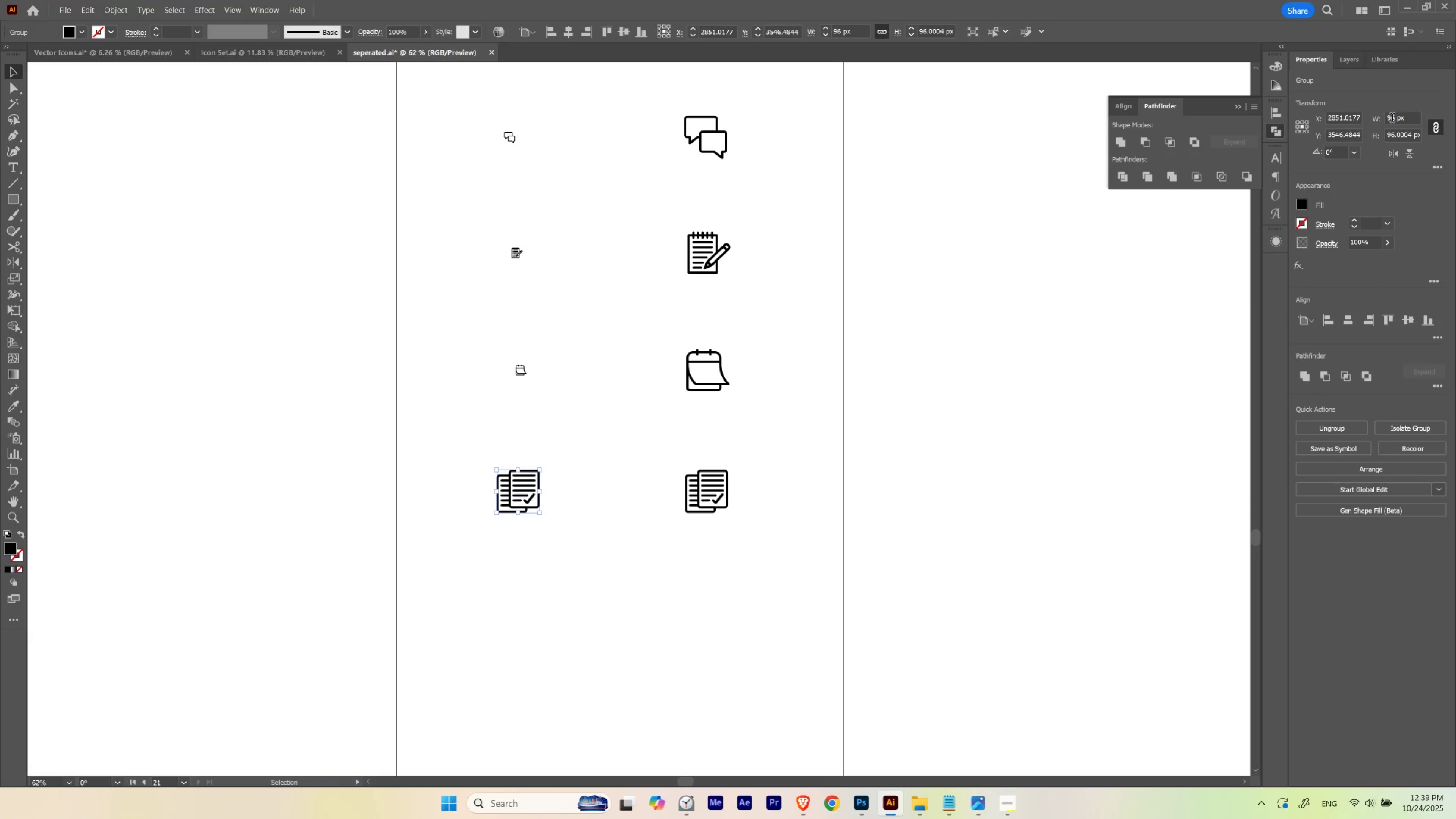 
left_click_drag(start_coordinate=[1406, 117], to_coordinate=[1335, 124])
 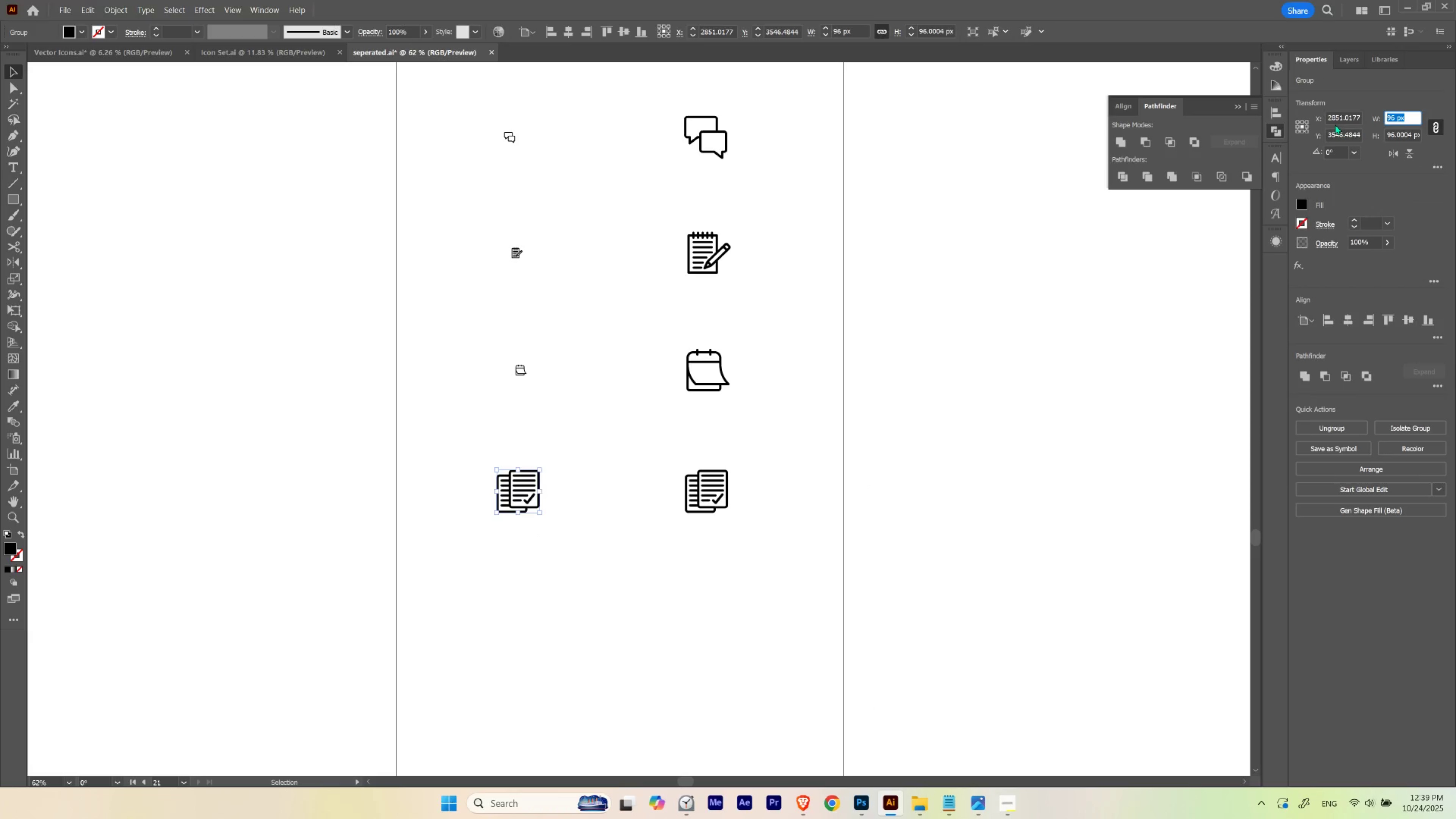 
key(Numpad2)
 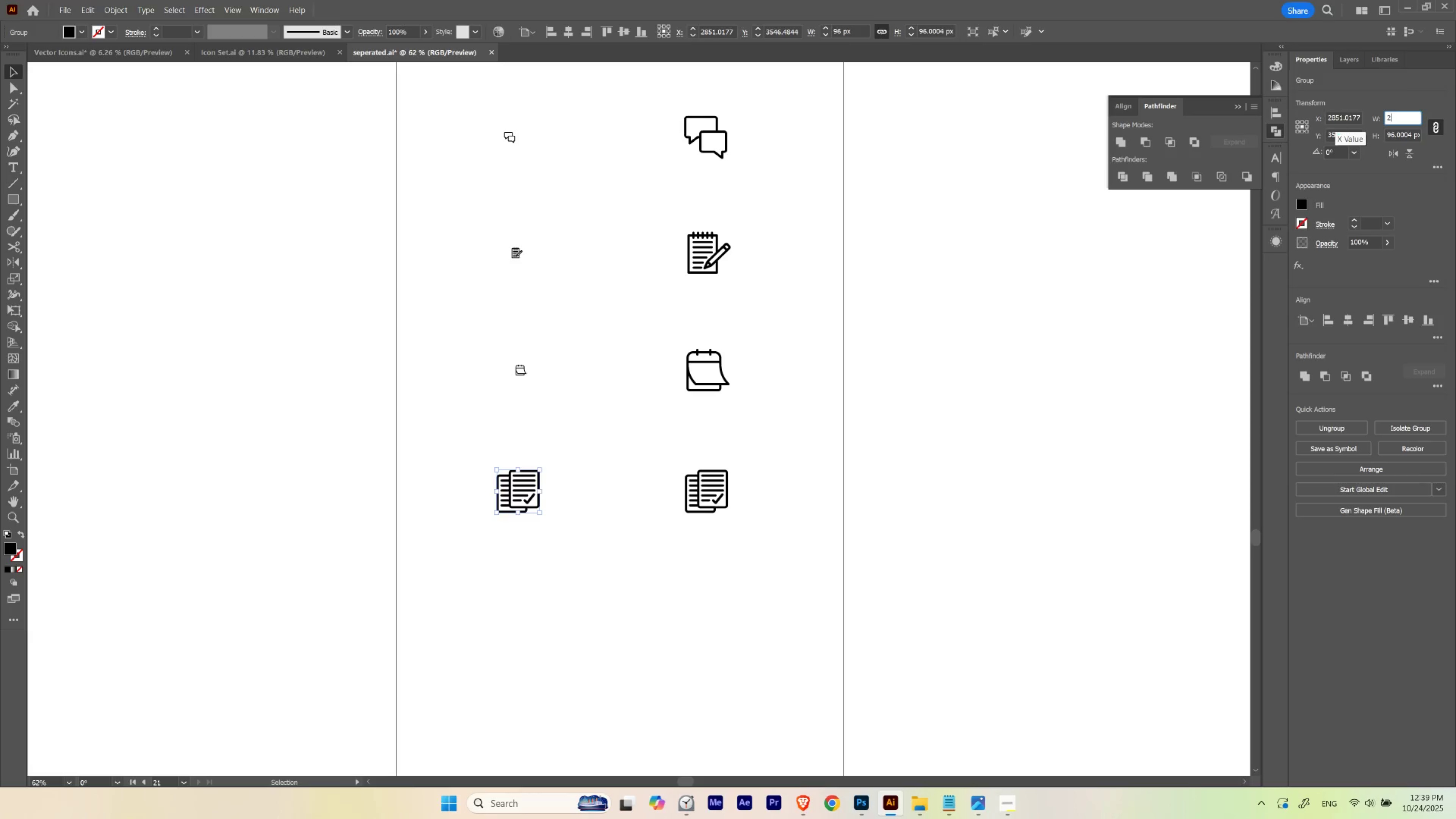 
key(Numpad4)
 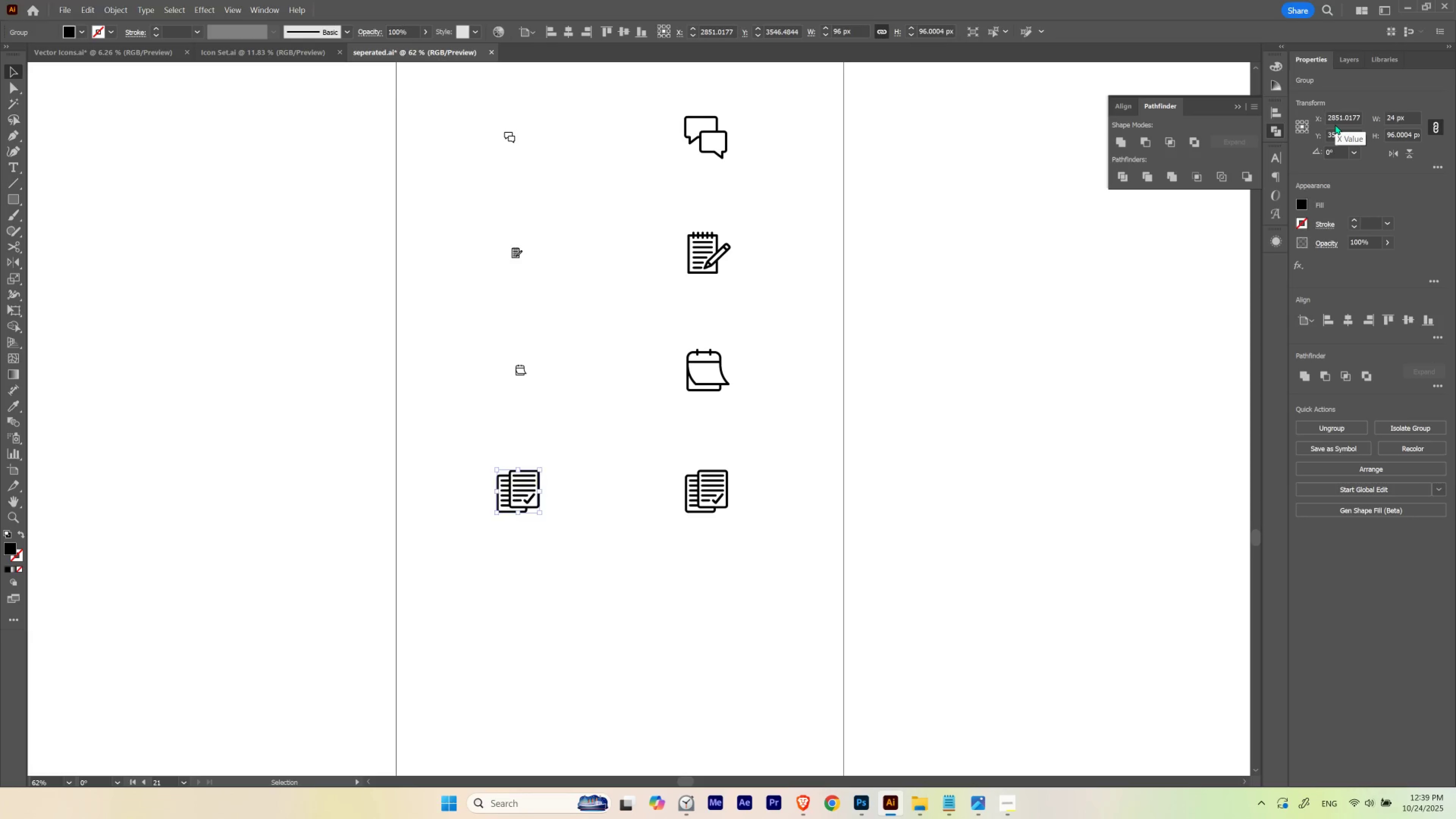 
key(NumpadEnter)
 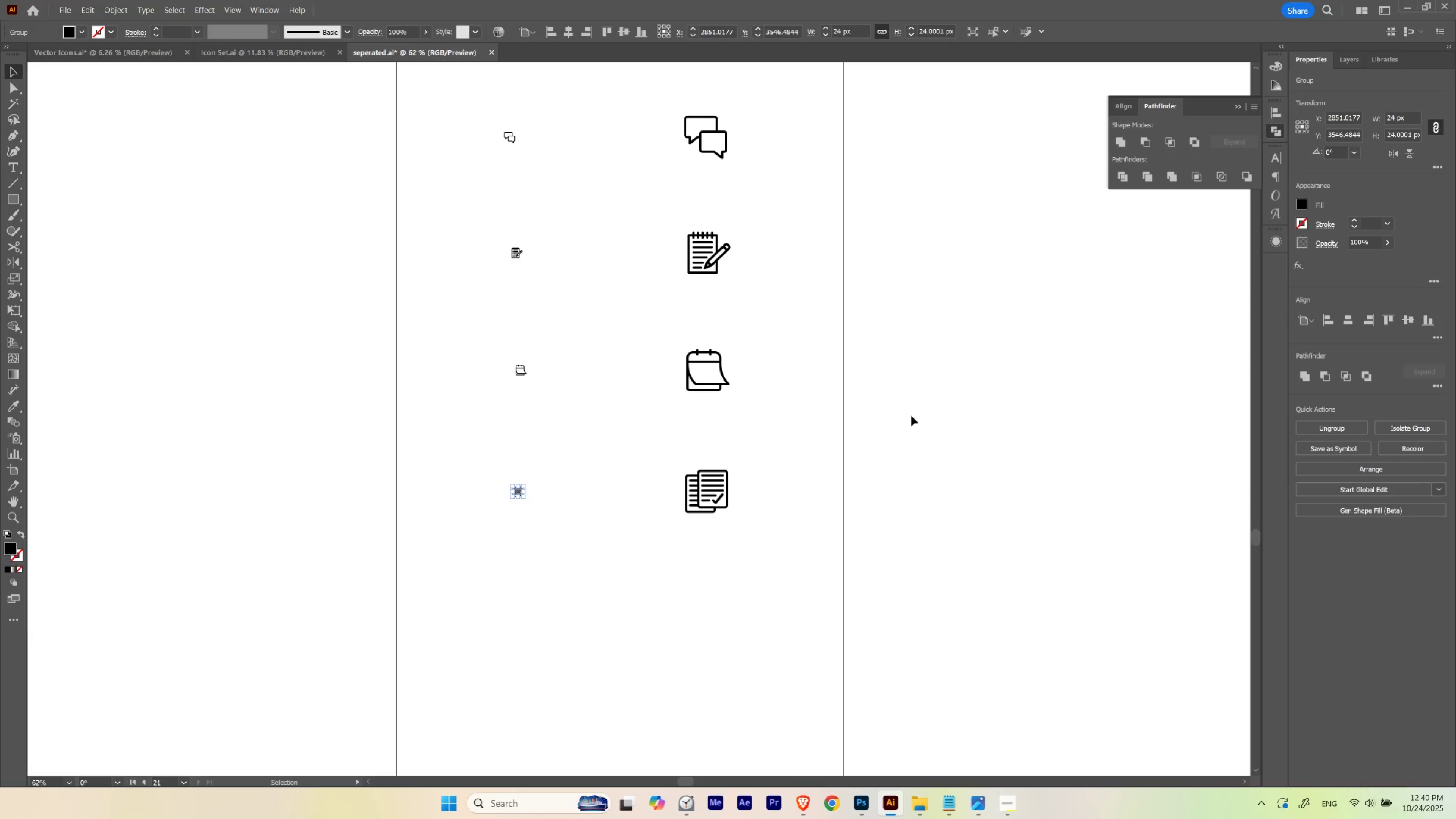 
left_click([911, 415])
 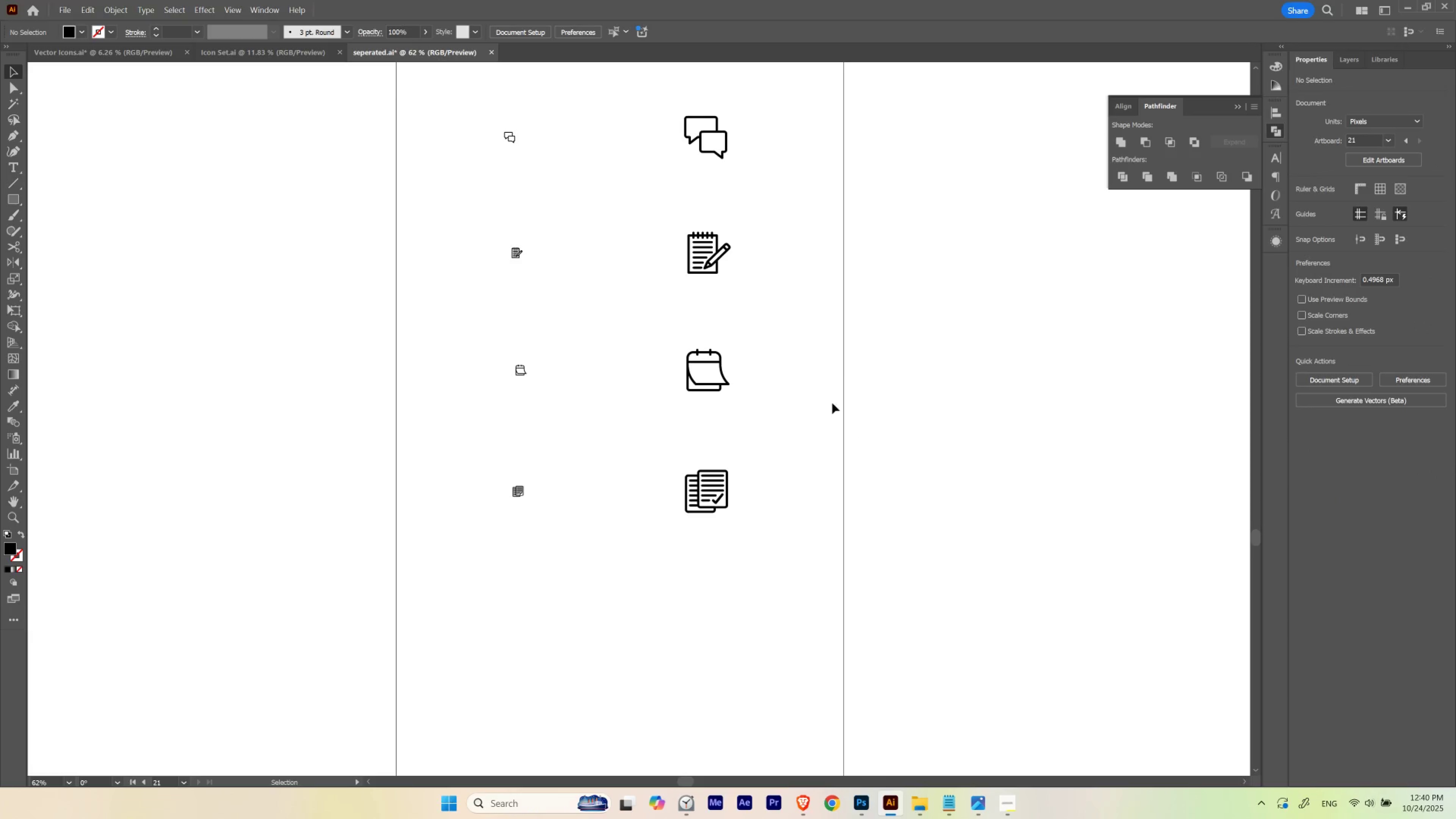 
hold_key(key=ControlLeft, duration=0.42)
 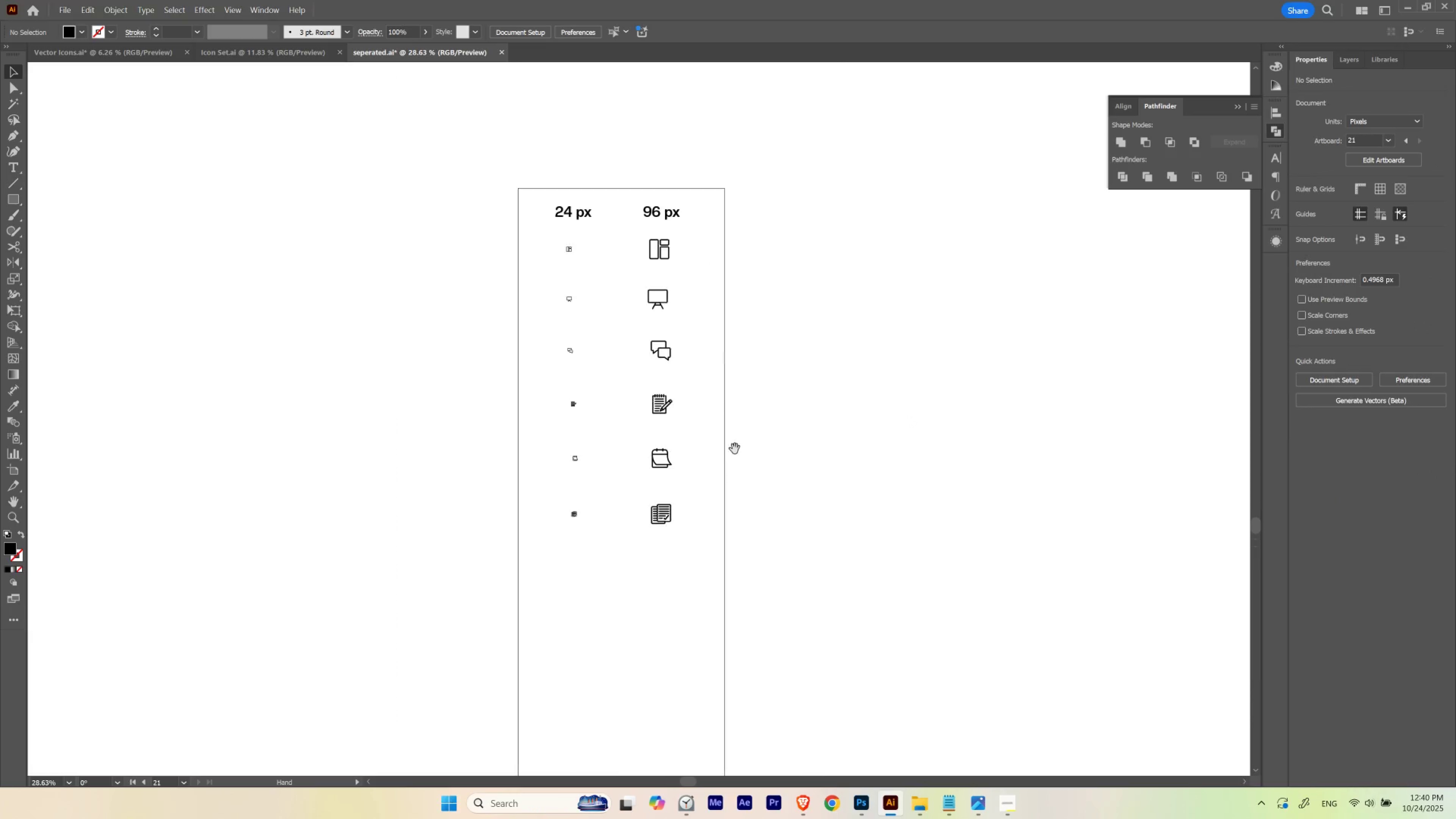 
hold_key(key=Space, duration=3.38)
 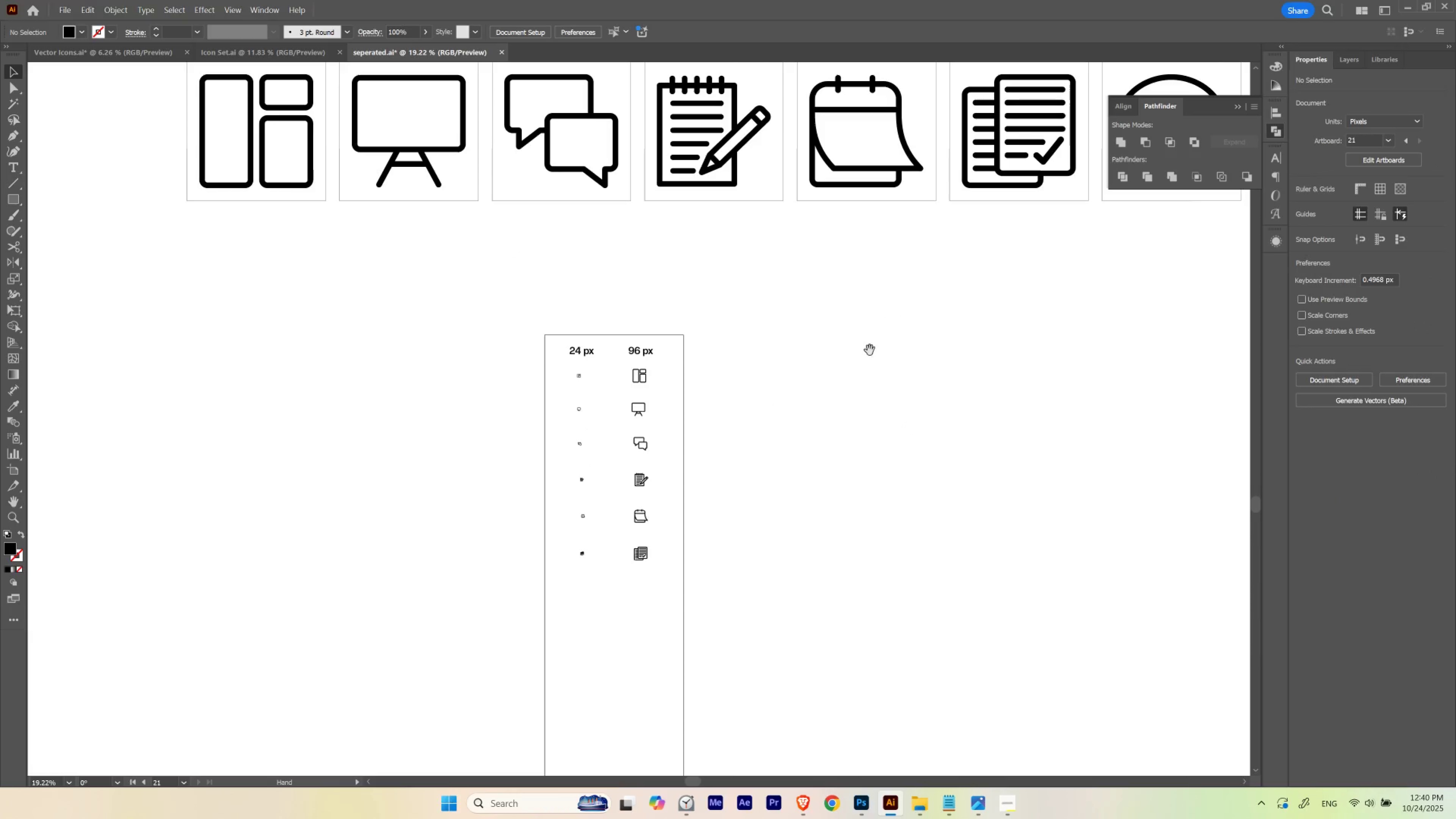 
left_click_drag(start_coordinate=[839, 381], to_coordinate=[754, 432])
 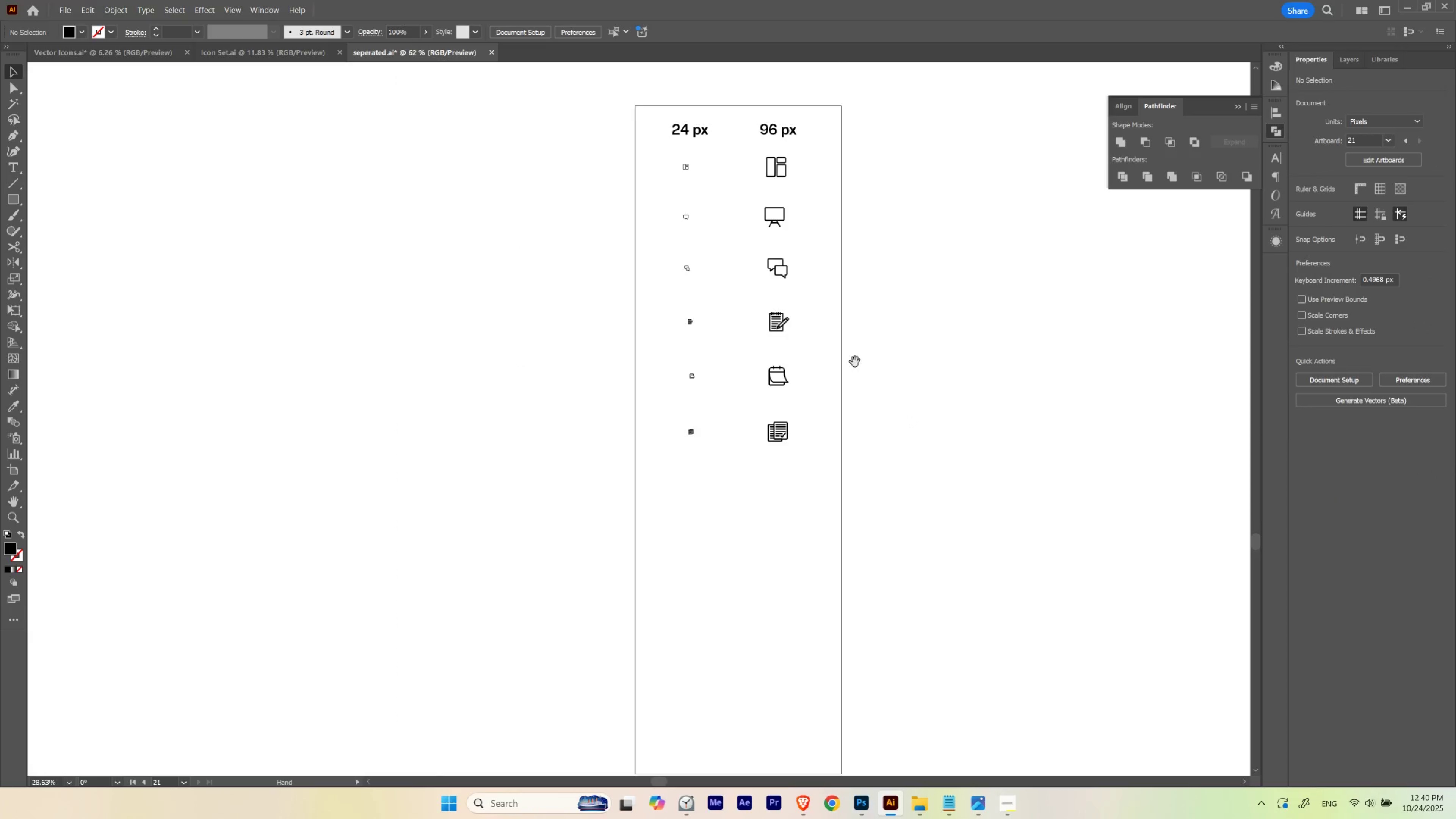 
left_click_drag(start_coordinate=[851, 366], to_coordinate=[735, 449])
 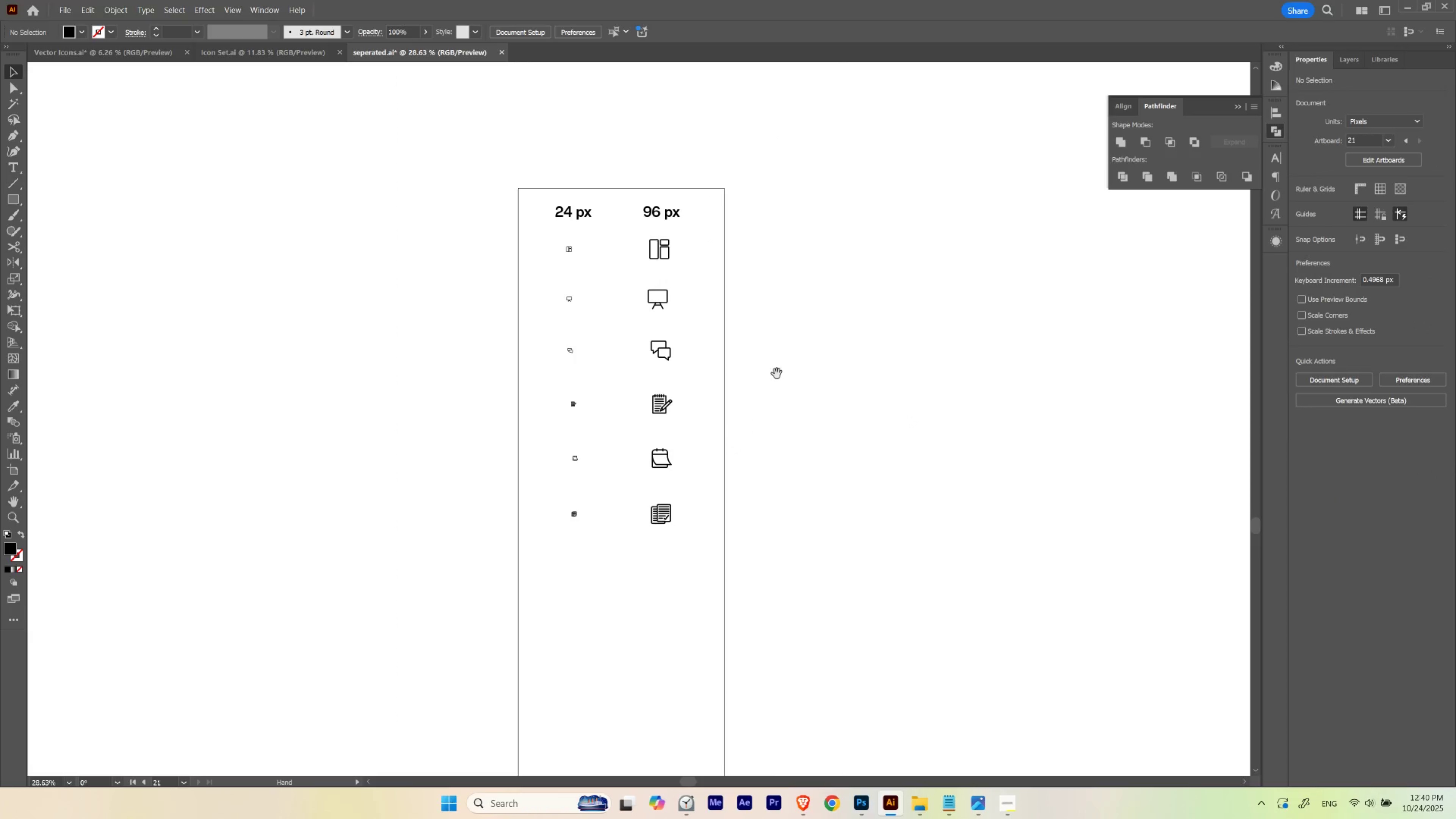 
hold_key(key=ControlLeft, duration=0.64)
left_click_drag(start_coordinate=[777, 372], to_coordinate=[734, 412])
 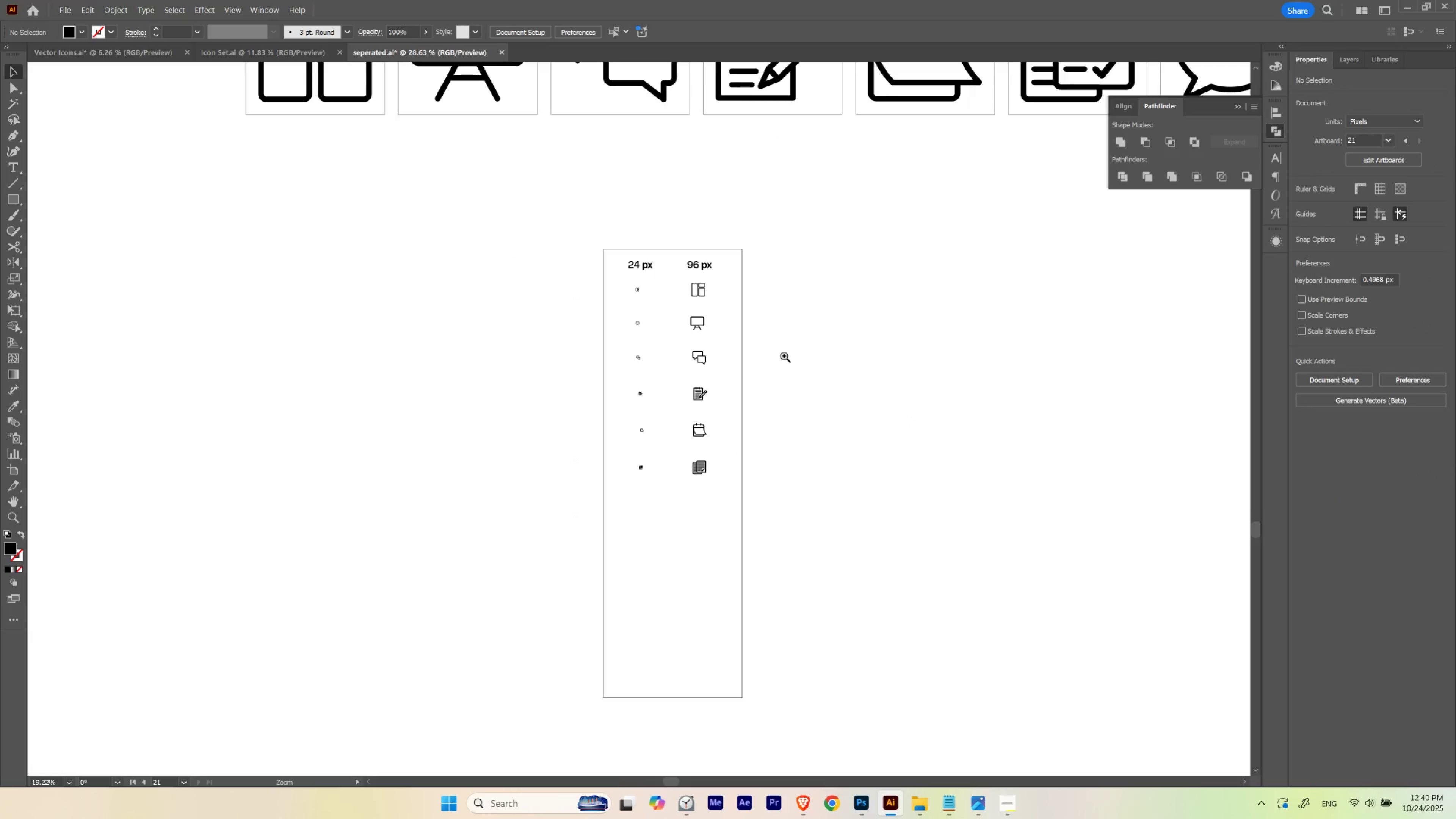 
left_click_drag(start_coordinate=[785, 357], to_coordinate=[740, 424])
 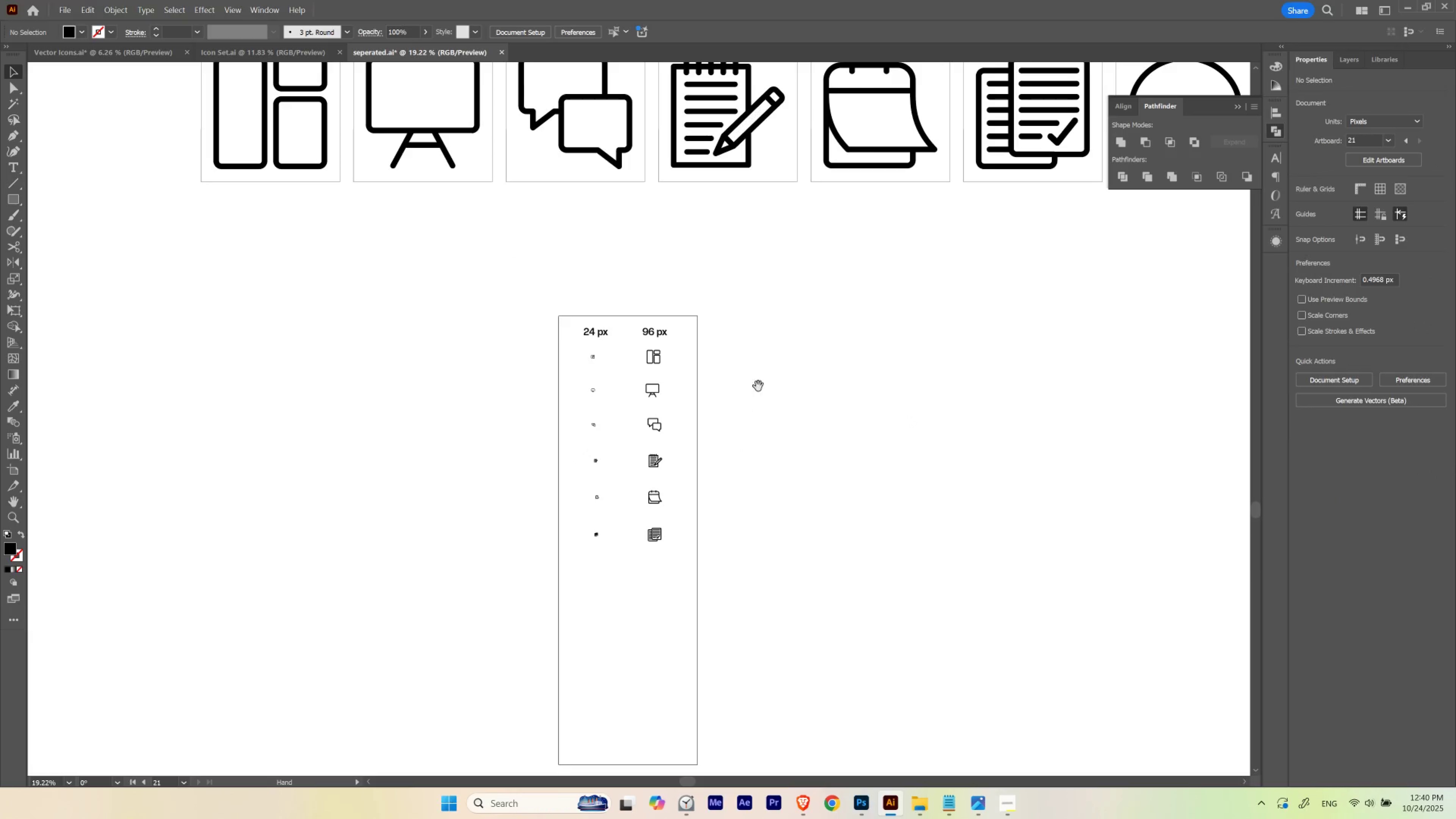 
left_click_drag(start_coordinate=[767, 371], to_coordinate=[753, 390])
 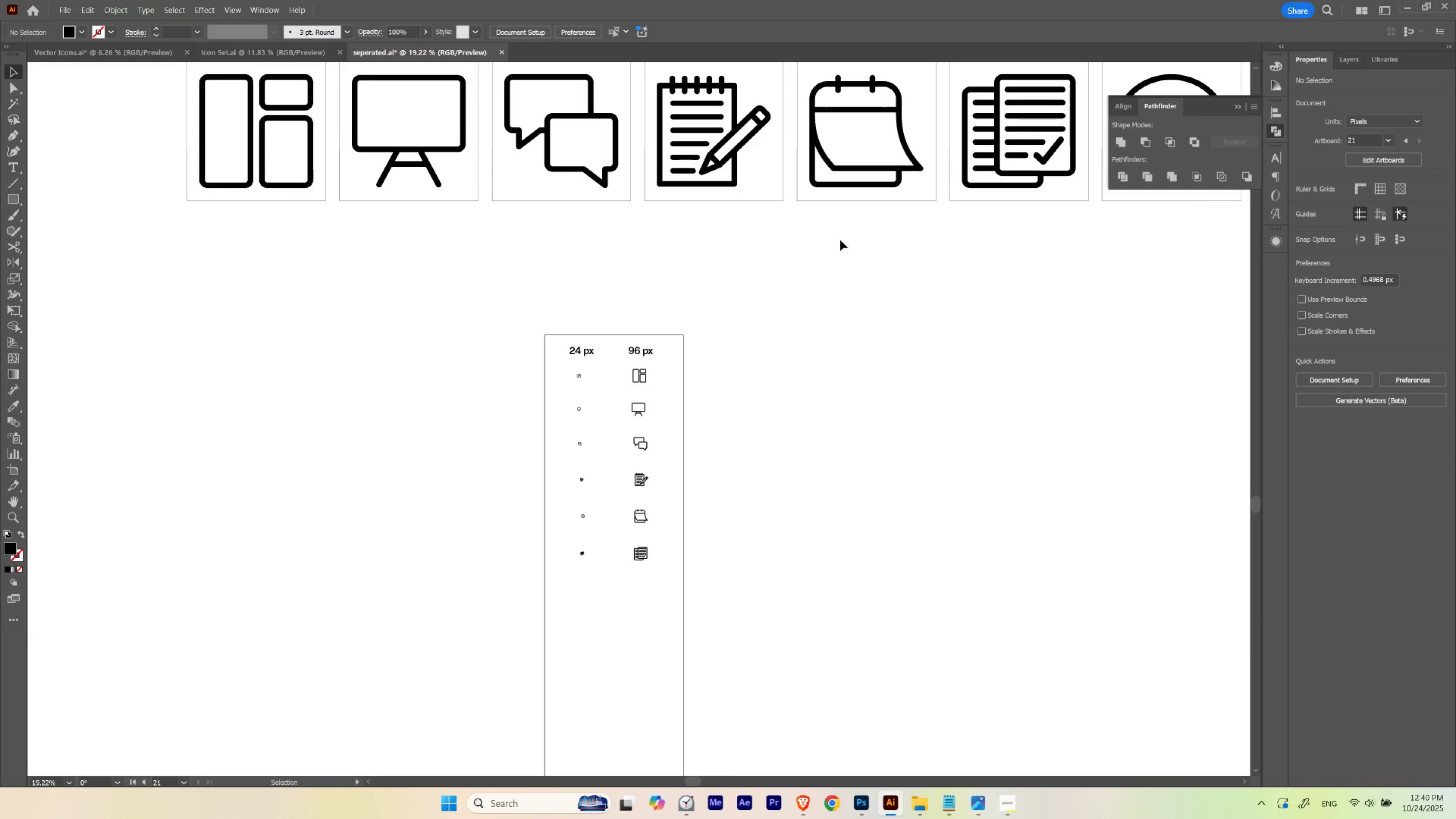 
hold_key(key=Space, duration=1.32)
 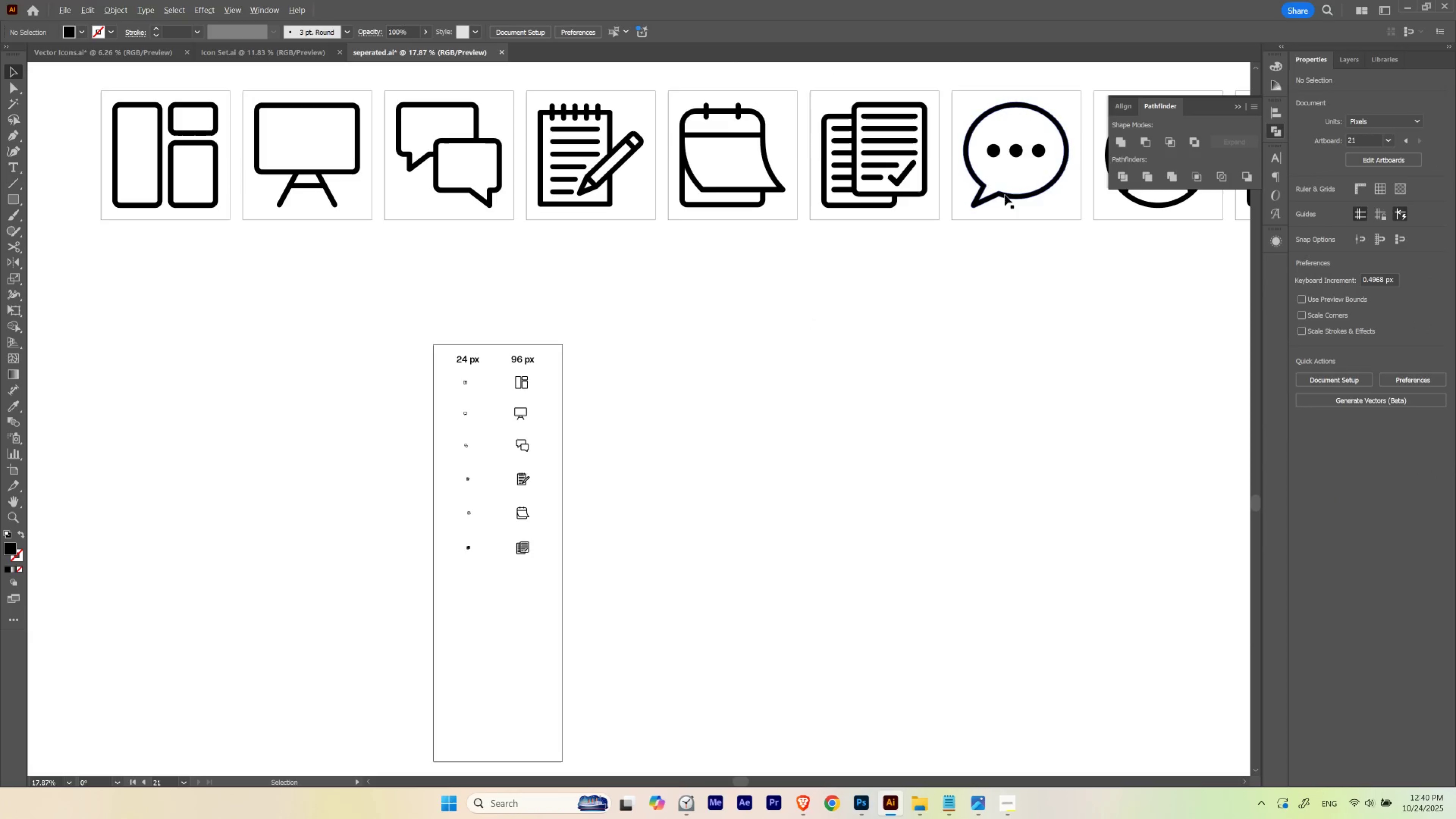 
left_click_drag(start_coordinate=[866, 359], to_coordinate=[730, 366])
 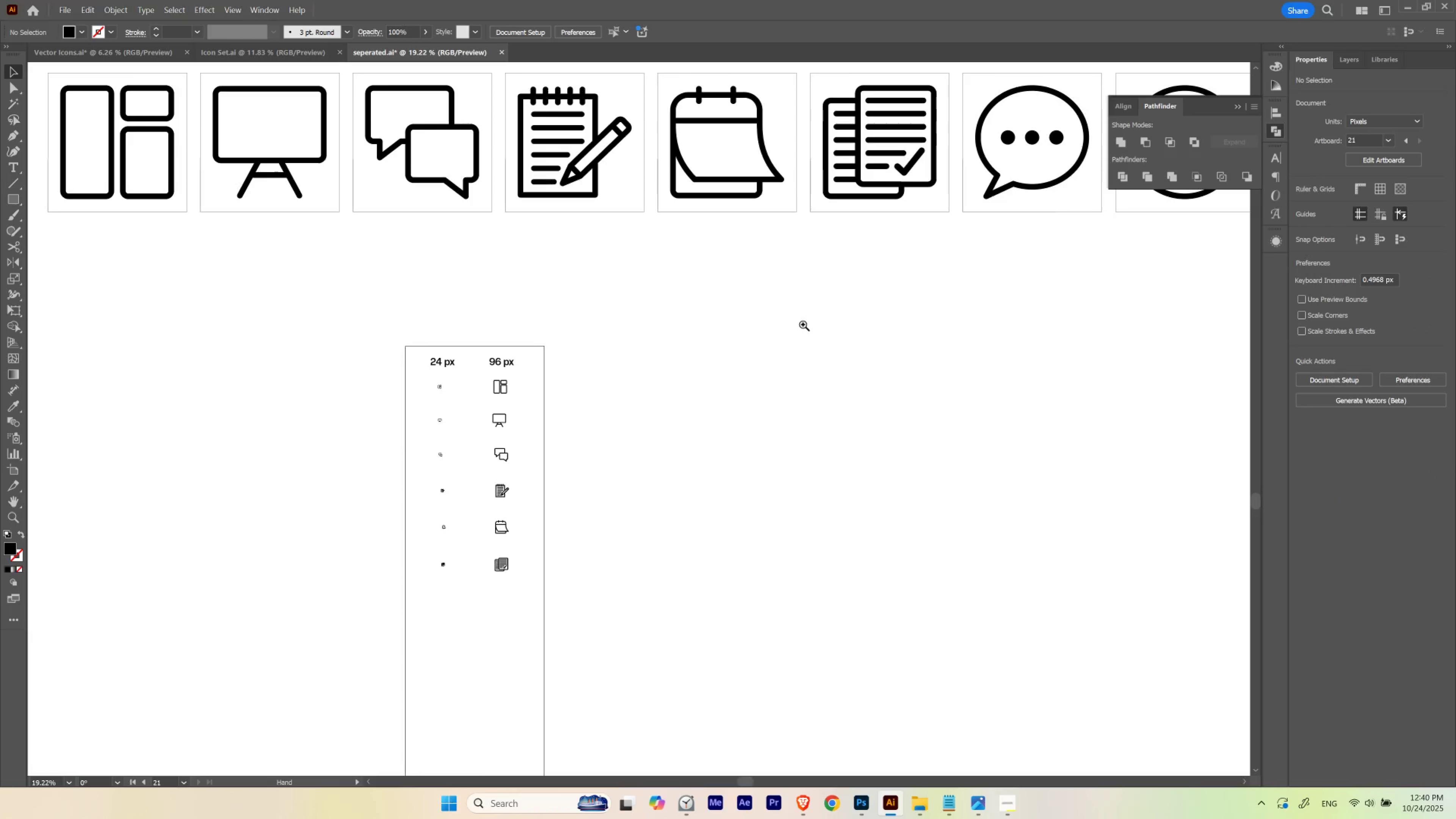 
hold_key(key=ControlLeft, duration=0.31)
left_click_drag(start_coordinate=[803, 325], to_coordinate=[795, 339])
 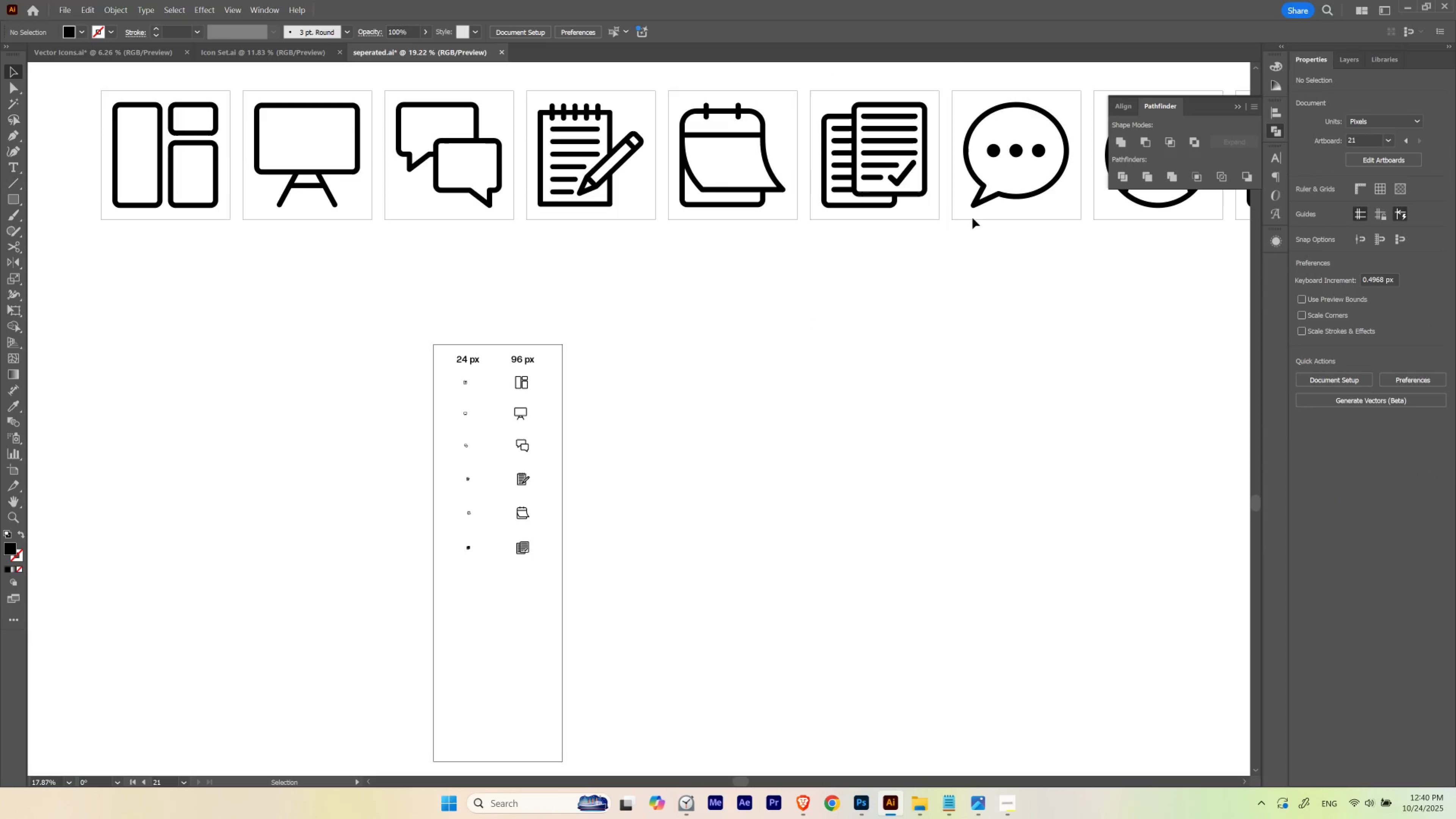 
hold_key(key=AltLeft, duration=1.28)
left_click_drag(start_coordinate=[1005, 195], to_coordinate=[522, 664])
 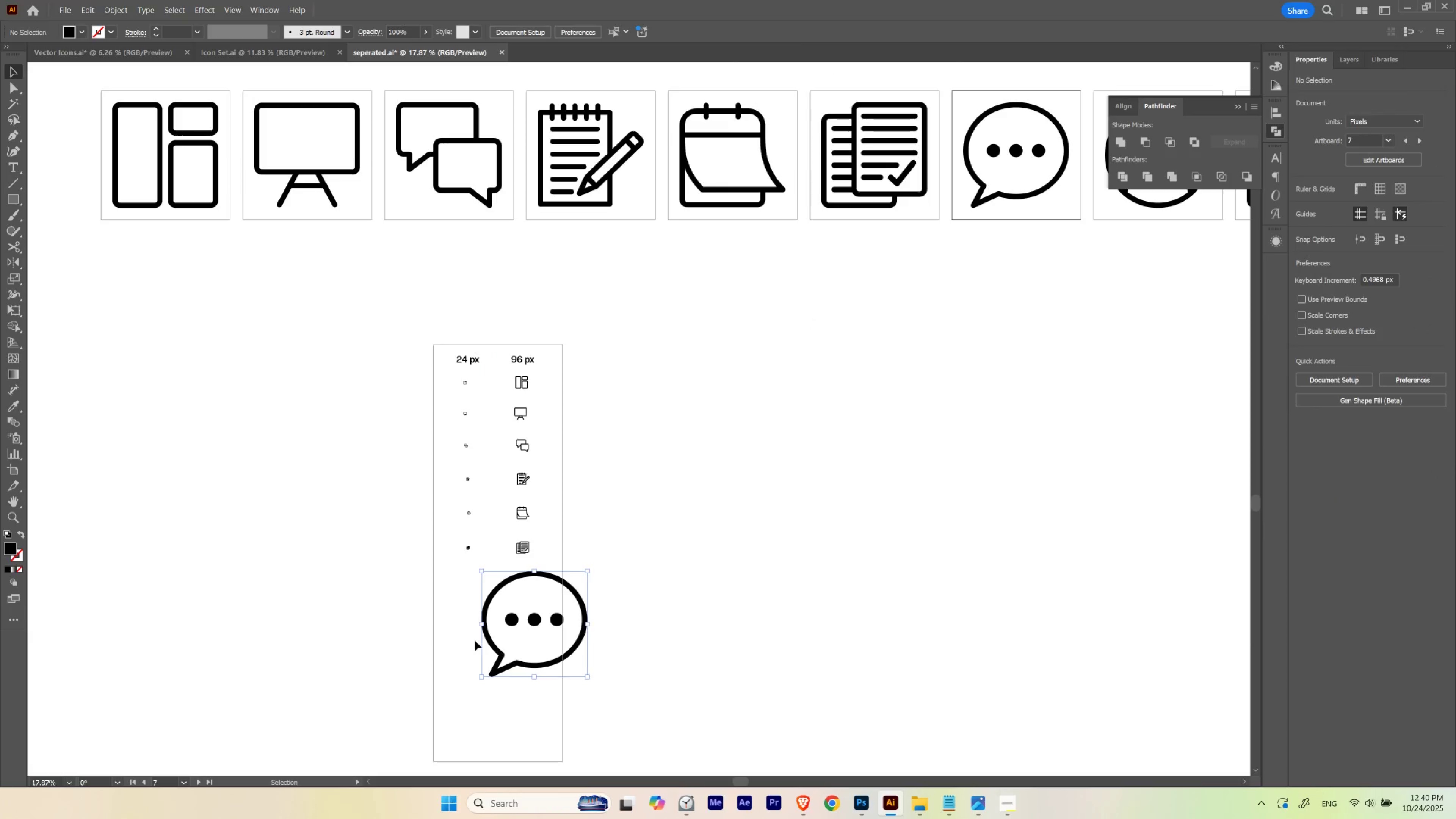 
hold_key(key=ControlLeft, duration=0.38)
 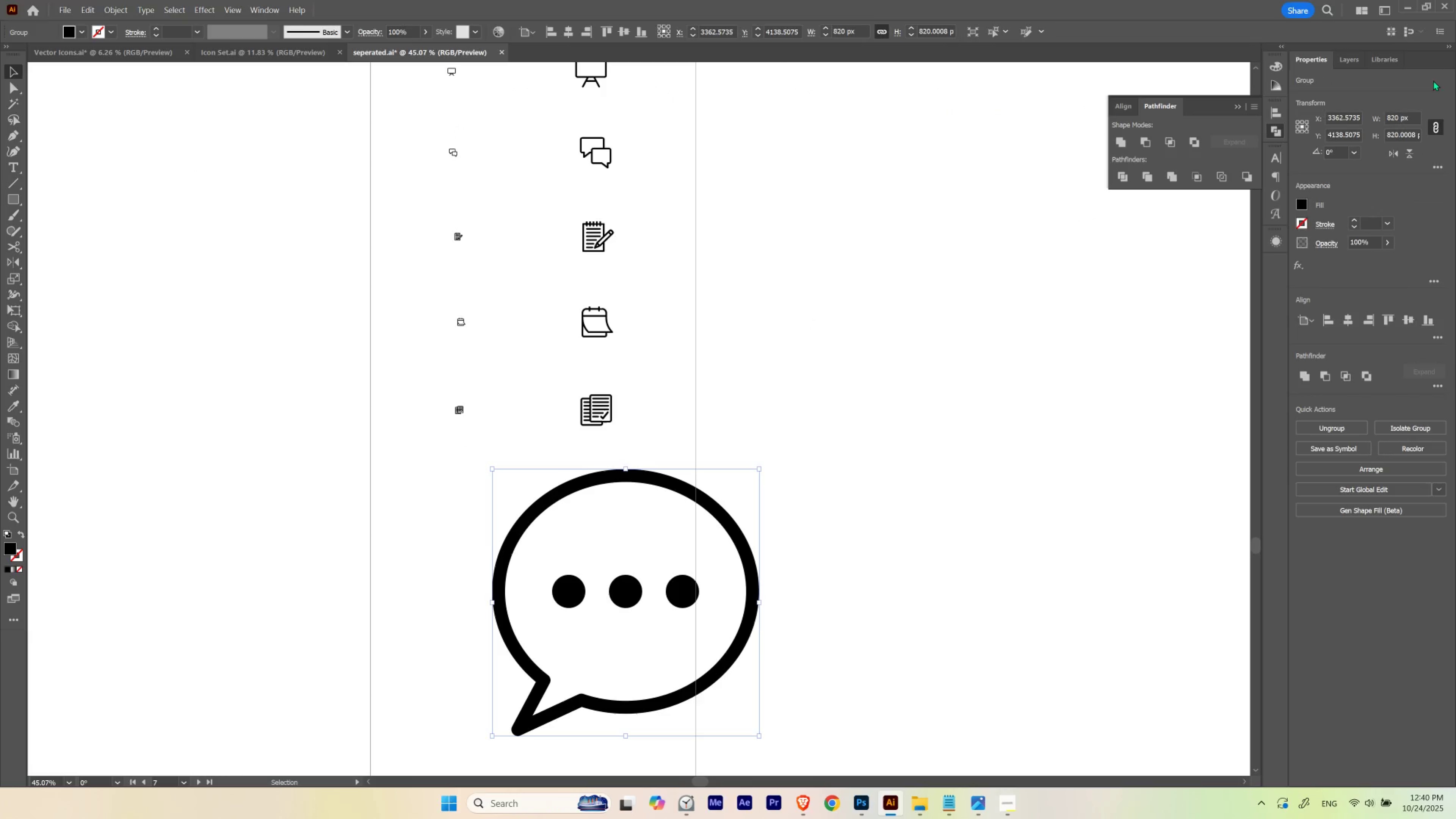 
hold_key(key=Space, duration=0.5)
 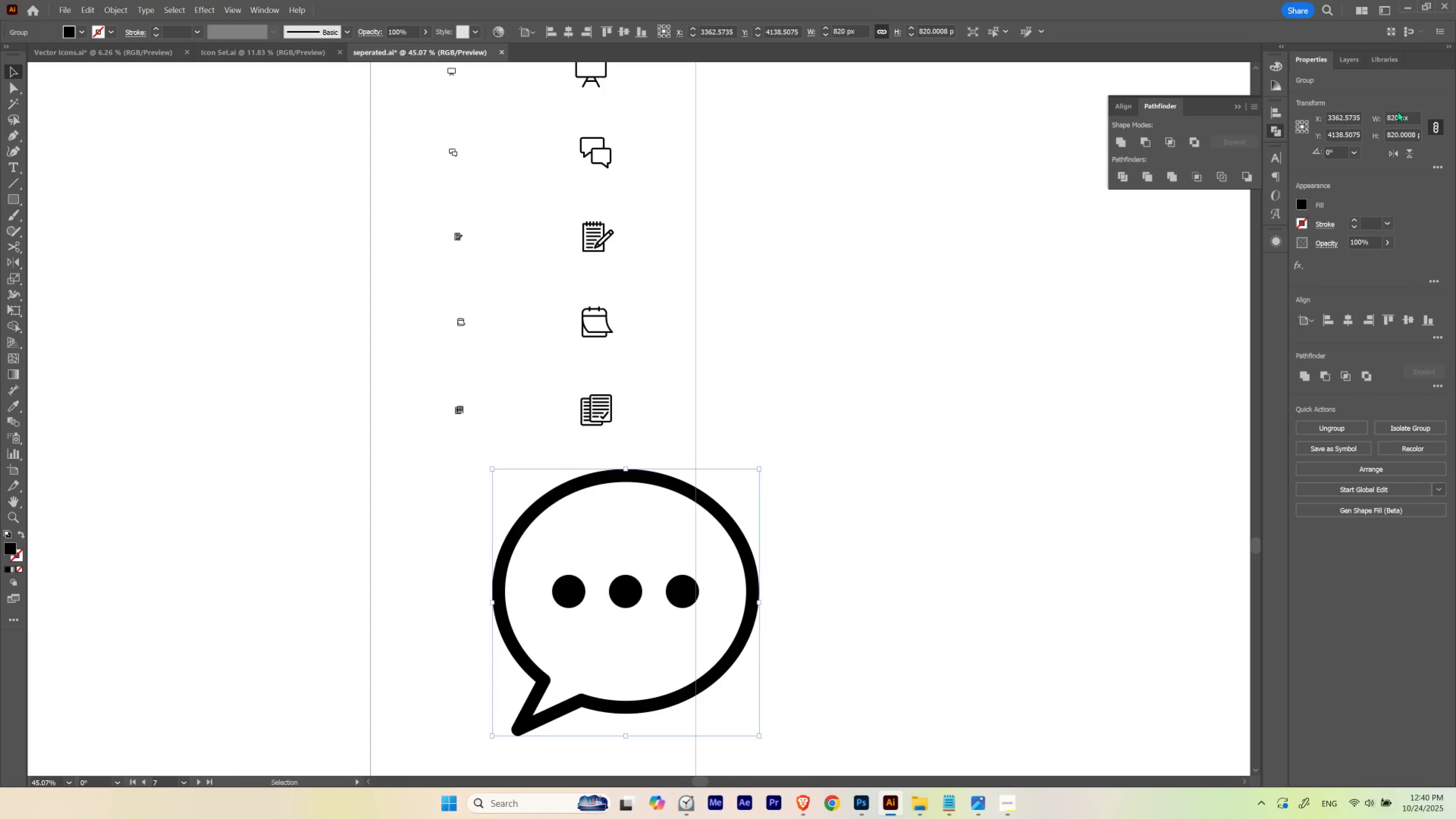 
left_click_drag(start_coordinate=[474, 638], to_coordinate=[575, 626])
 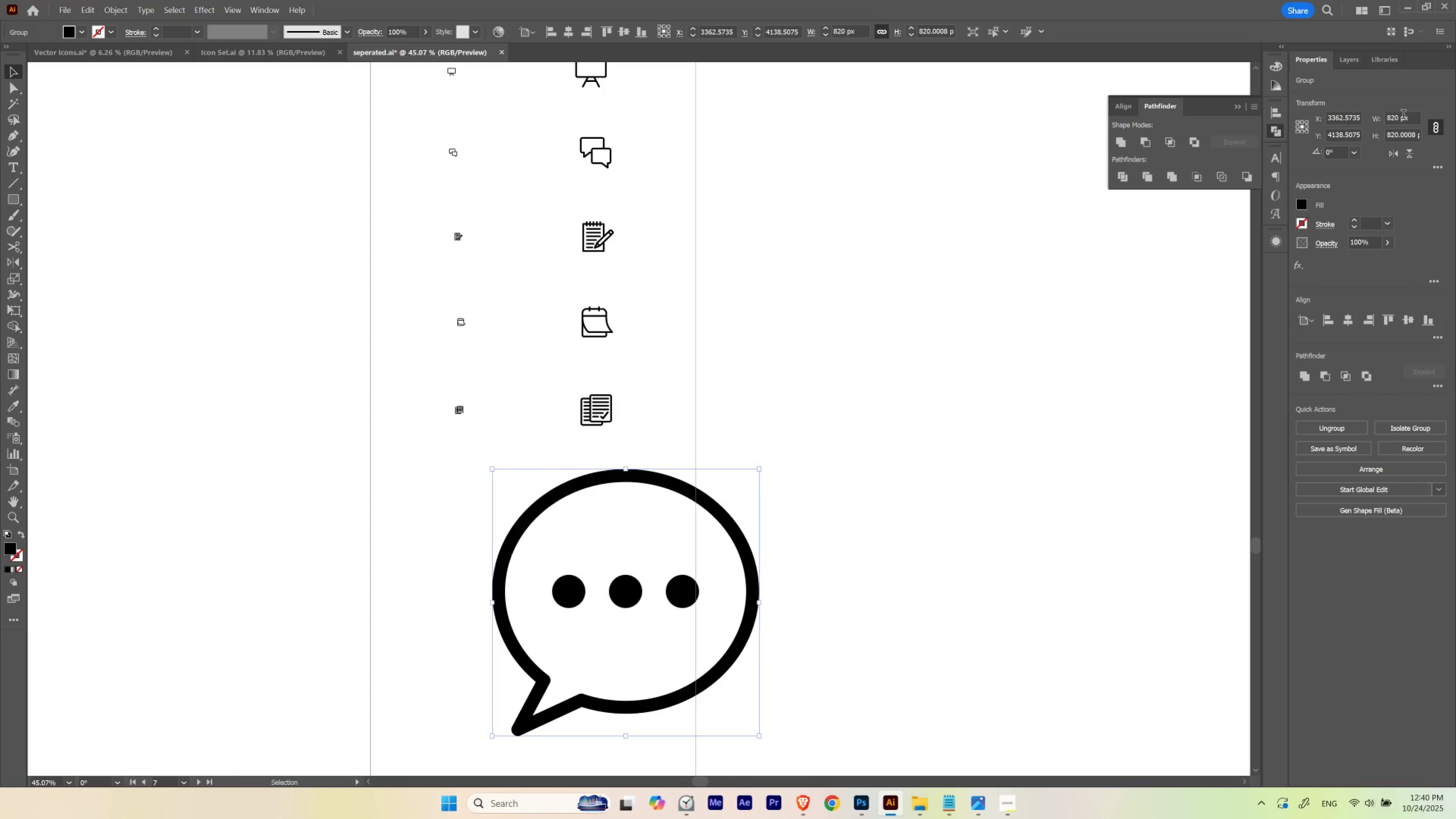 
left_click_drag(start_coordinate=[1408, 116], to_coordinate=[1309, 137])
 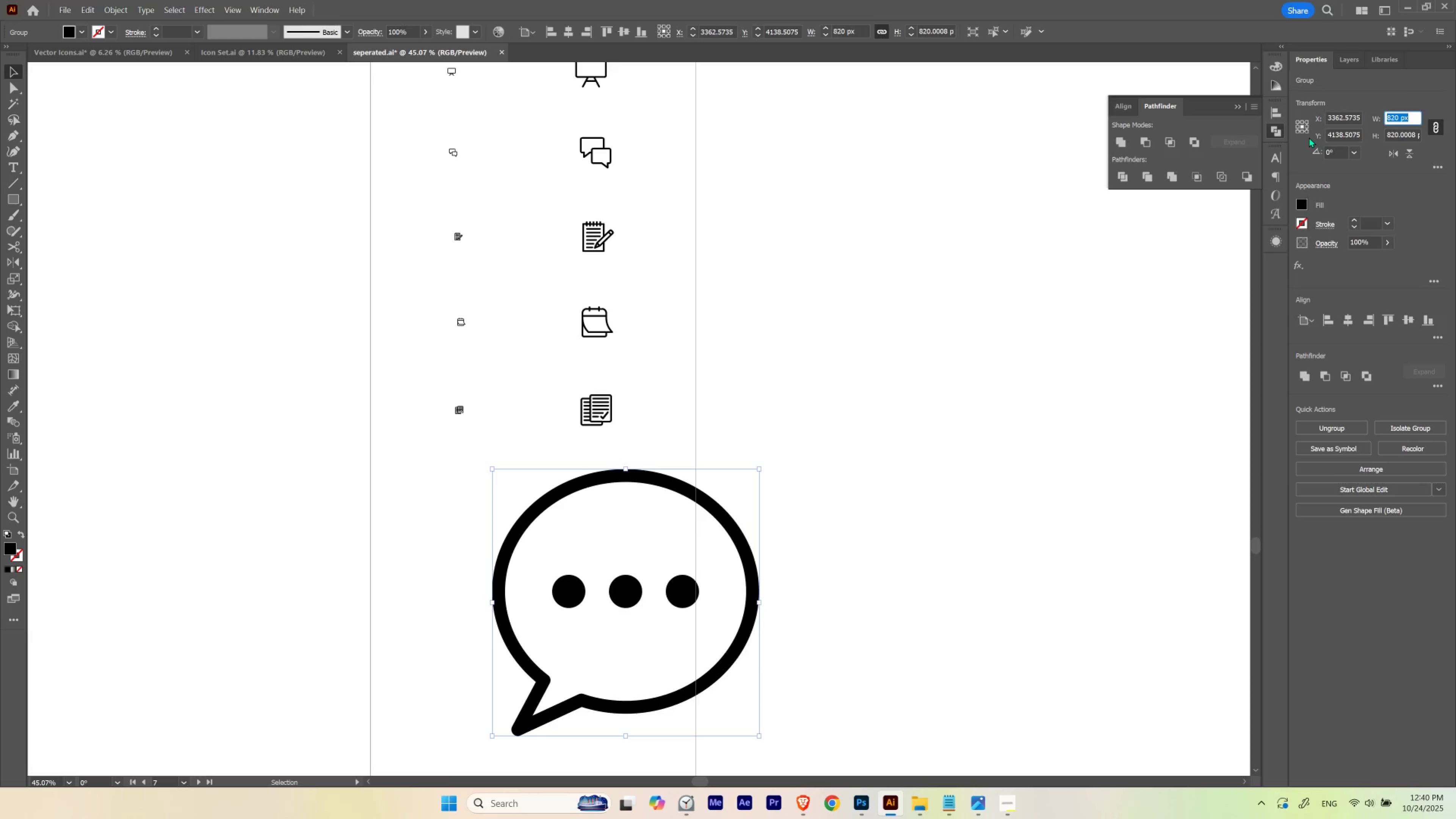 
key(Numpad9)
 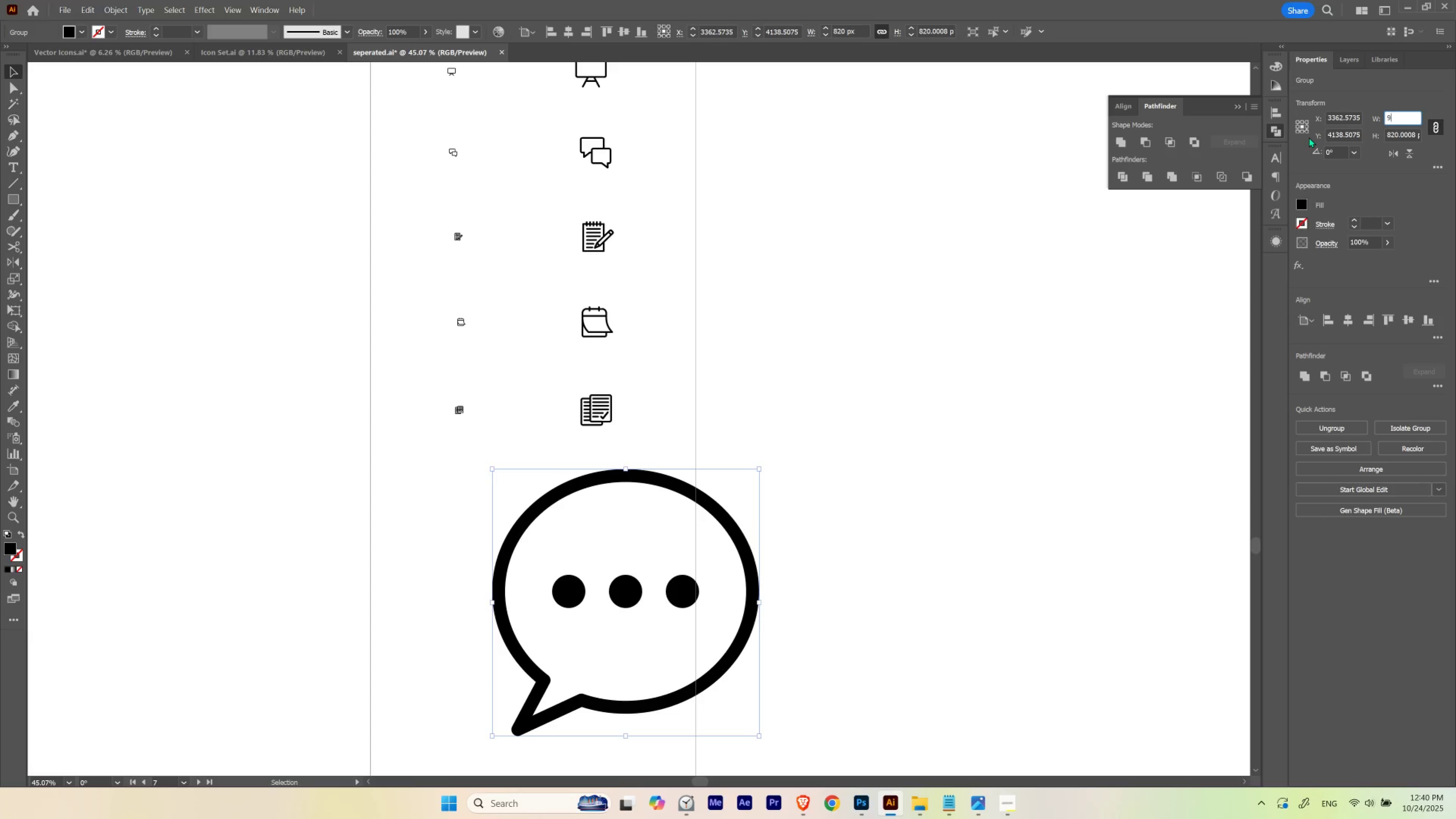 
key(Numpad6)
 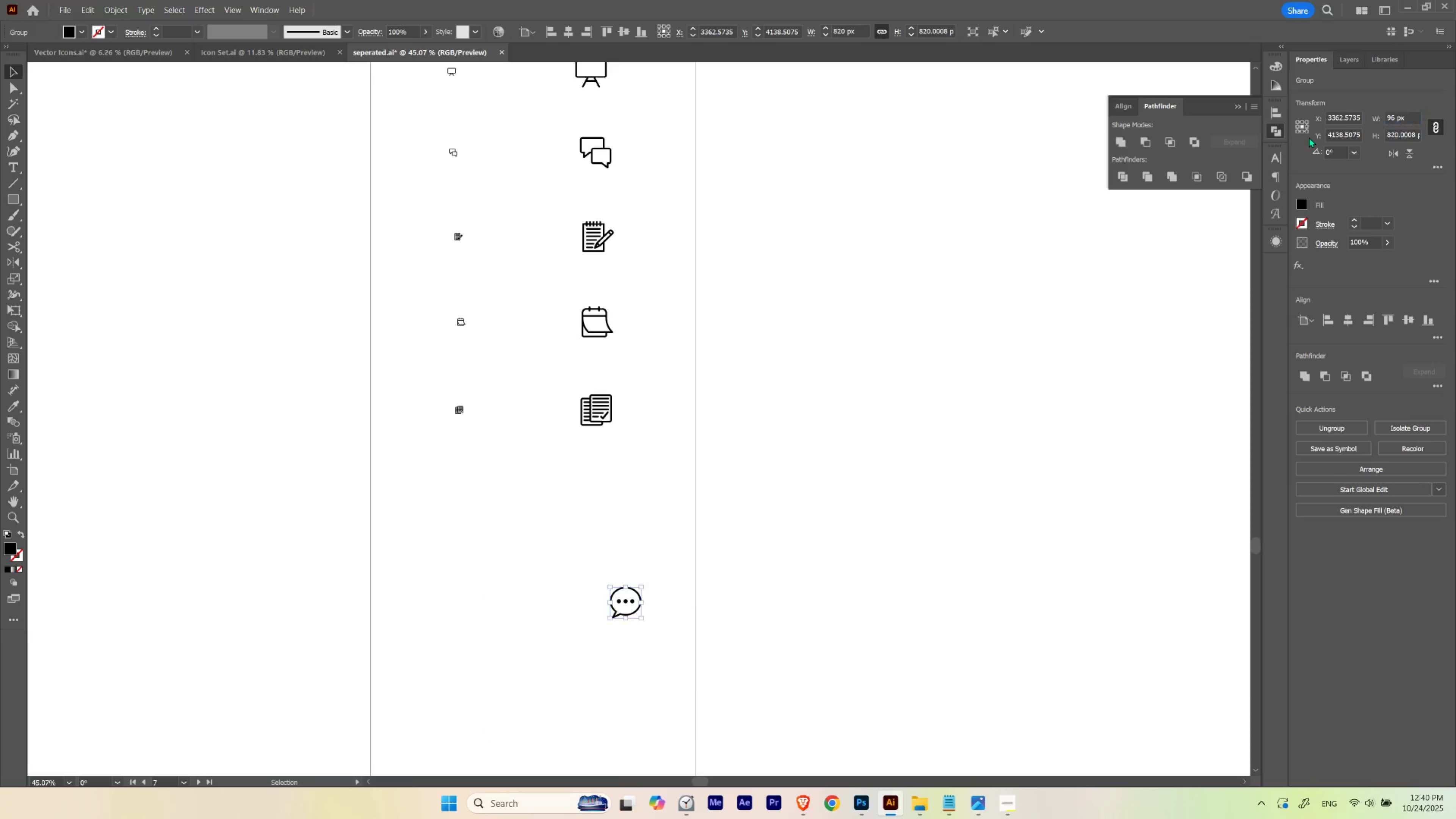 
key(NumpadEnter)
 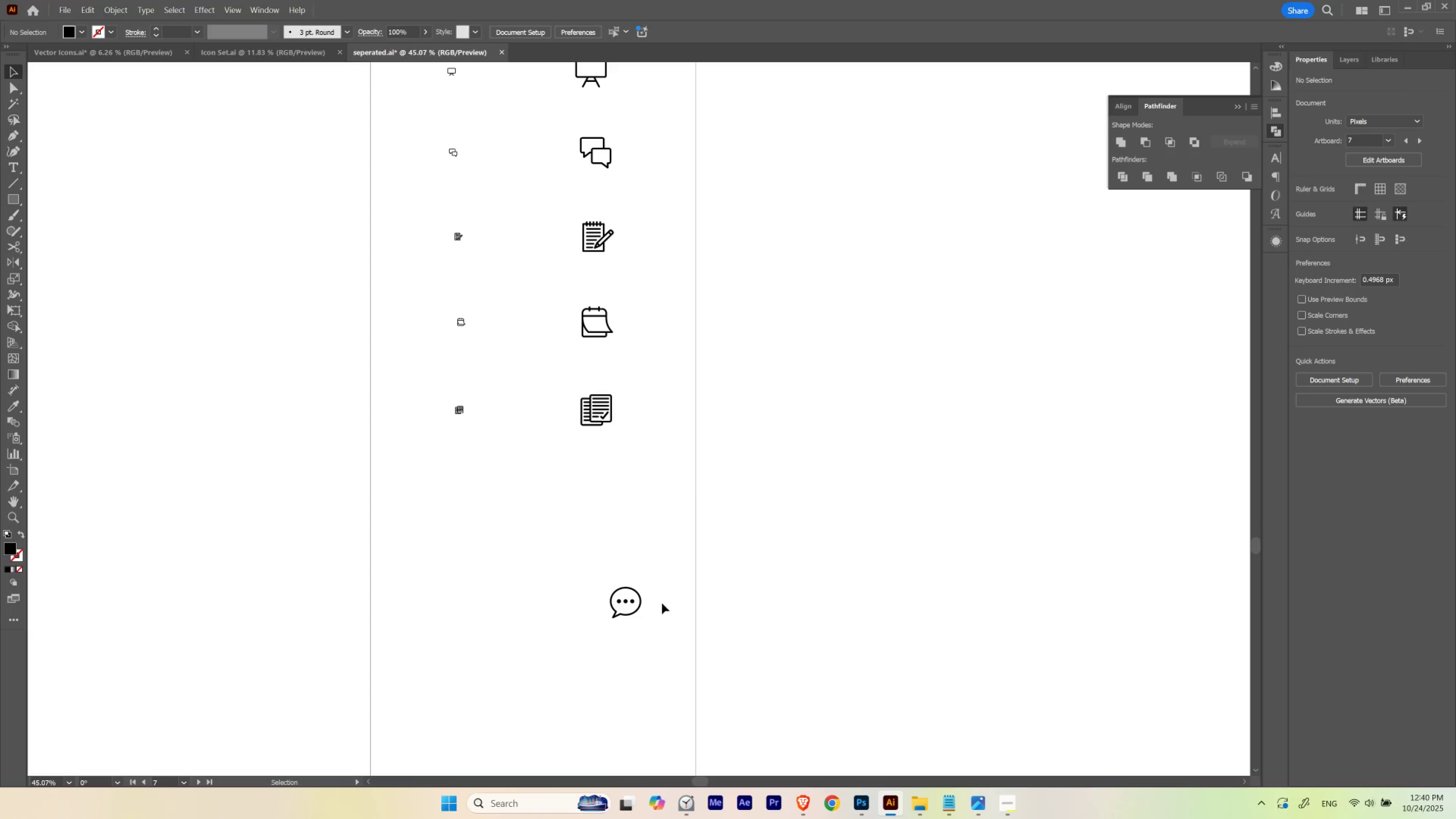 
left_click_drag(start_coordinate=[636, 611], to_coordinate=[608, 506])
 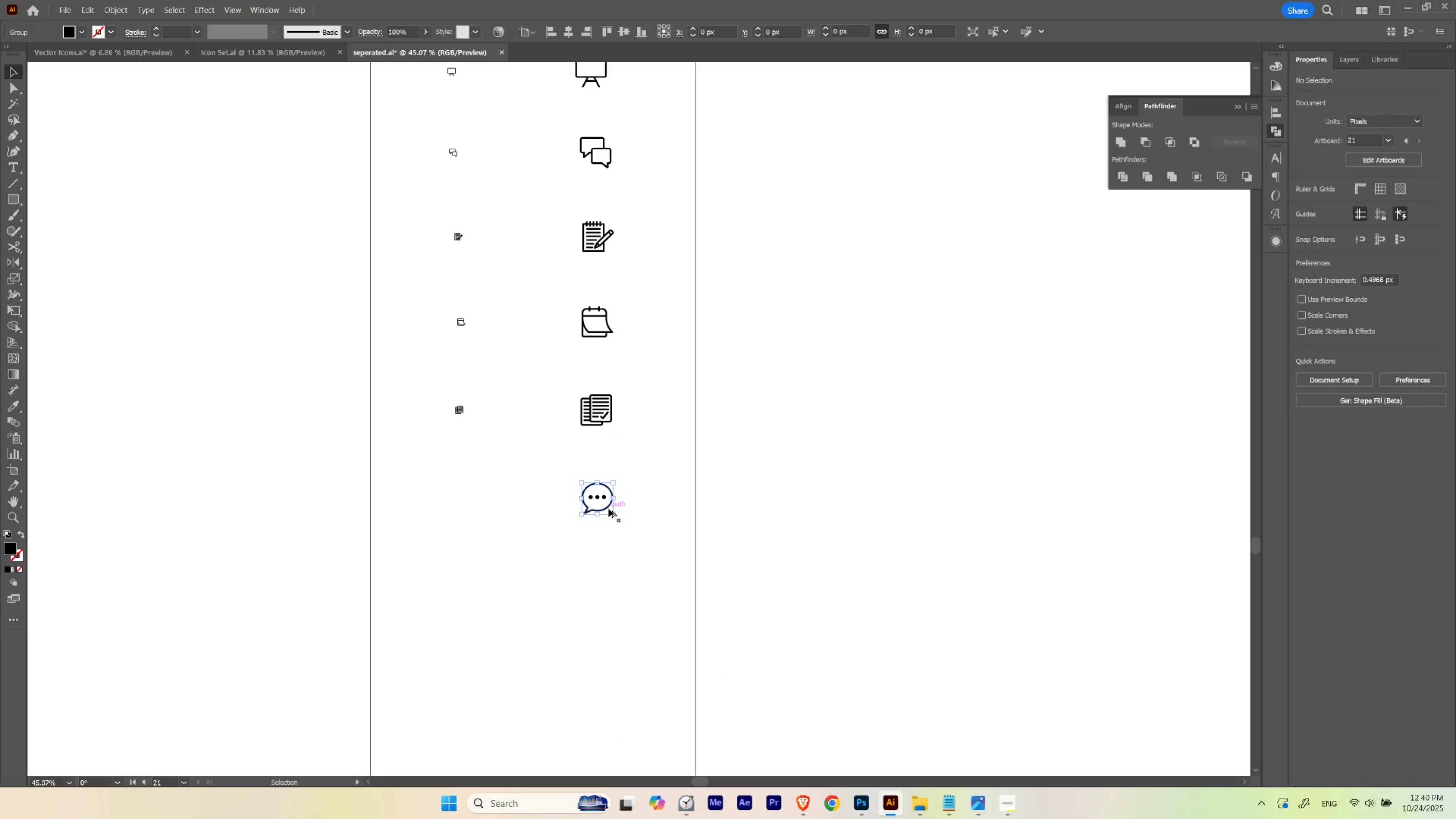 
hold_key(key=AltLeft, duration=2.61)
left_click_drag(start_coordinate=[608, 509], to_coordinate=[470, 514])
 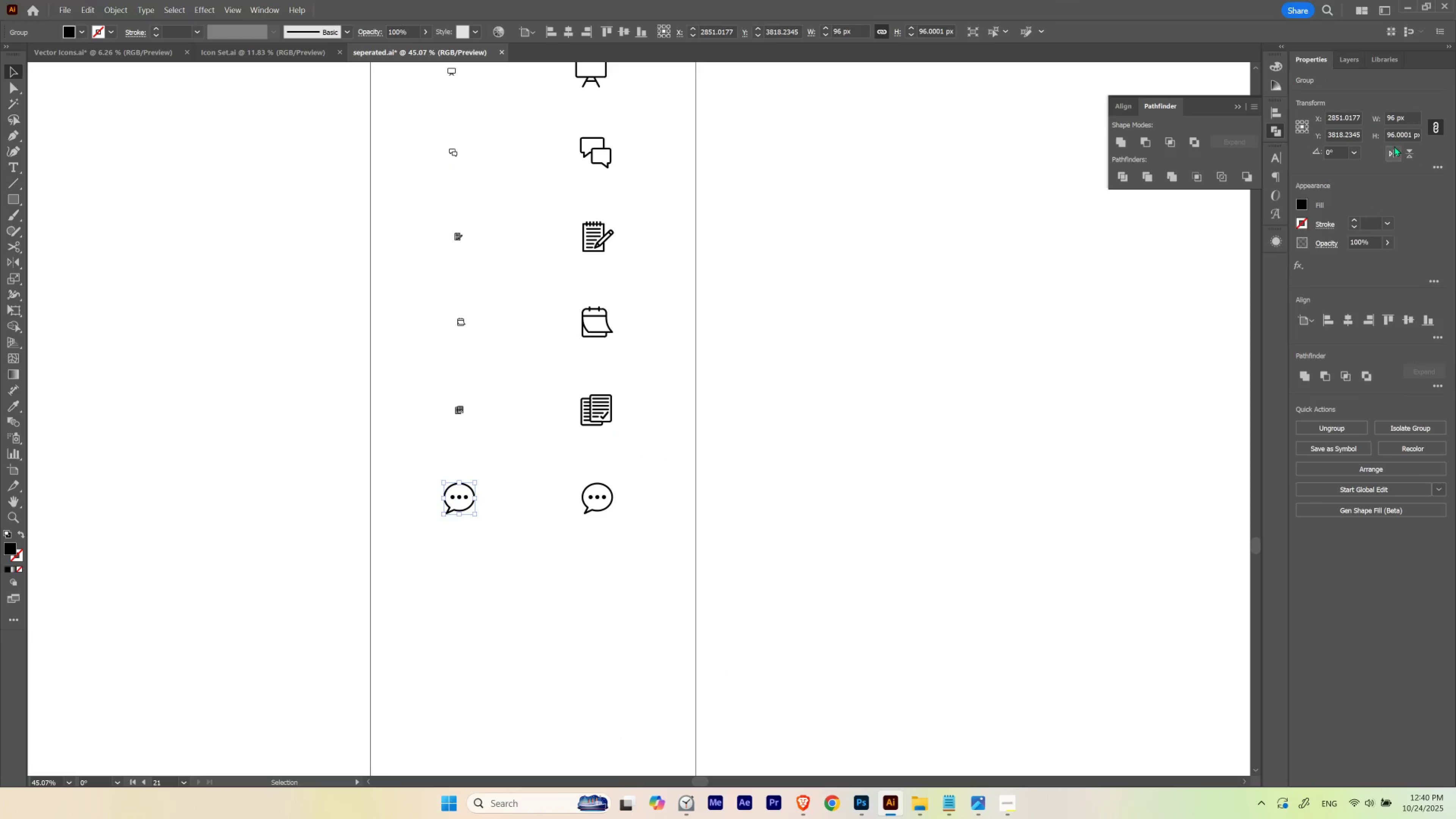 
hold_key(key=ShiftLeft, duration=1.53)
 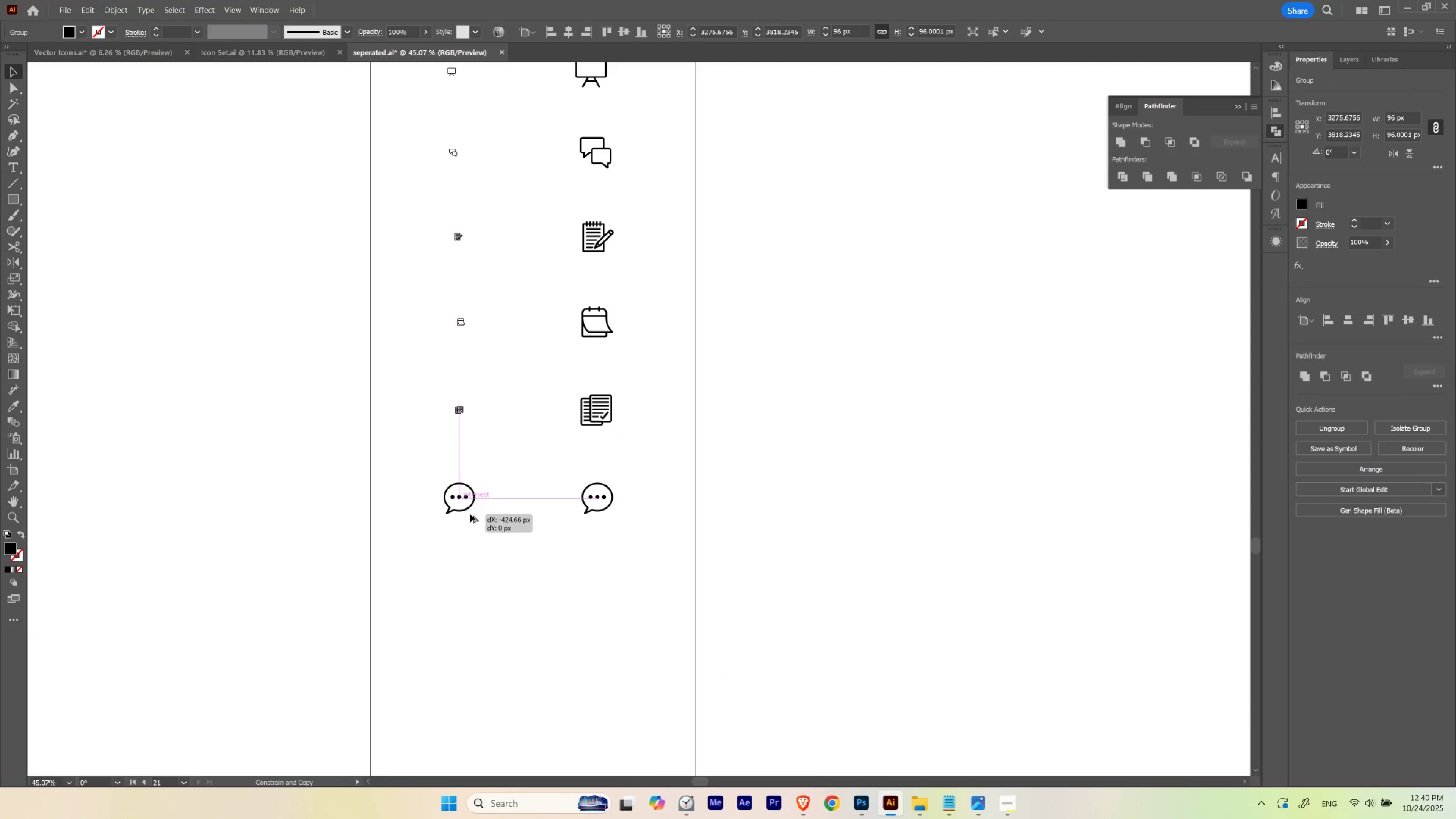 
key(Alt+Shift+ShiftLeft)
 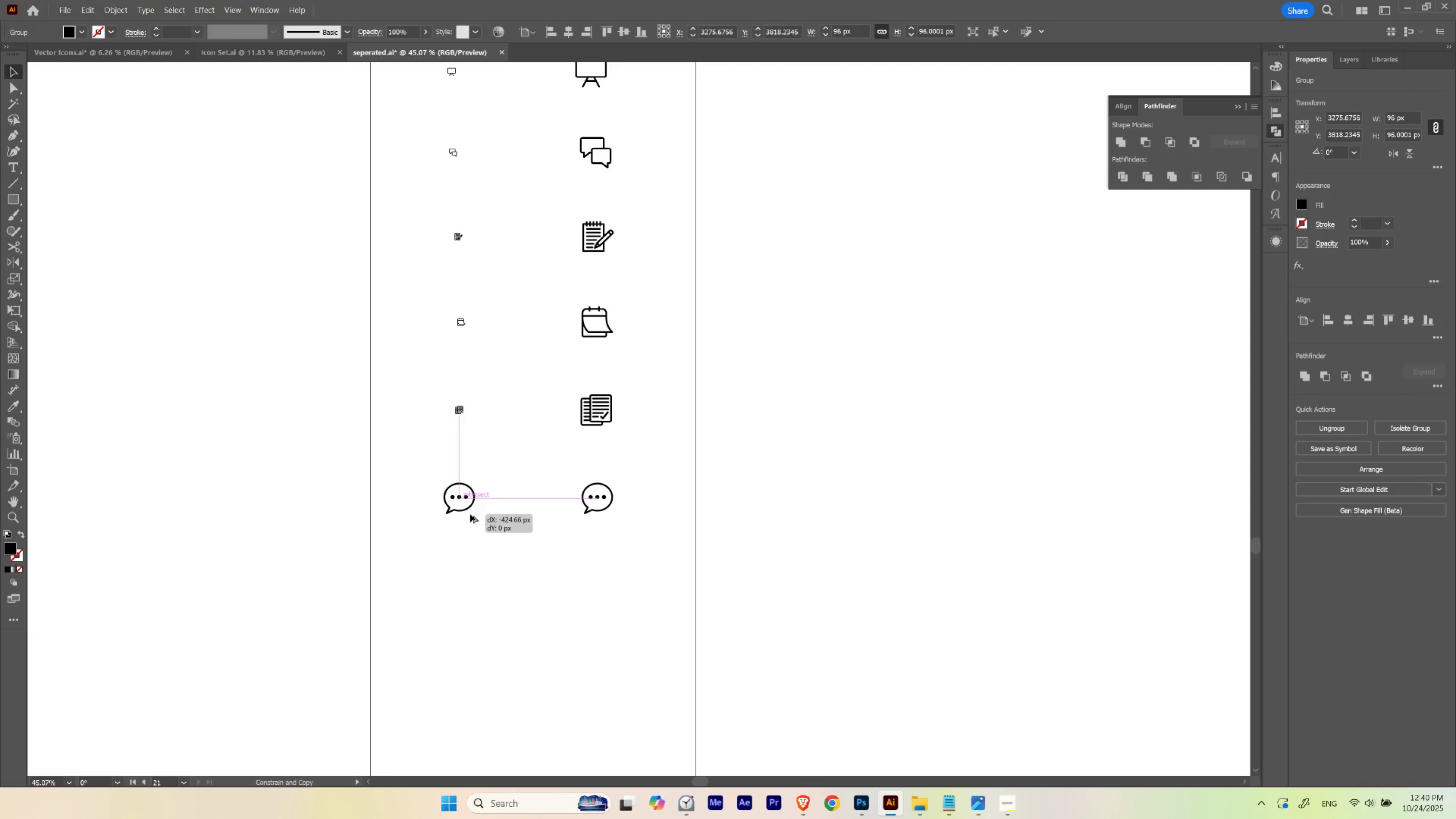 
key(Alt+Shift+ShiftLeft)
 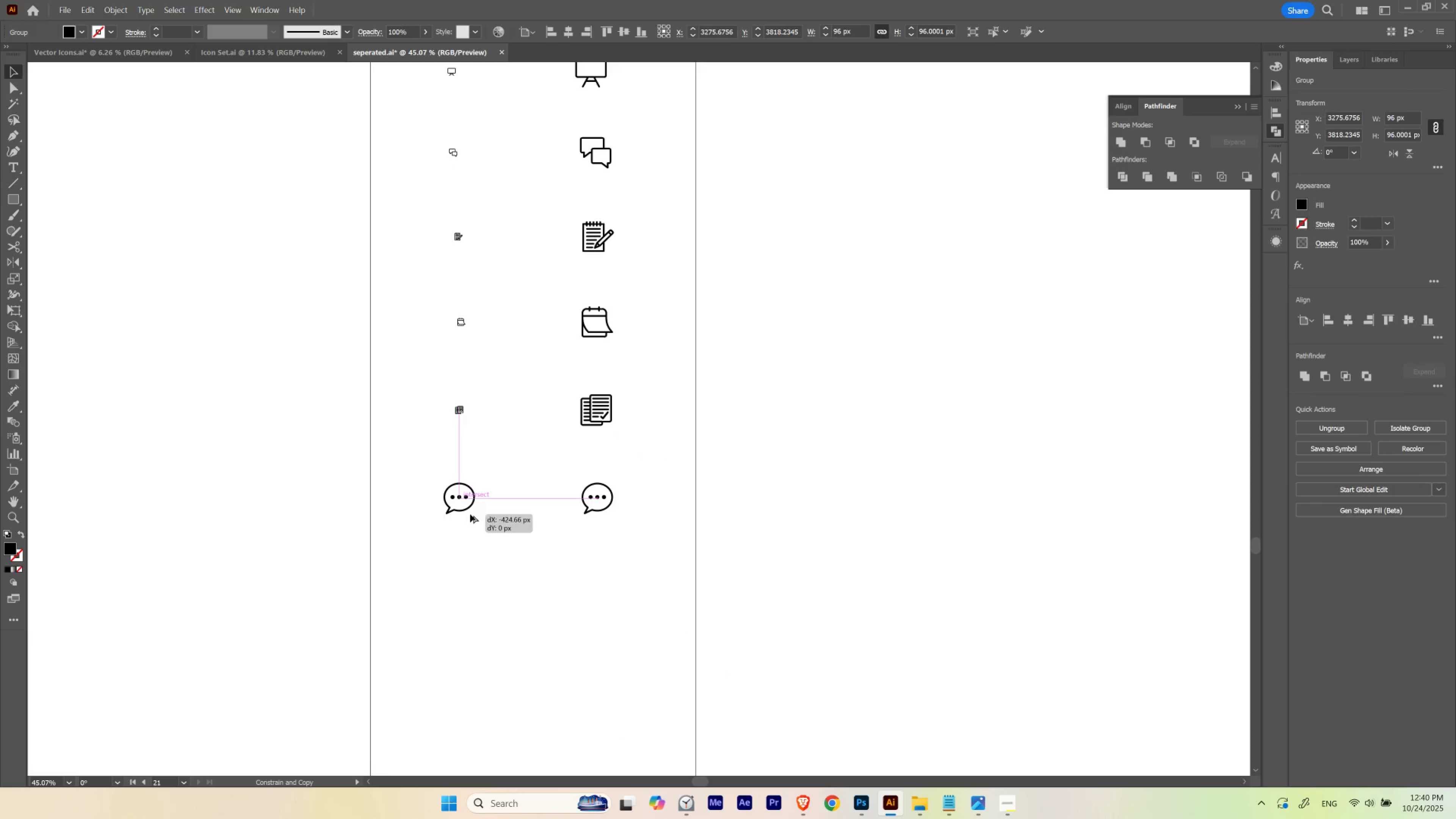 
key(Alt+Shift+ShiftLeft)
 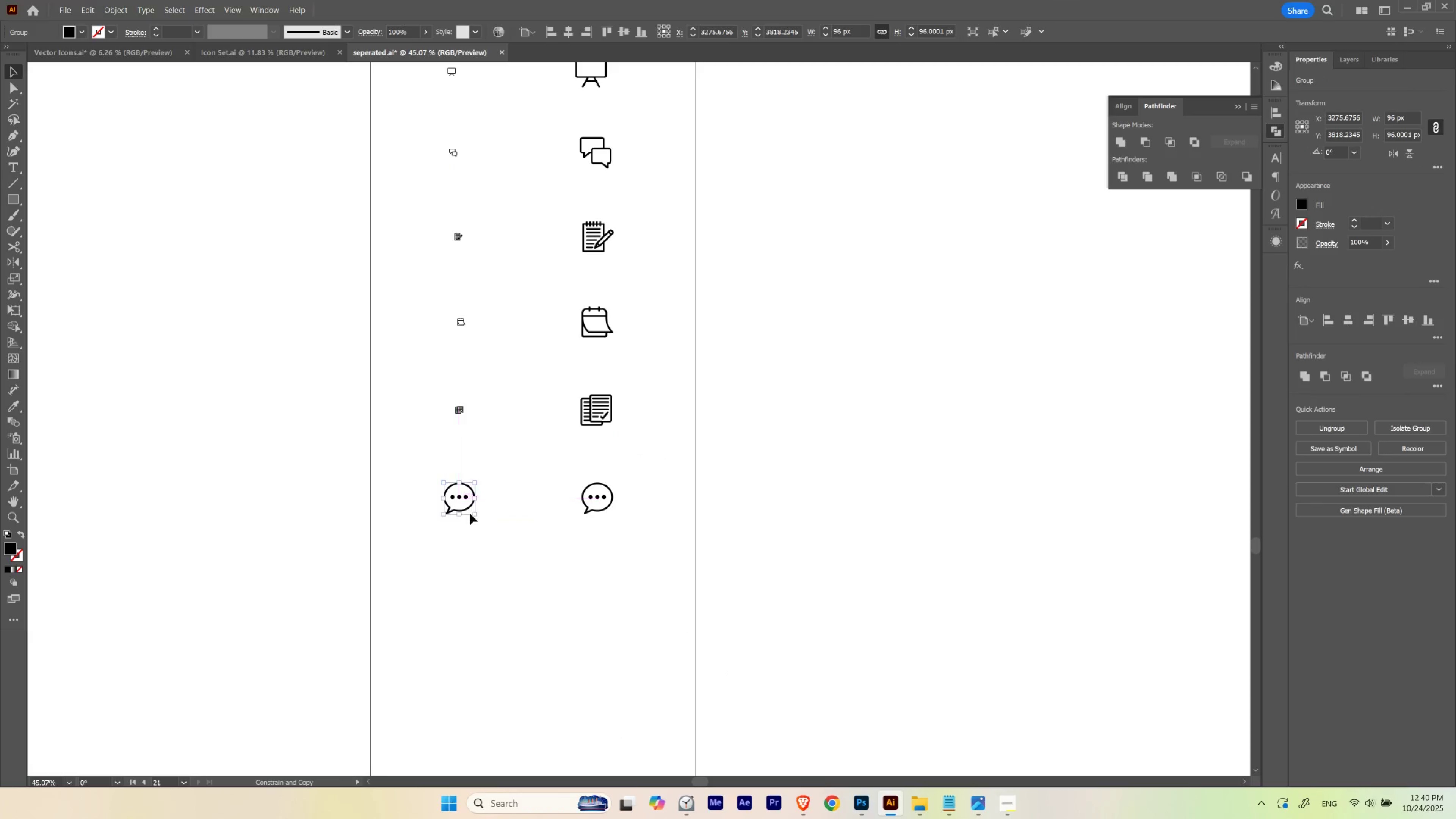 
key(Alt+Shift+ShiftLeft)
 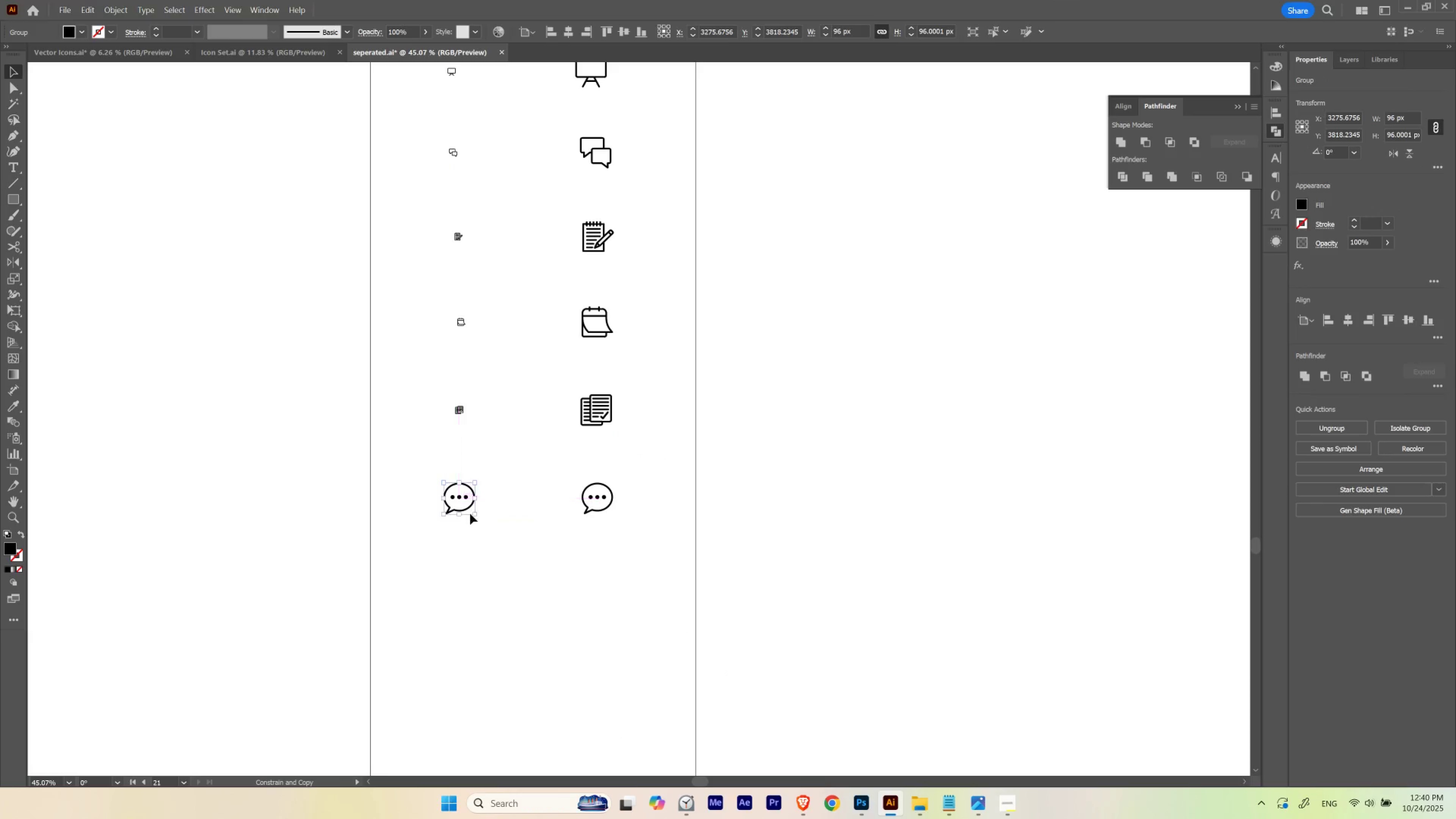 
key(Alt+Shift+ShiftLeft)
 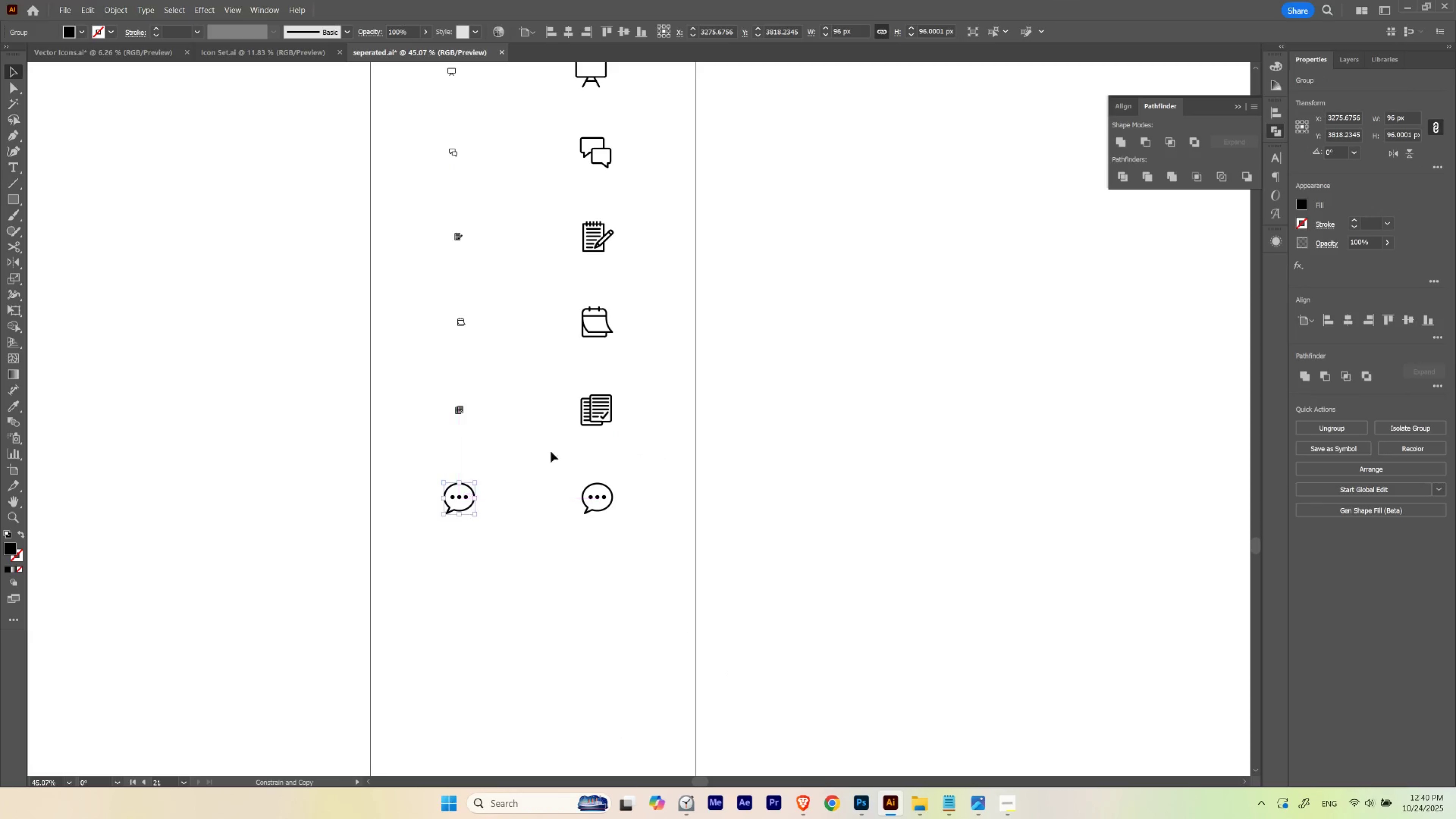 
key(Alt+Shift+ShiftLeft)
 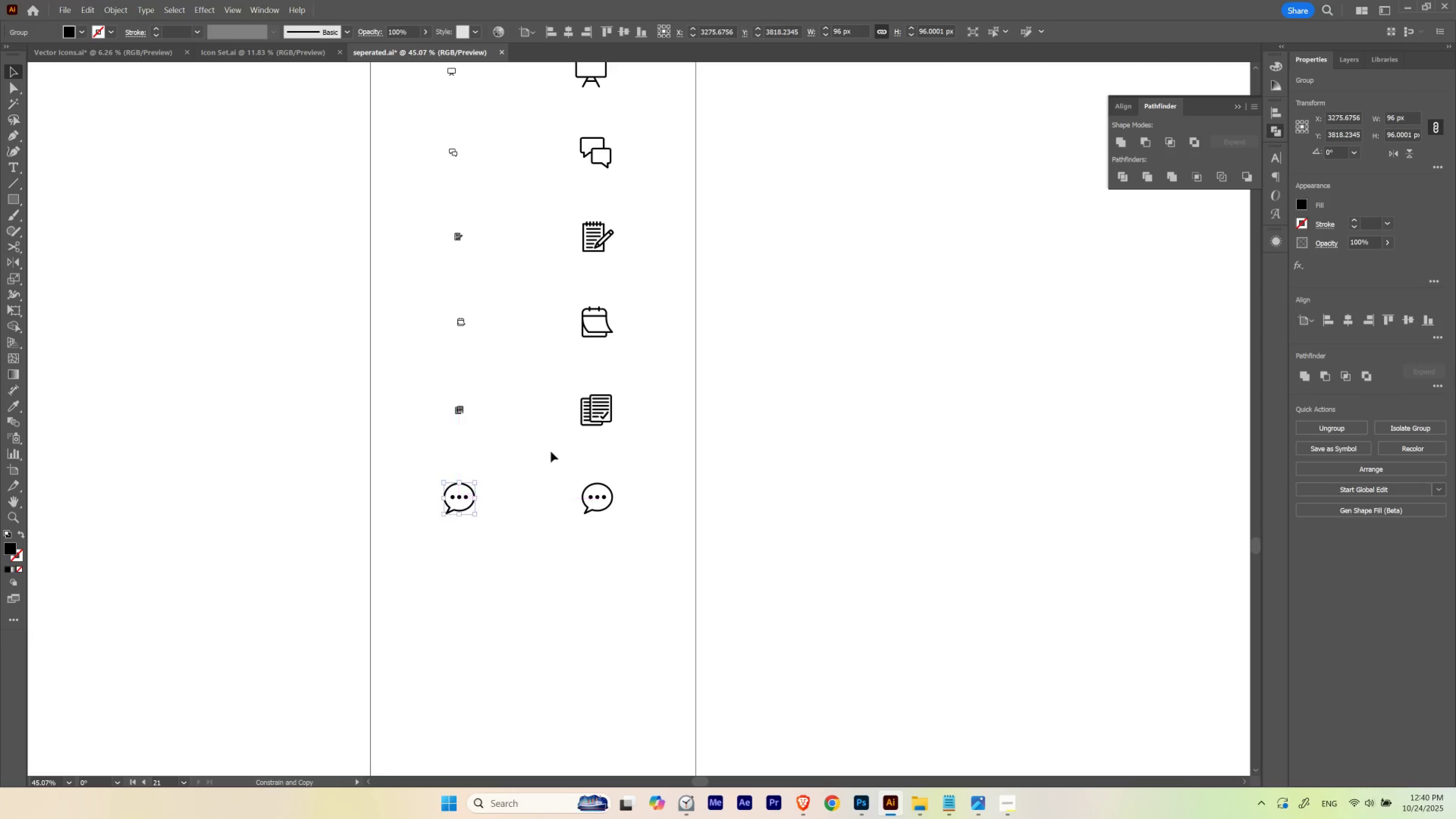 
key(Alt+Shift+ShiftLeft)
 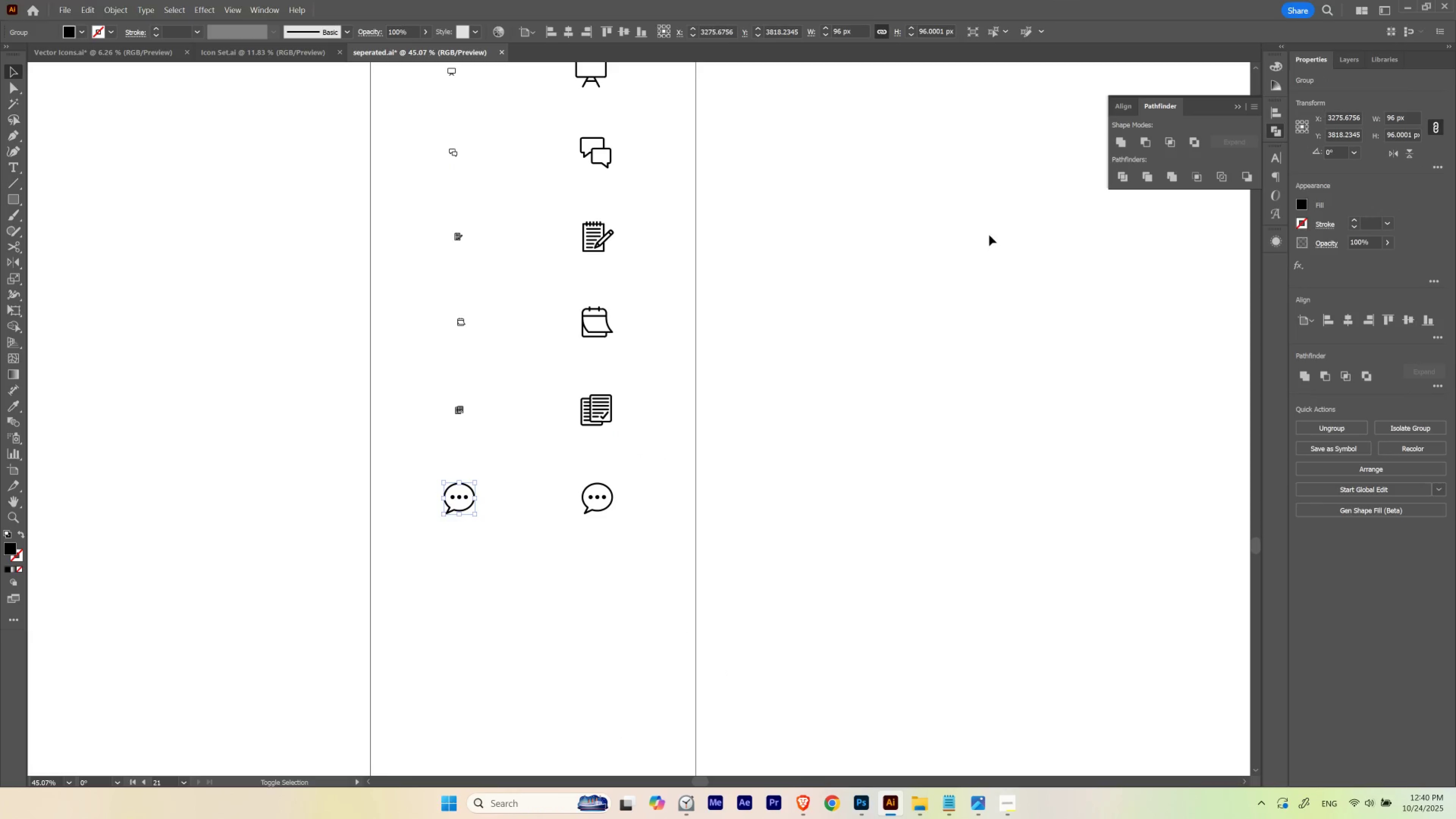 
key(Alt+Shift+ShiftLeft)
 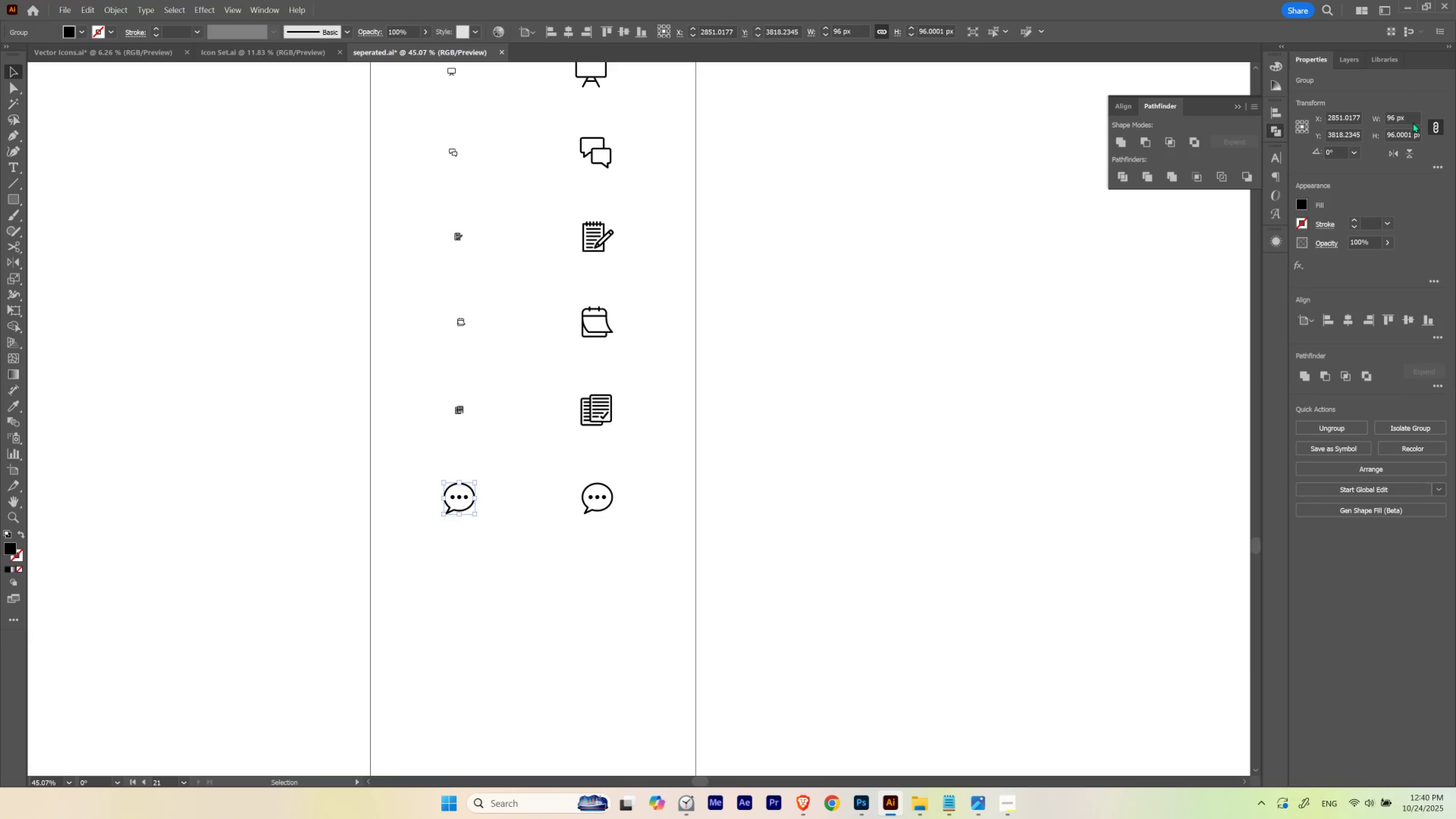 
left_click_drag(start_coordinate=[1413, 116], to_coordinate=[1277, 106])
 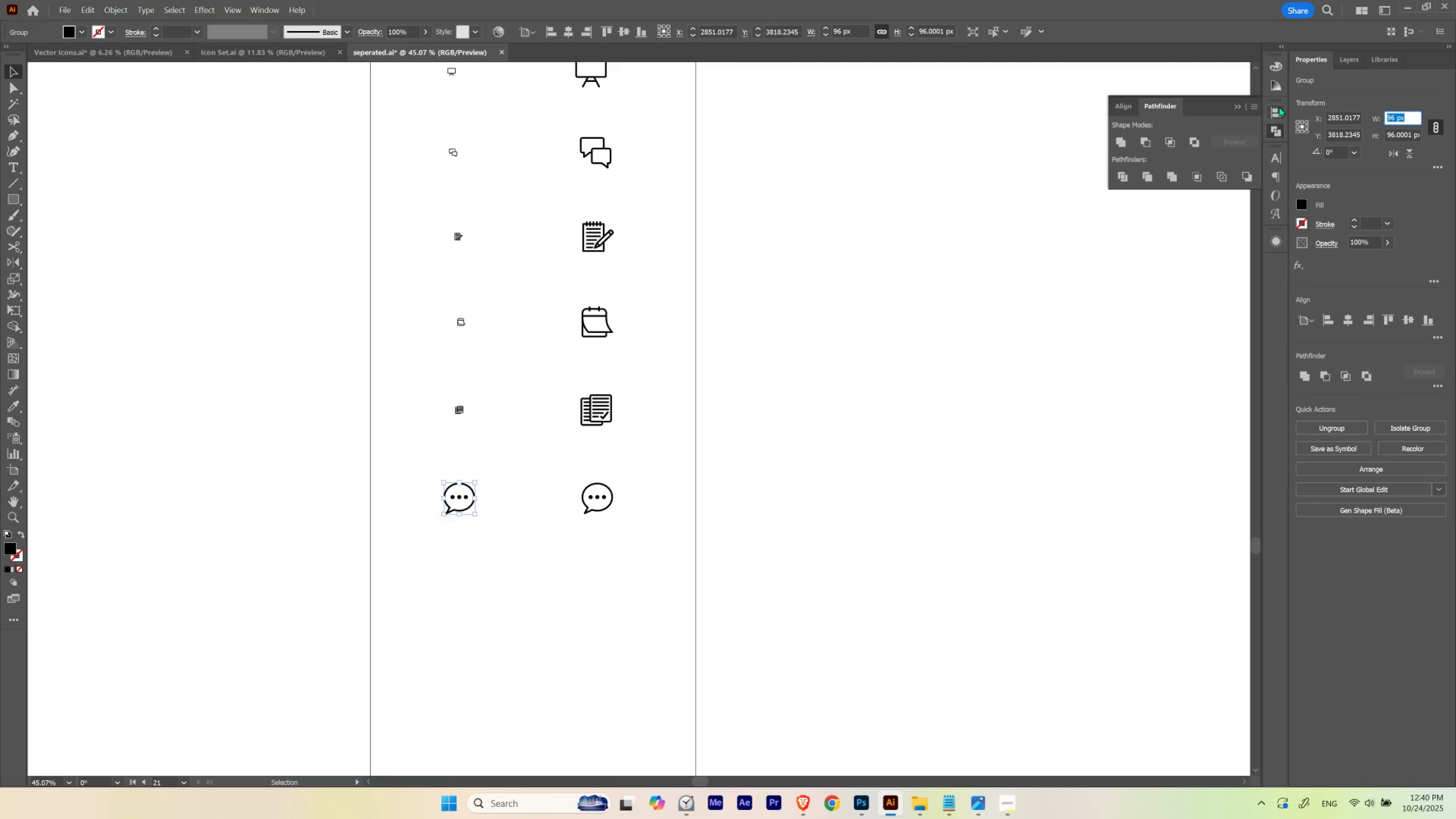 
key(Numpad2)
 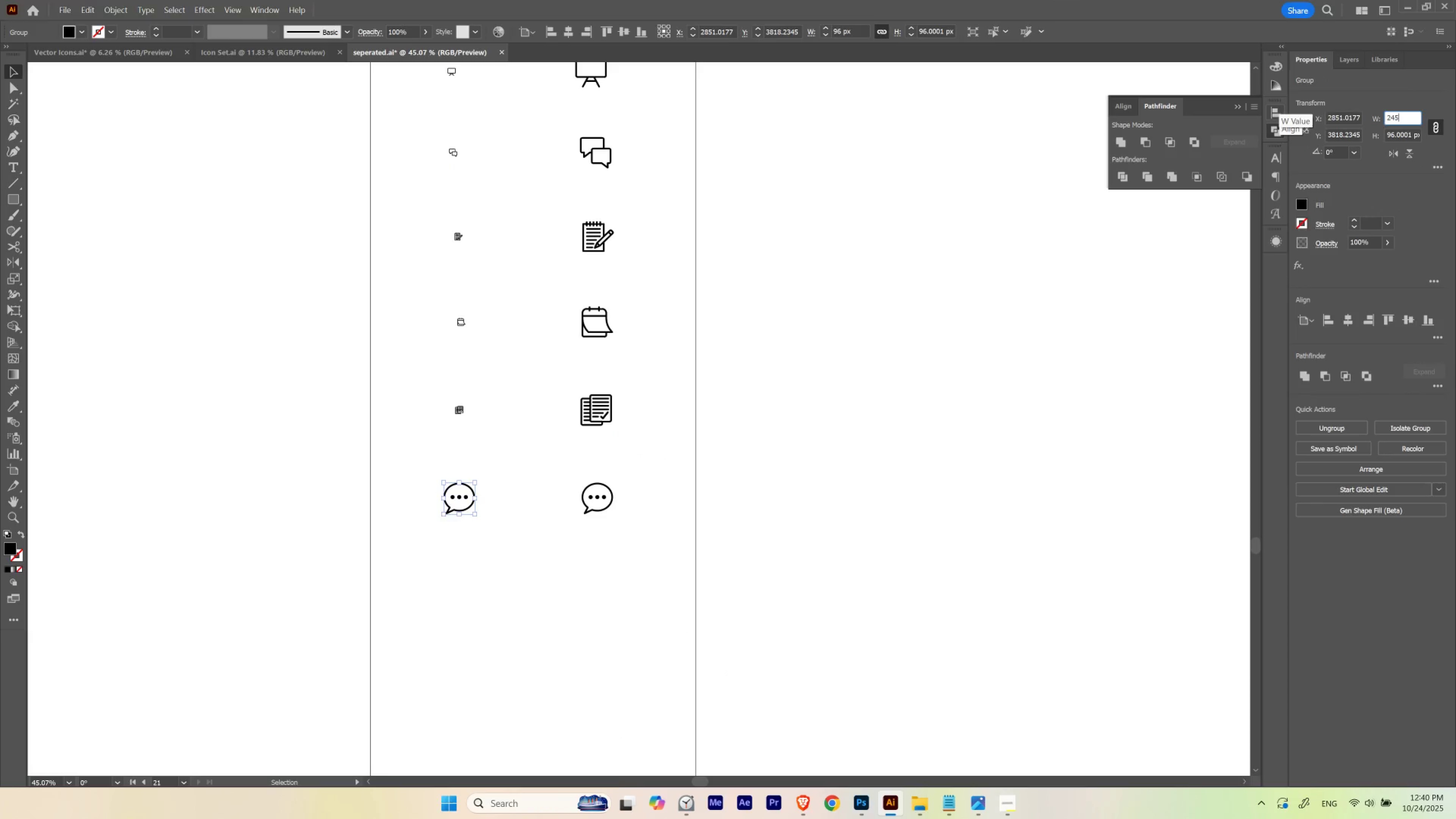 
key(Numpad4)
 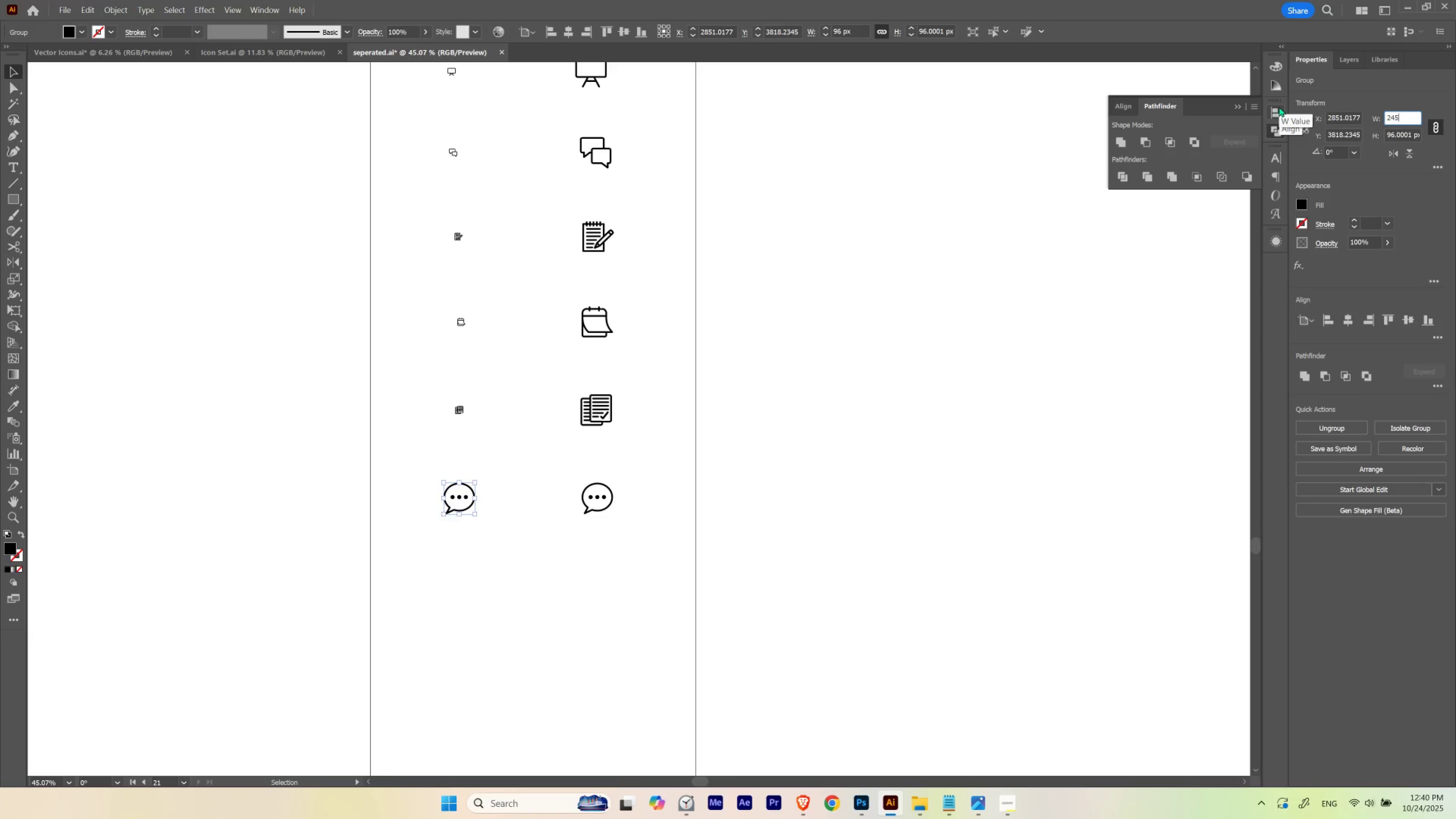 
key(Numpad5)
 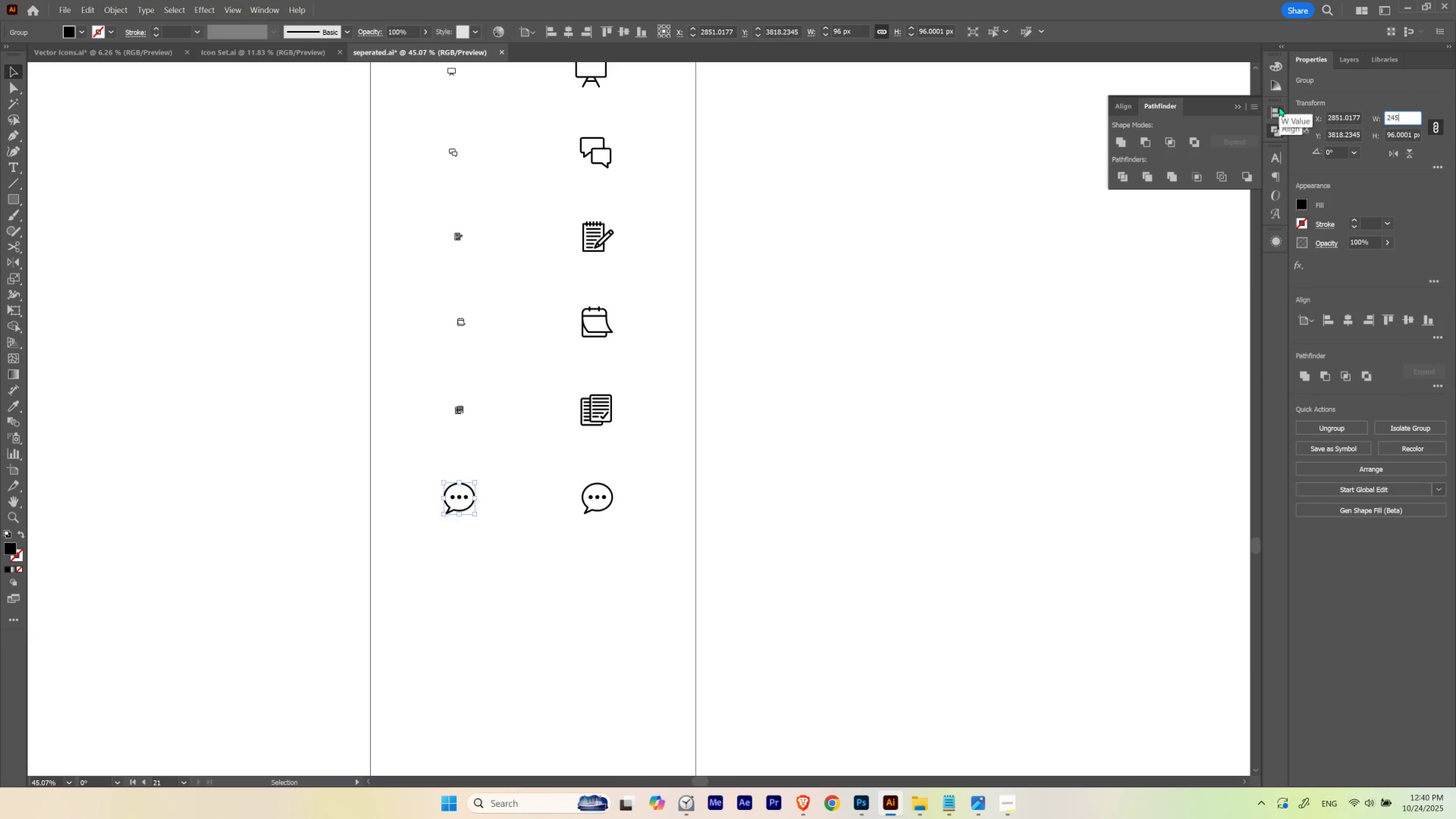 
key(Backspace)
 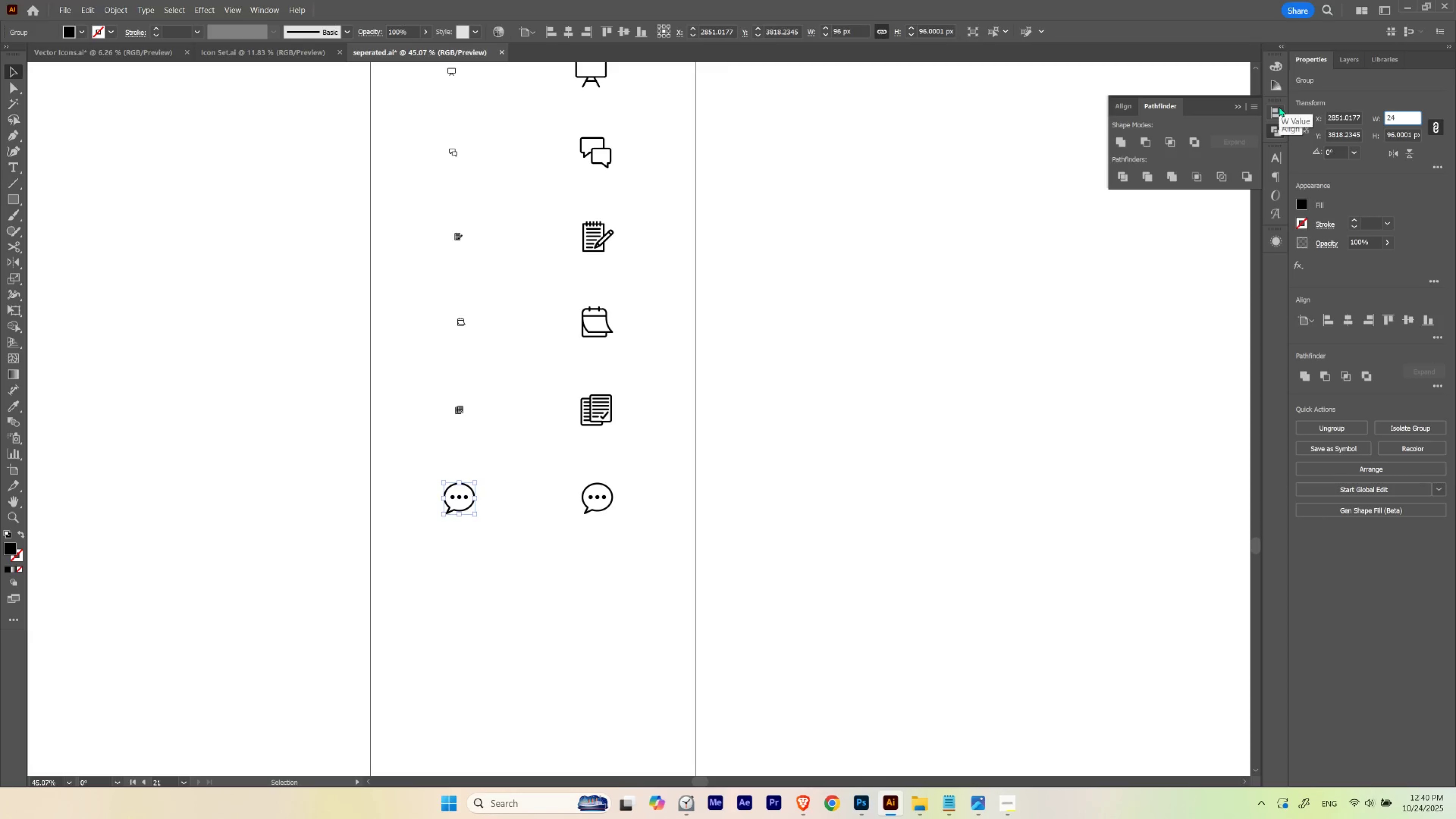 
key(NumpadEnter)
 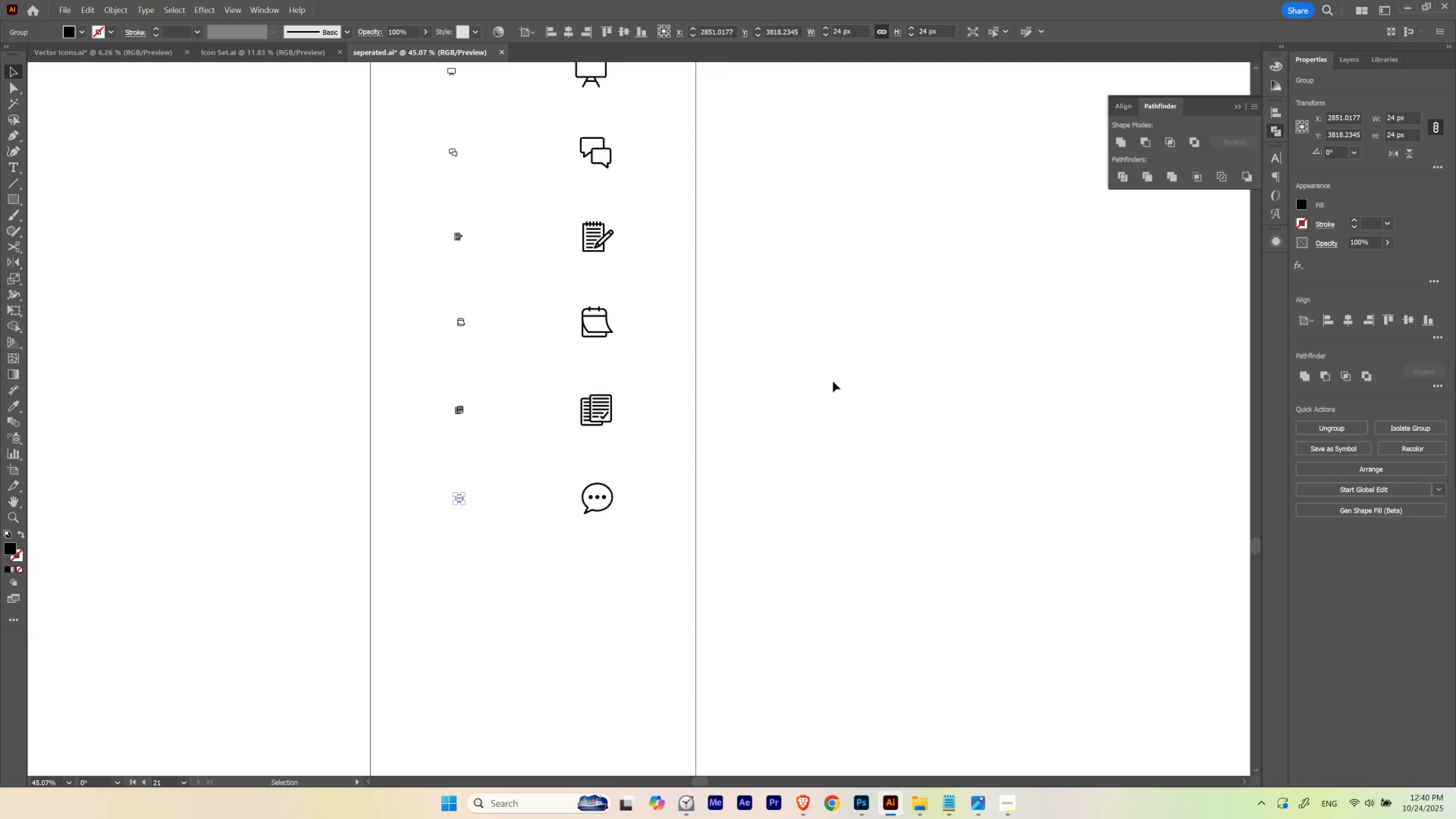 
left_click([833, 382])
 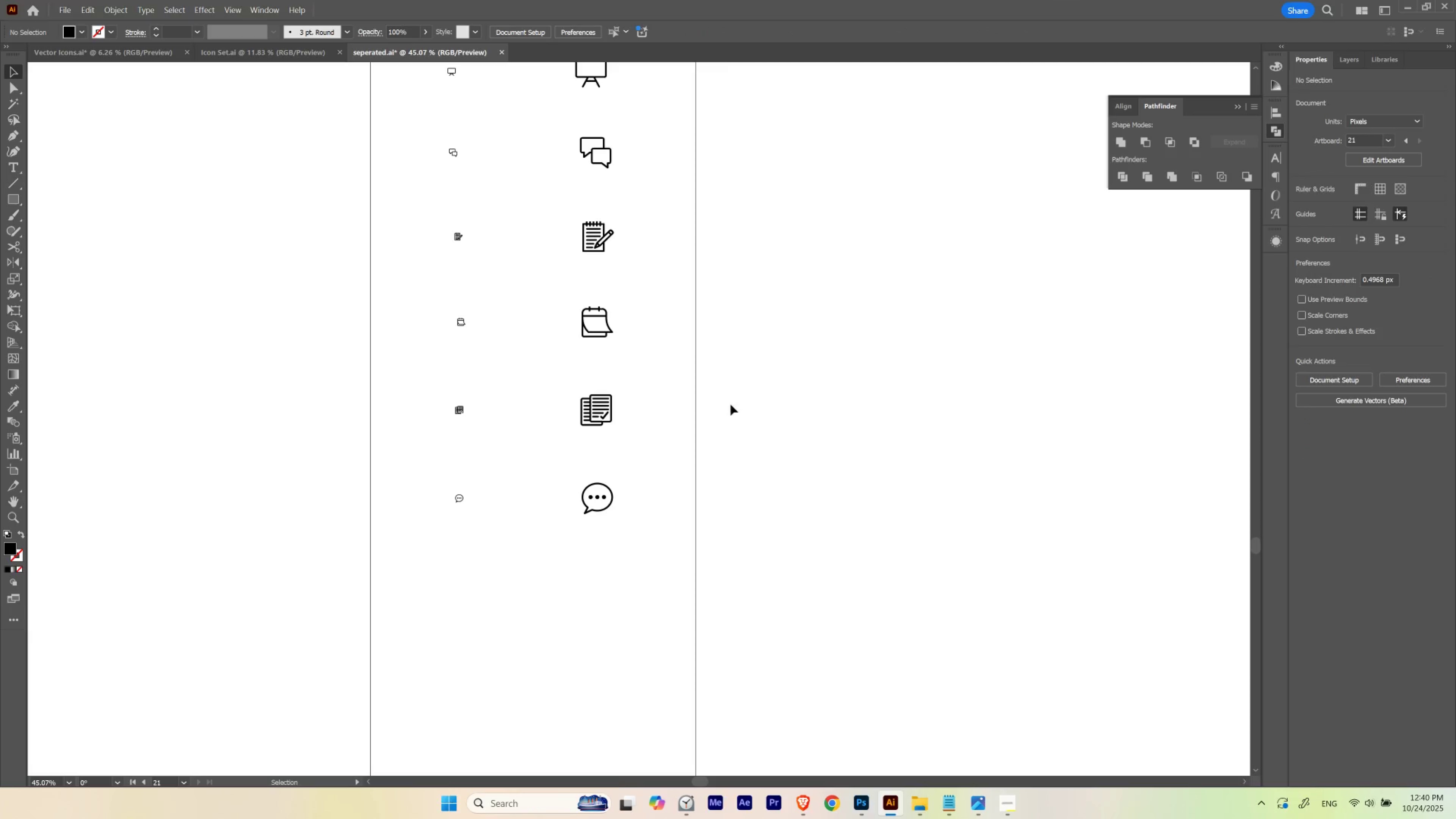 
hold_key(key=Space, duration=2.25)
 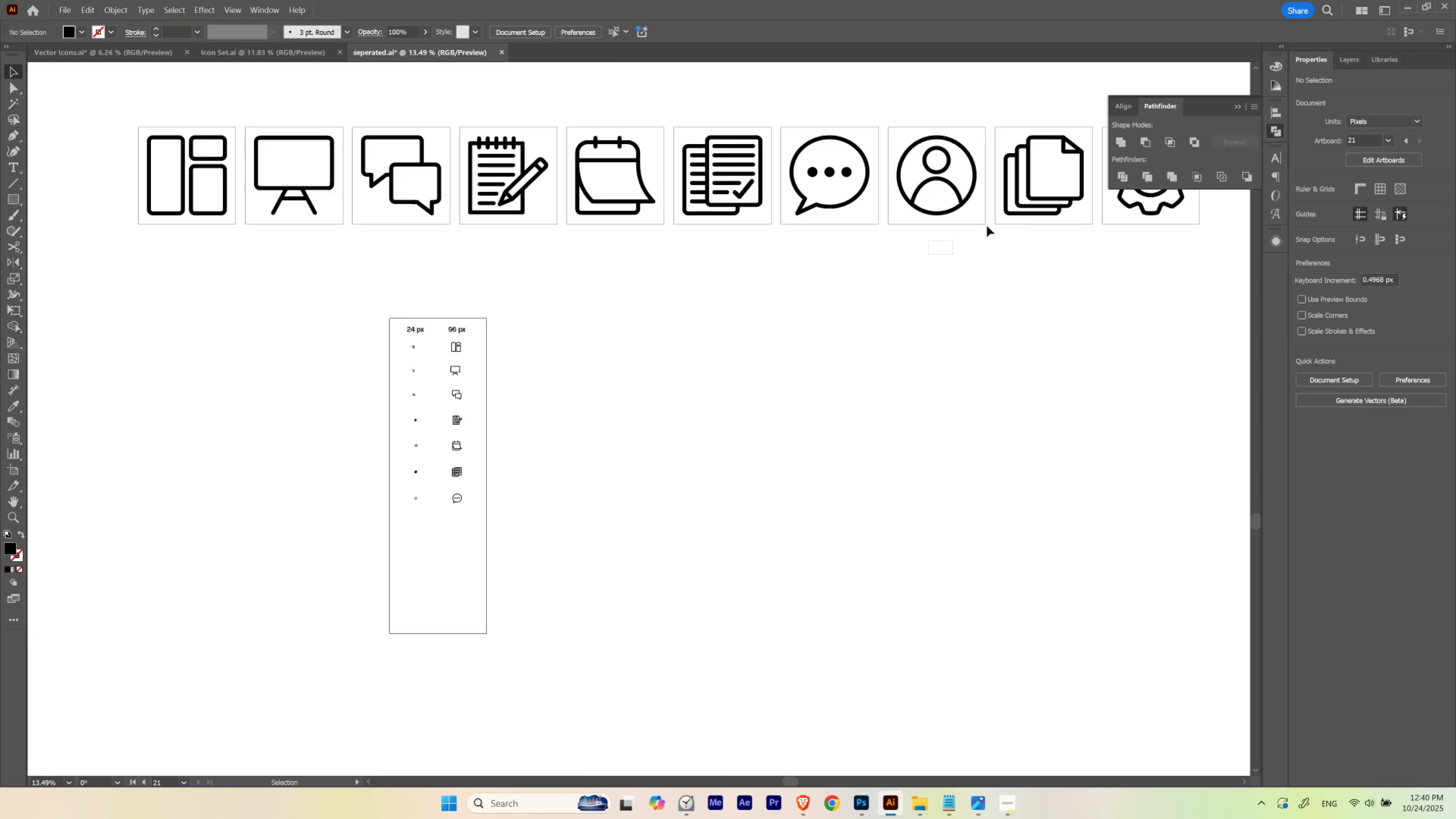 
left_click_drag(start_coordinate=[781, 351], to_coordinate=[507, 480])
 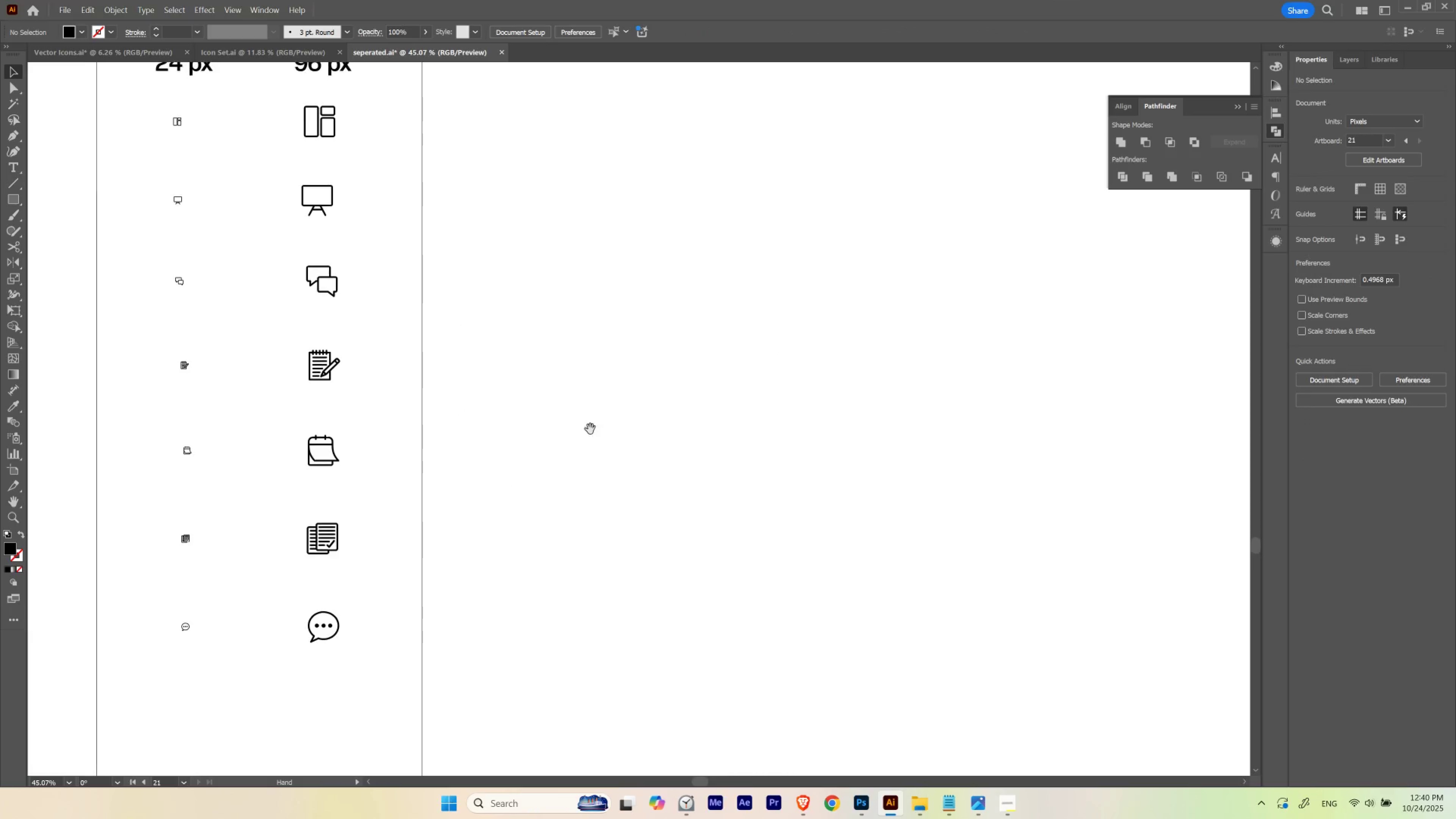 
hold_key(key=ControlLeft, duration=0.62)
left_click_drag(start_coordinate=[715, 357], to_coordinate=[606, 391])
 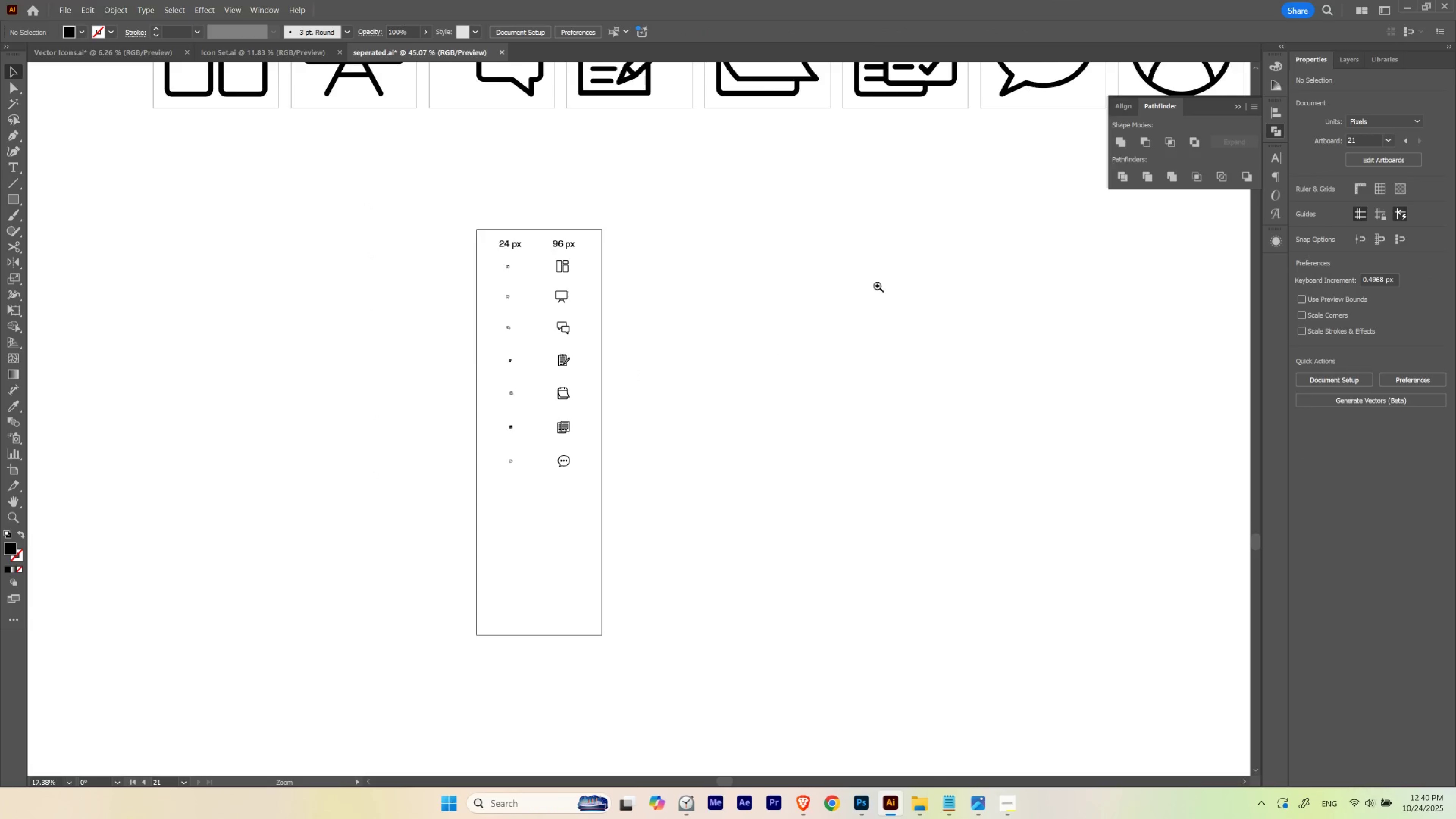 
left_click_drag(start_coordinate=[854, 289], to_coordinate=[636, 387])
 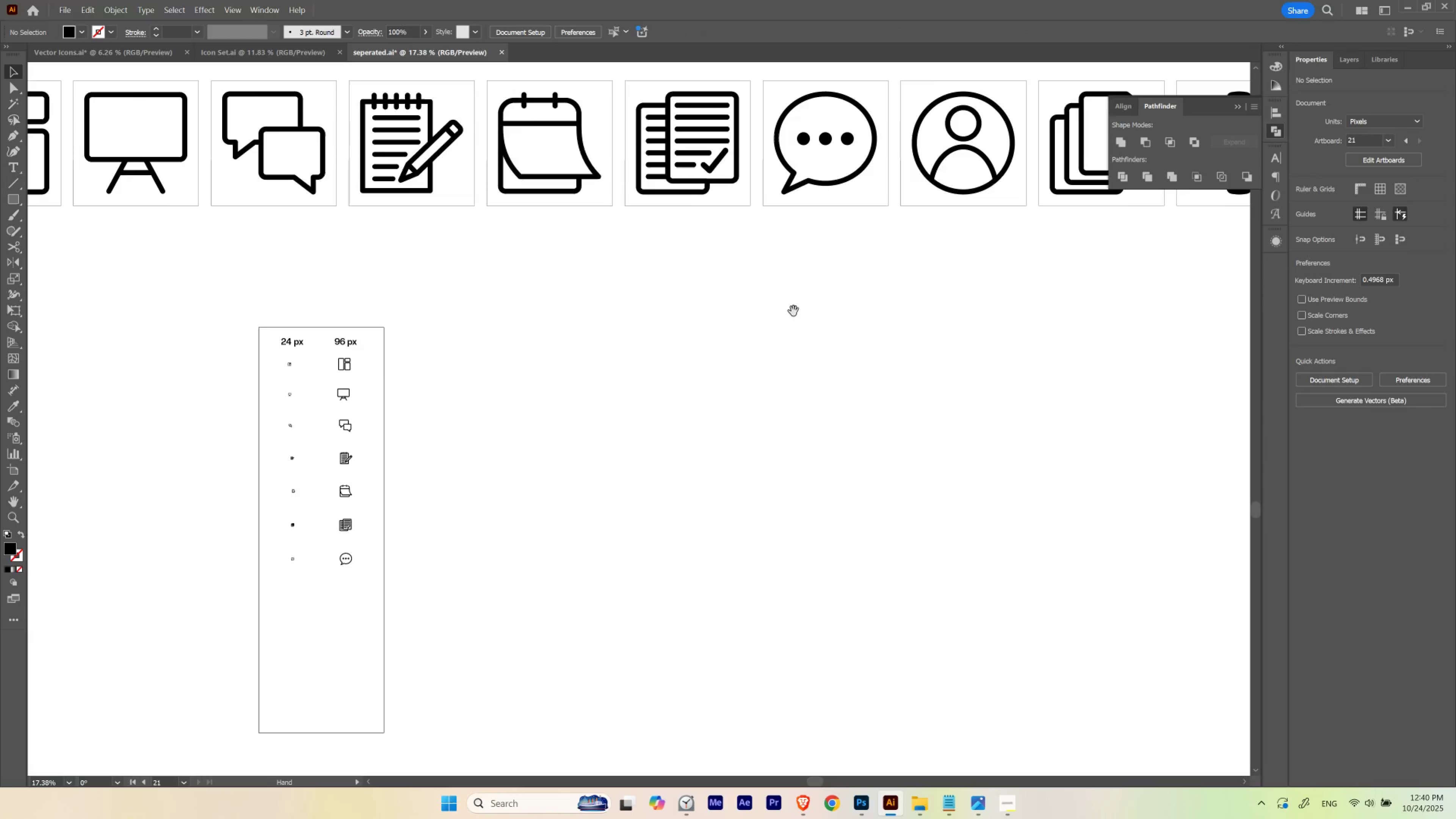 
hold_key(key=ControlLeft, duration=0.37)
left_click_drag(start_coordinate=[843, 288], to_coordinate=[816, 298])
 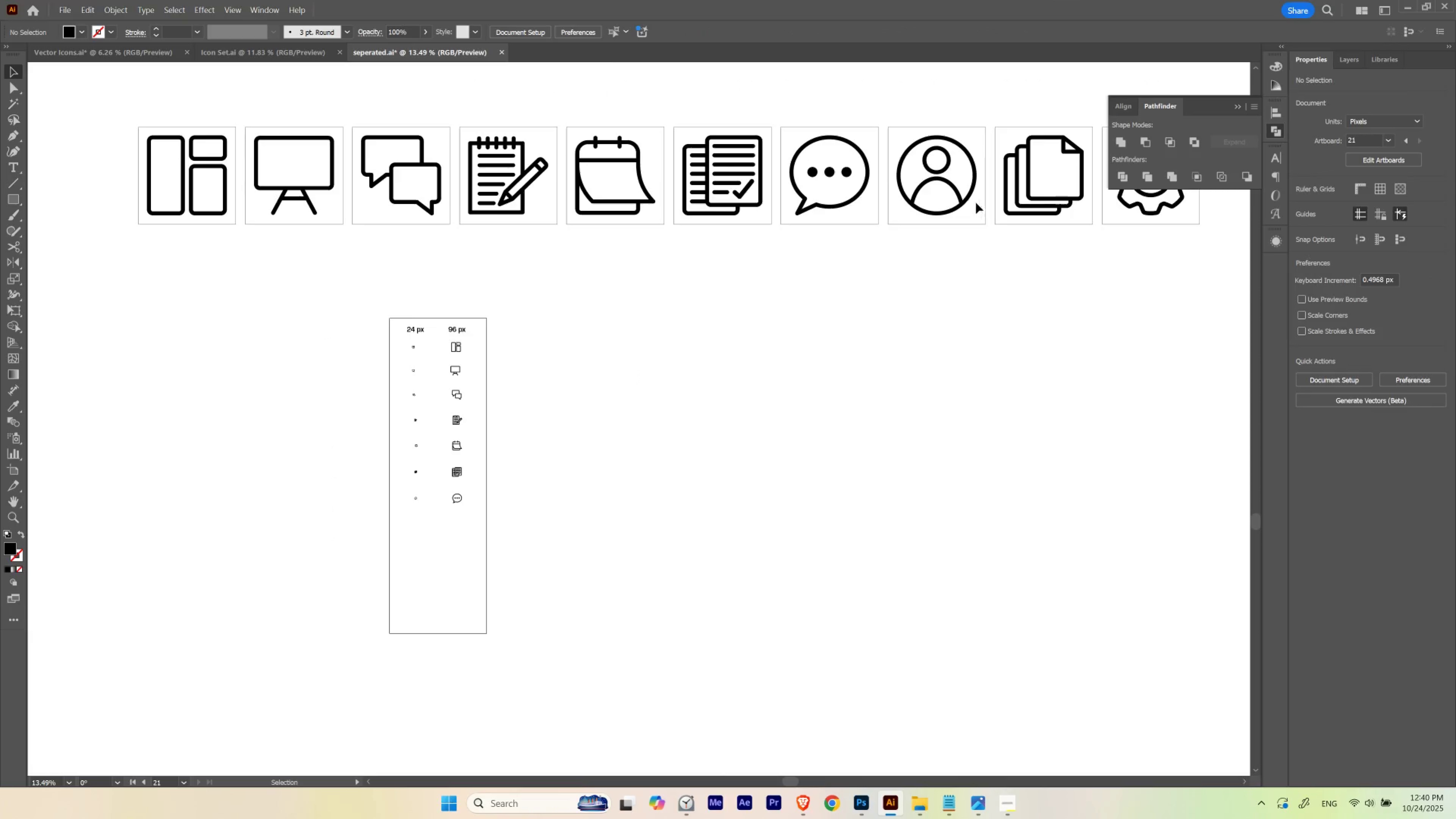 
left_click_drag(start_coordinate=[929, 254], to_coordinate=[1158, 193])
 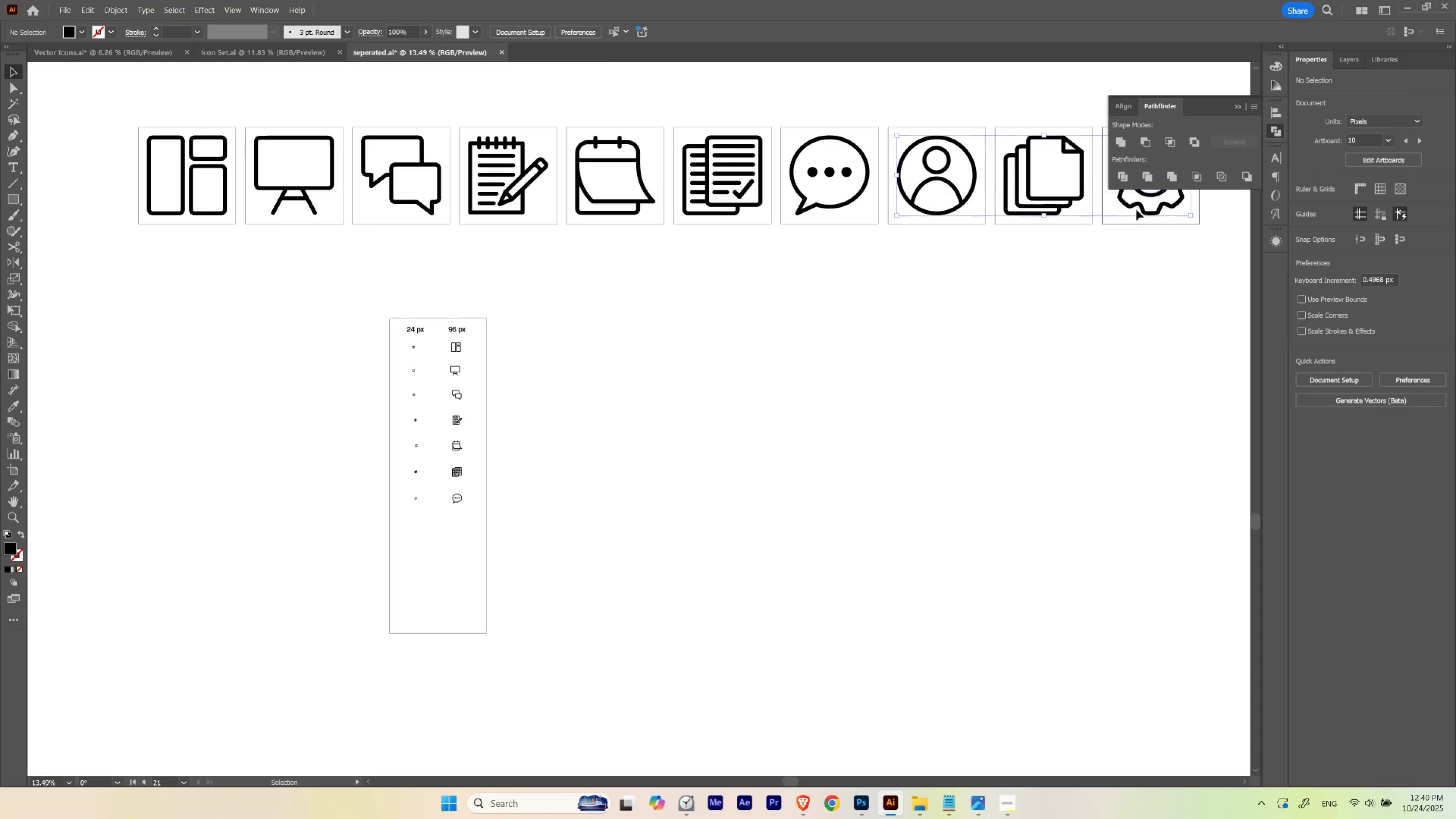 
hold_key(key=AltLeft, duration=1.5)
left_click_drag(start_coordinate=[1136, 203], to_coordinate=[733, 568])
 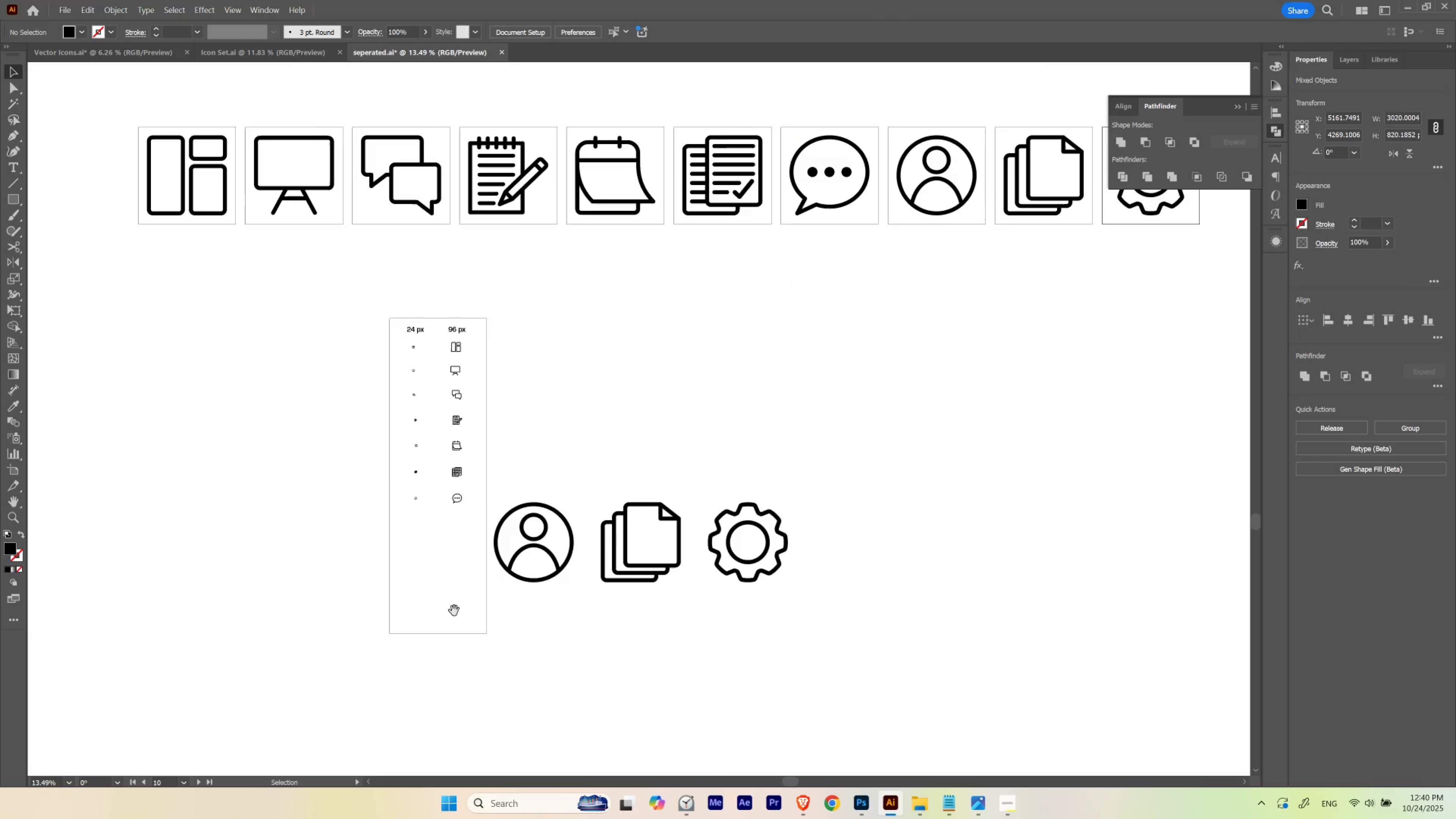 
key(Alt+AltLeft)
 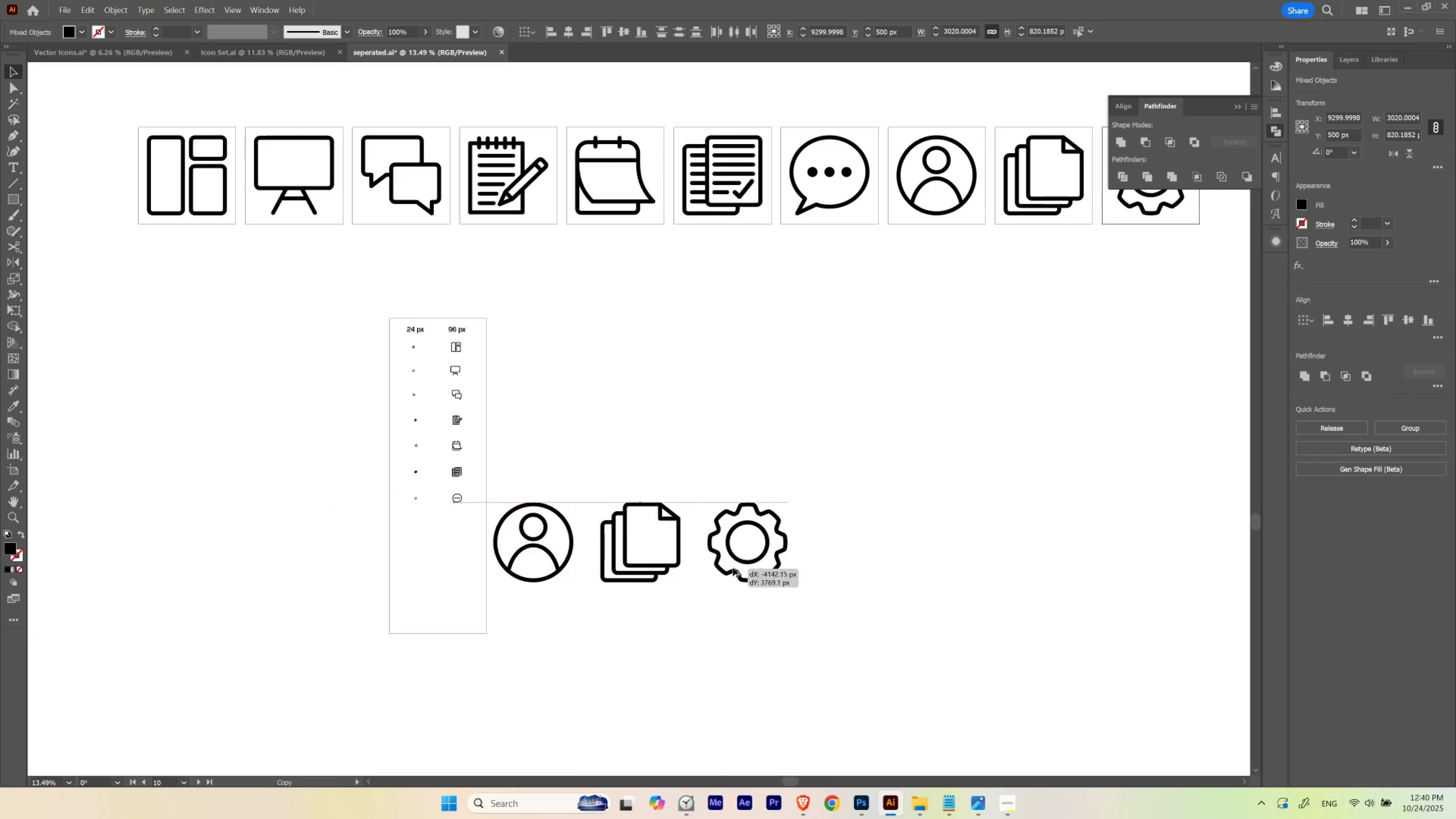 
key(Alt+AltLeft)
 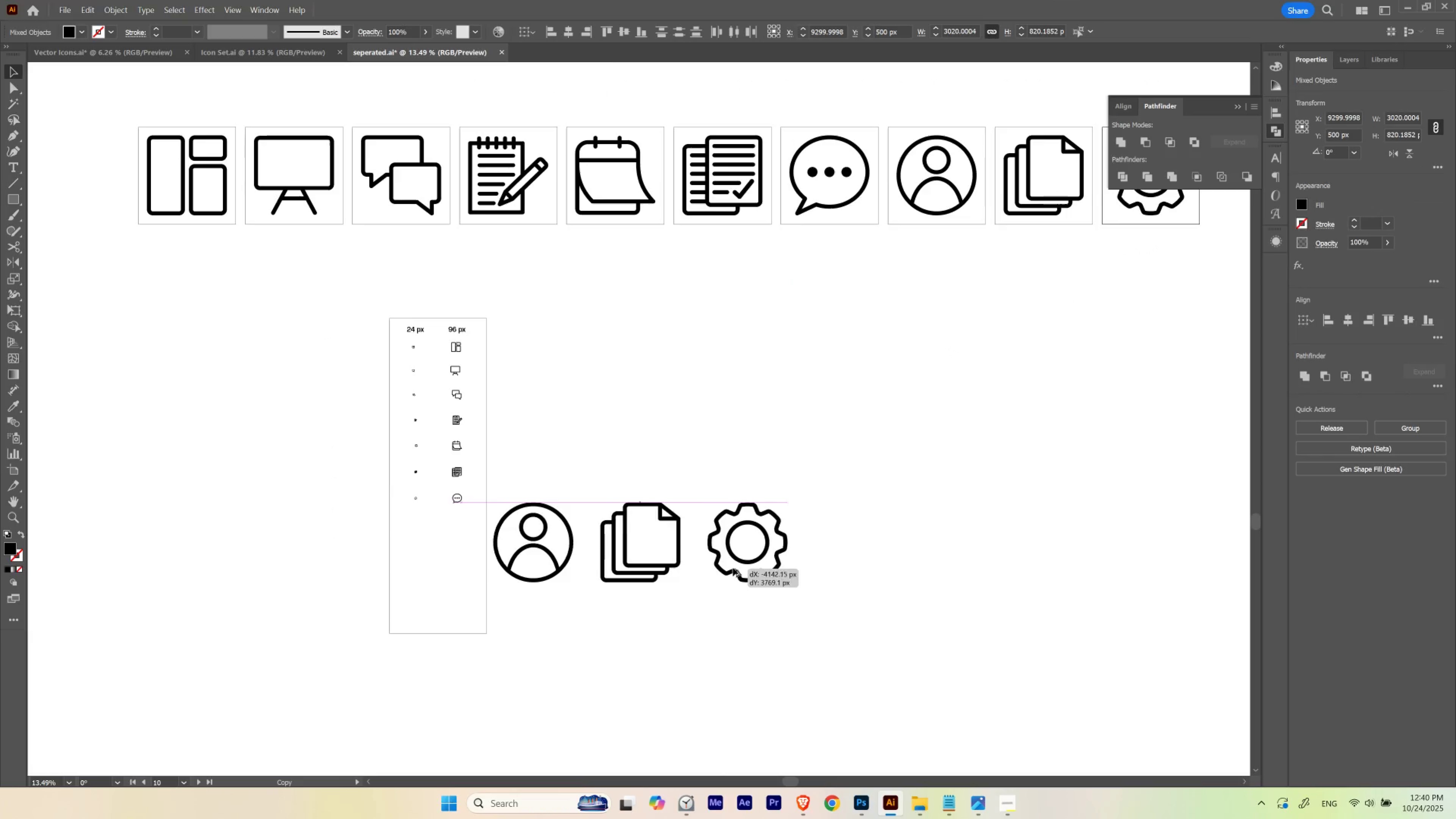 
key(Alt+AltLeft)
 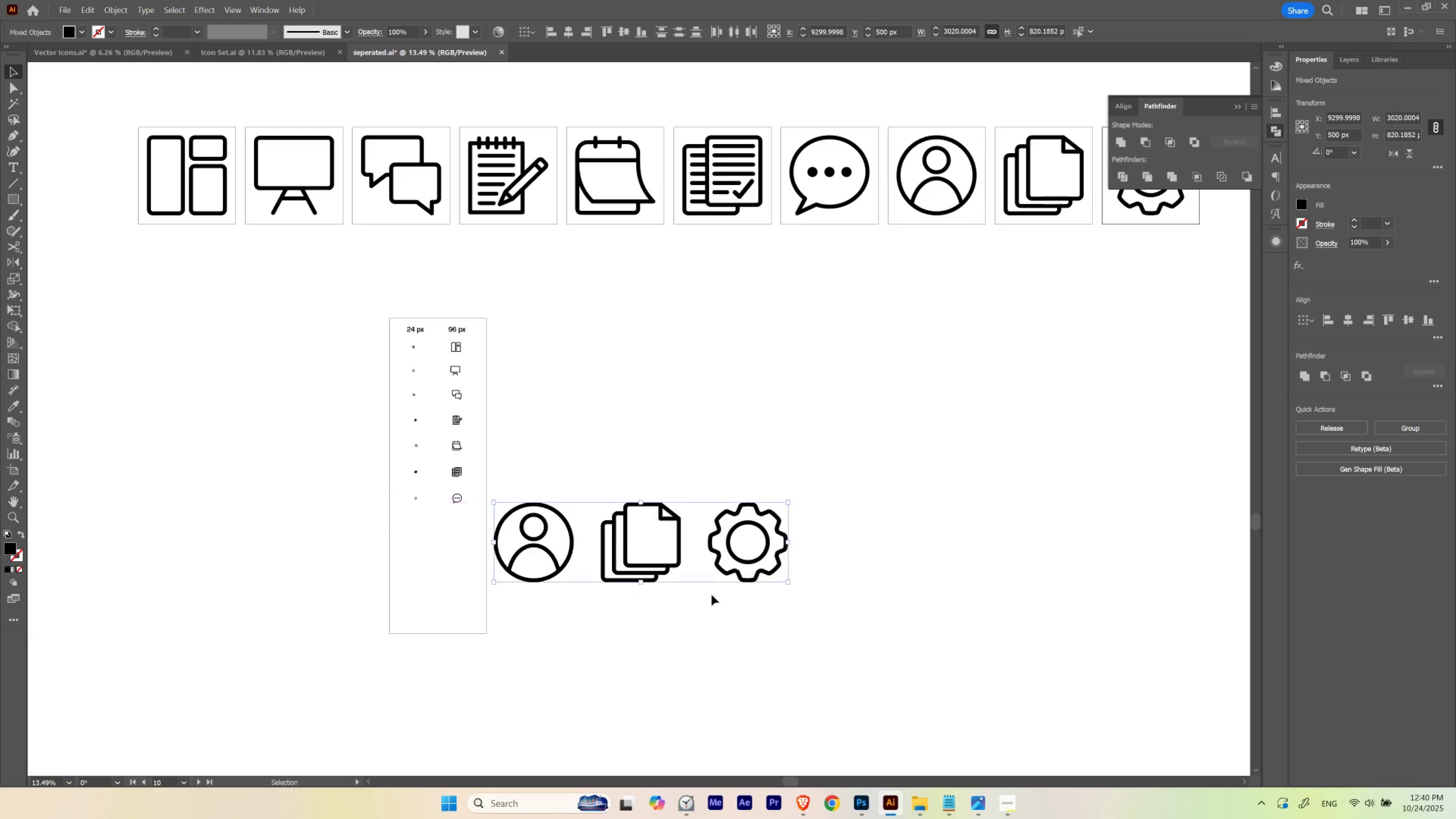 
key(Alt+AltLeft)
 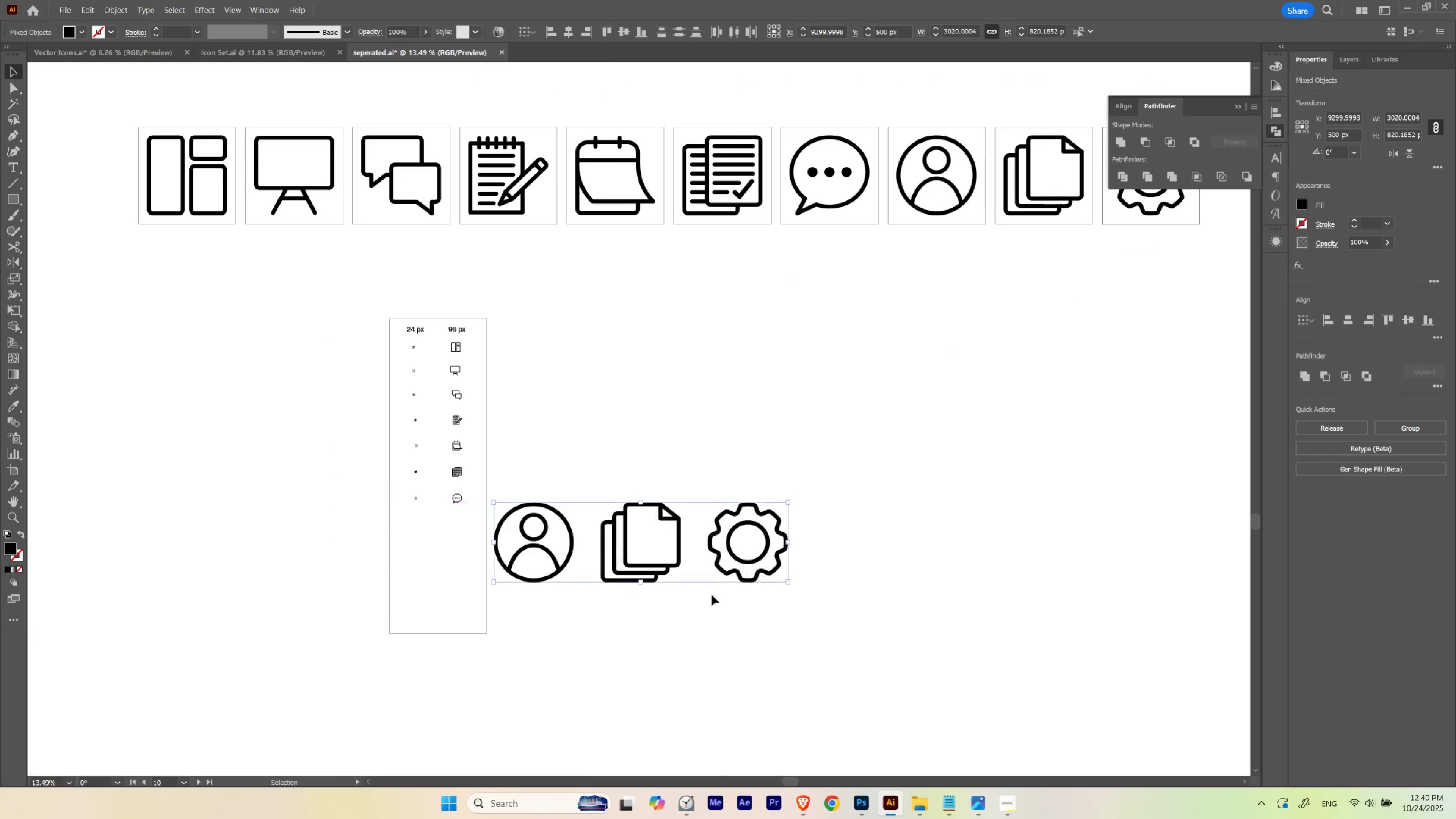 
key(Alt+AltLeft)
 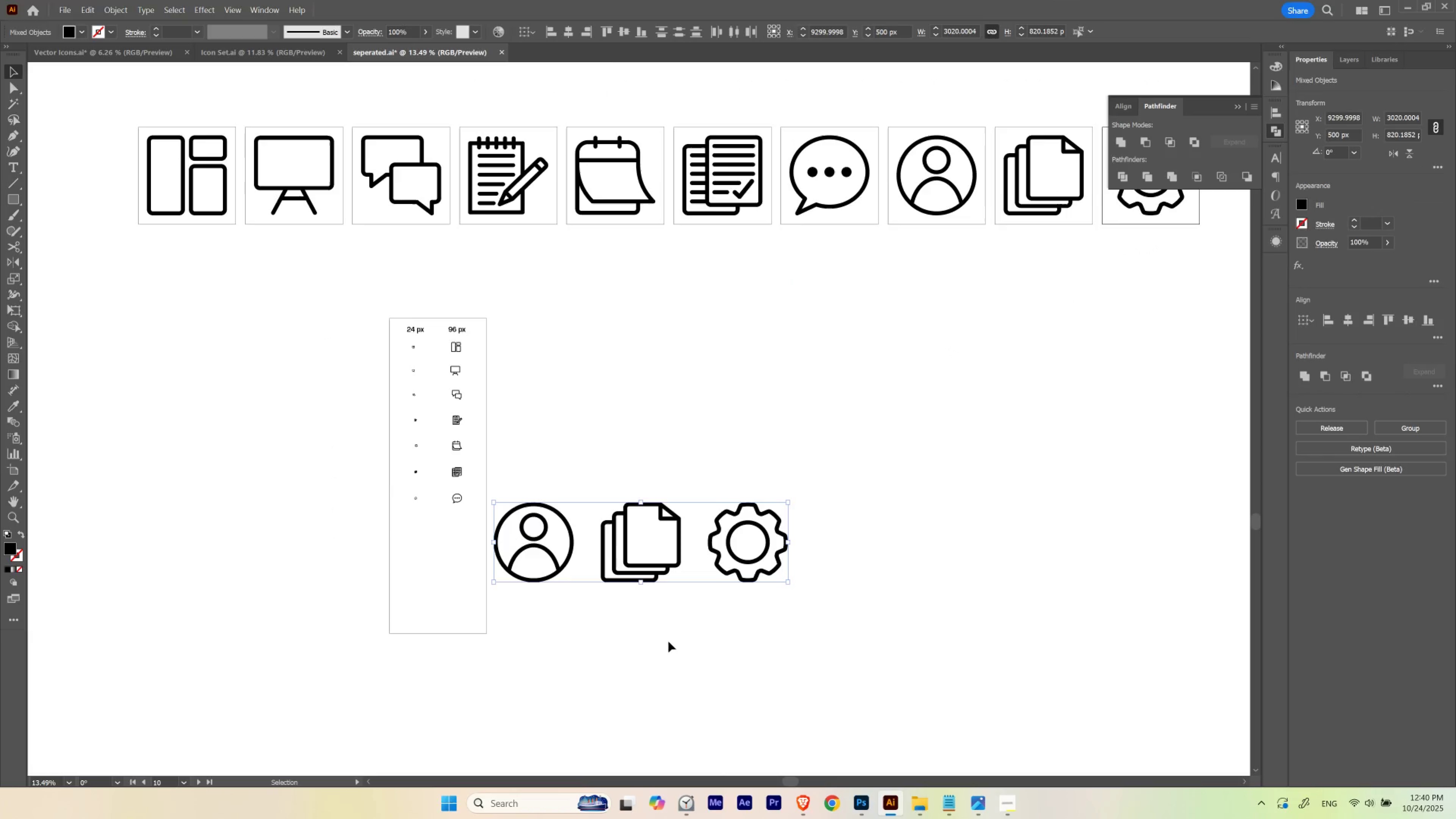 
key(Alt+AltLeft)
 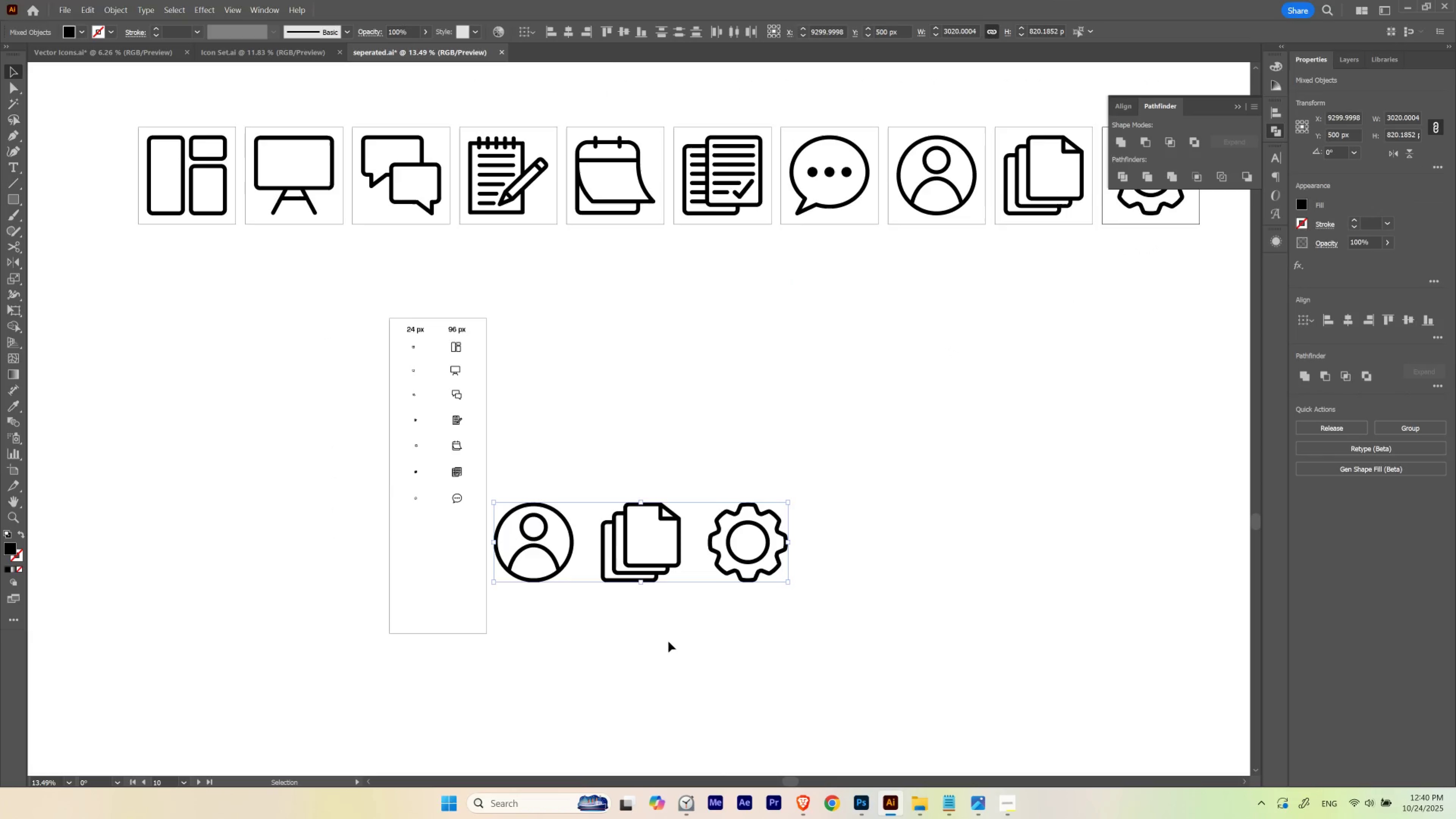 
key(Alt+AltLeft)
 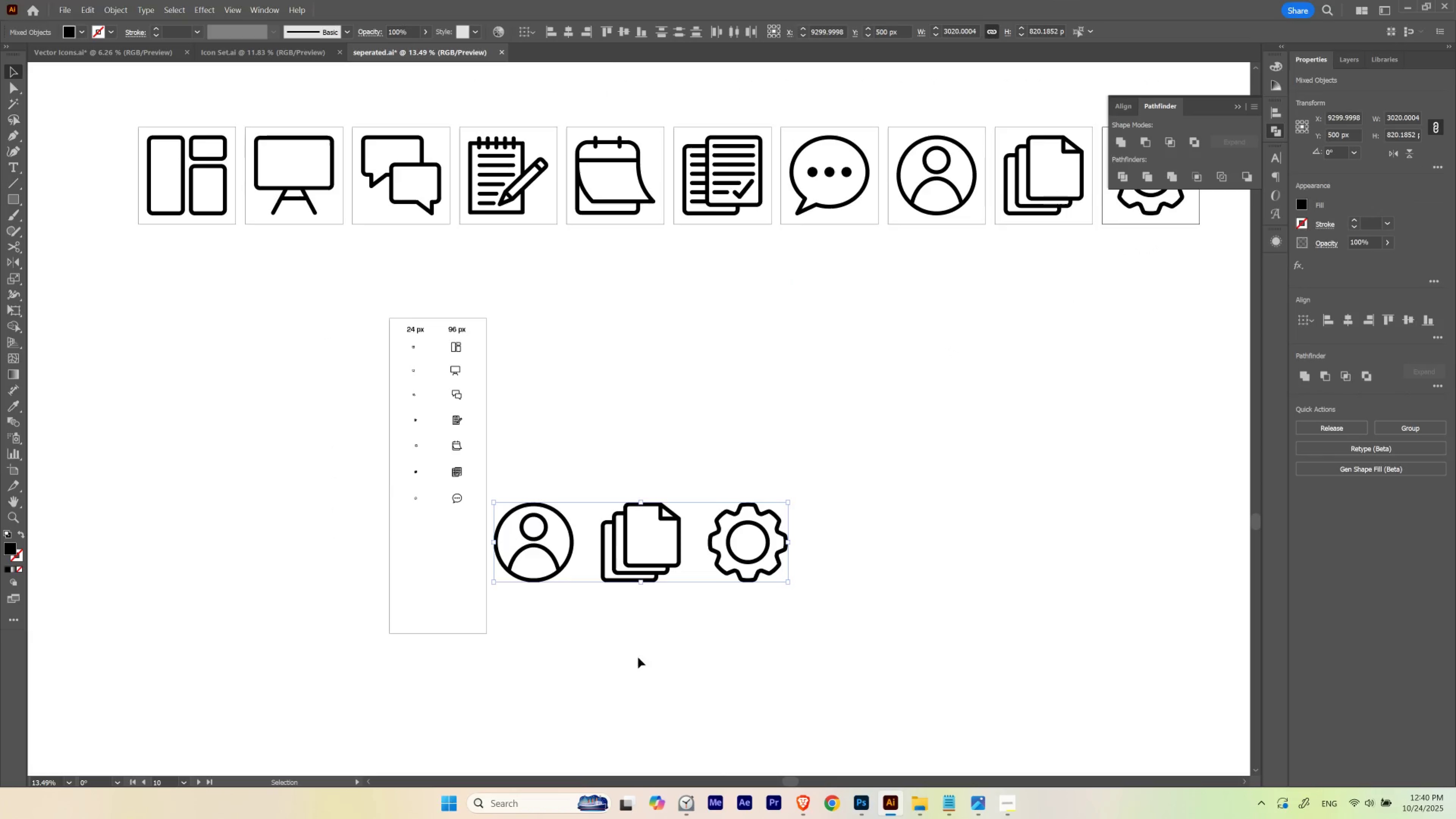 
key(Alt+AltLeft)
 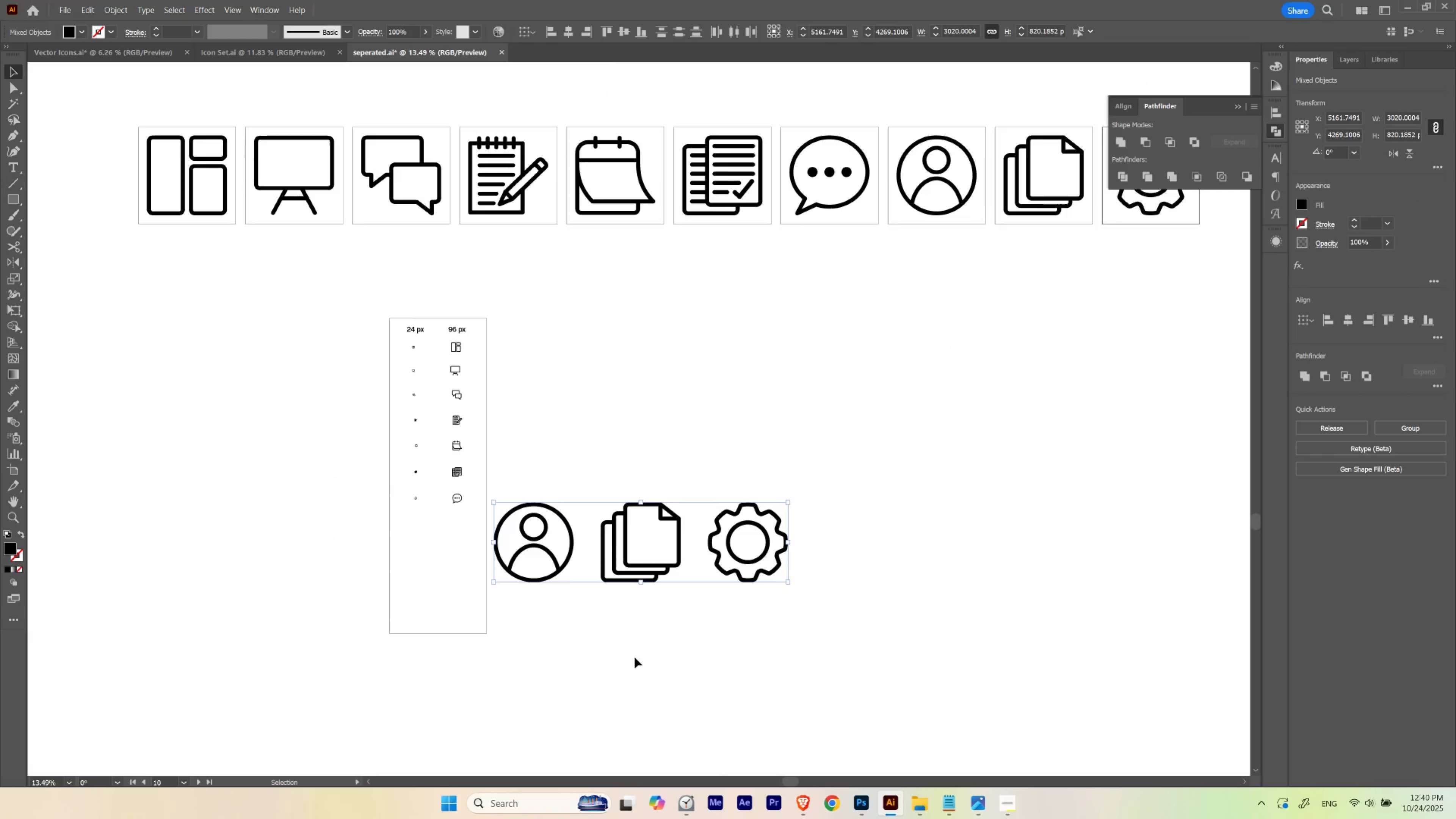 
hold_key(key=Space, duration=1.5)
 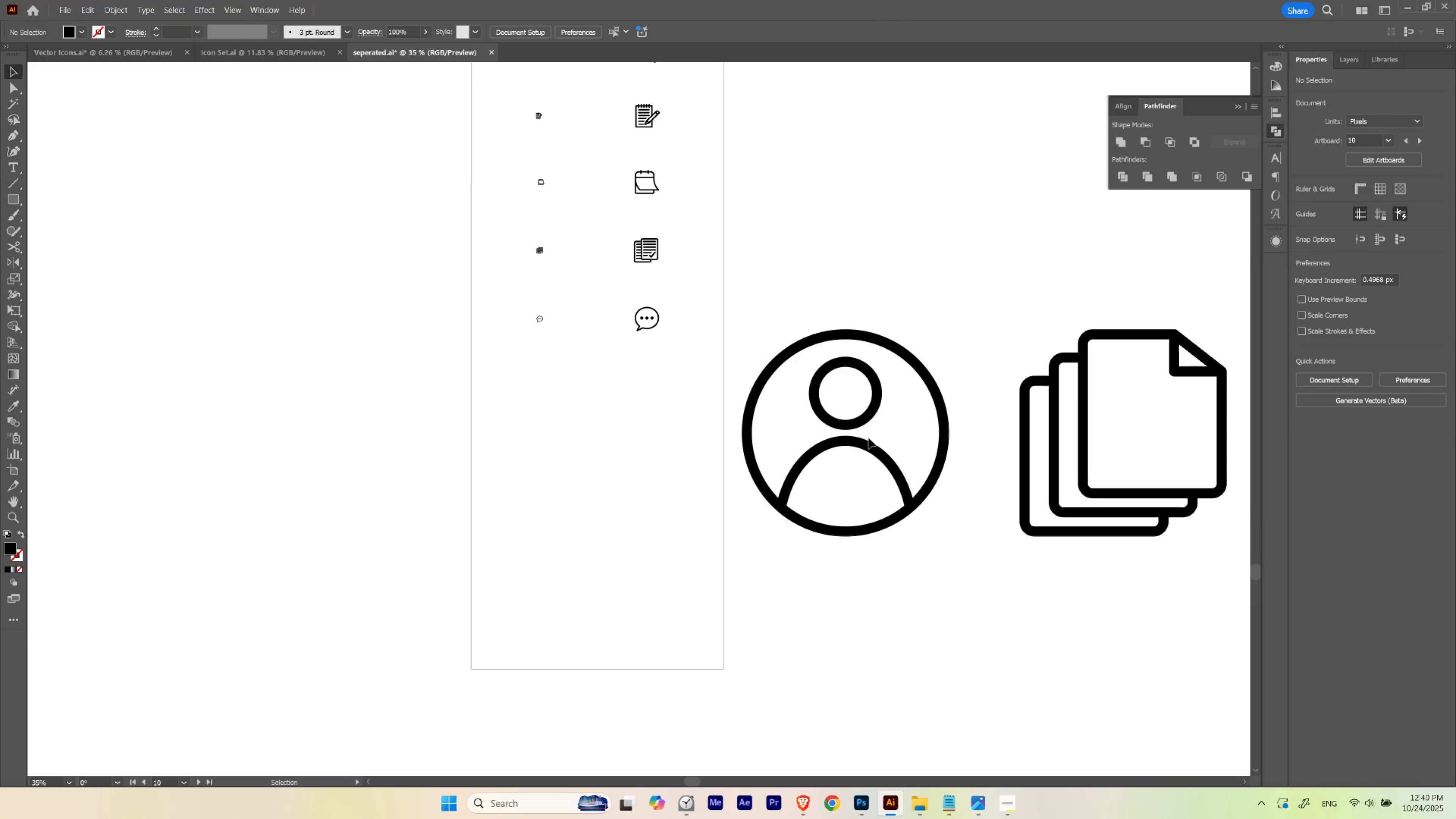 
left_click_drag(start_coordinate=[446, 597], to_coordinate=[654, 388])
 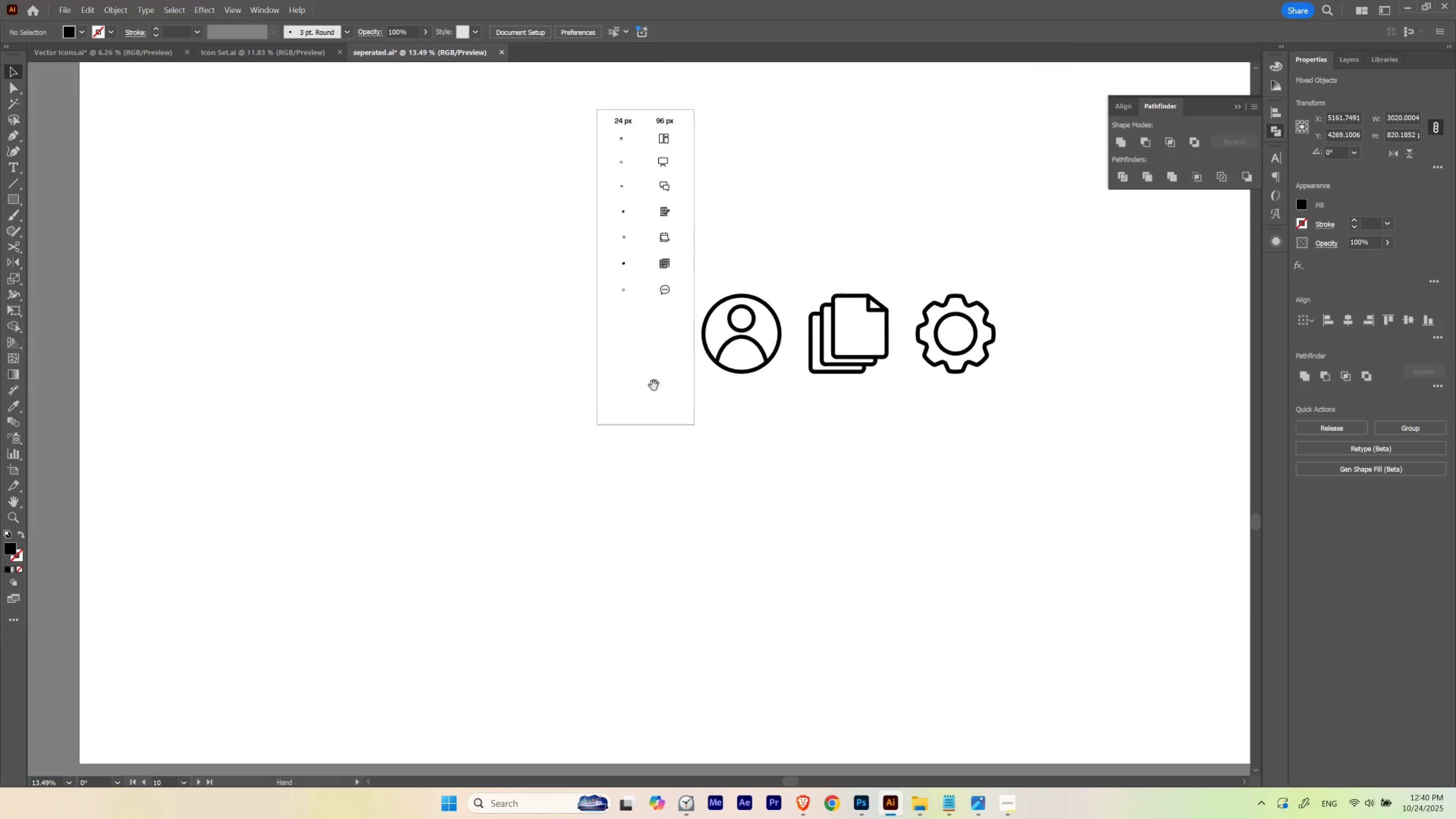 
hold_key(key=ControlLeft, duration=0.62)
left_click_drag(start_coordinate=[651, 347], to_coordinate=[762, 352])
 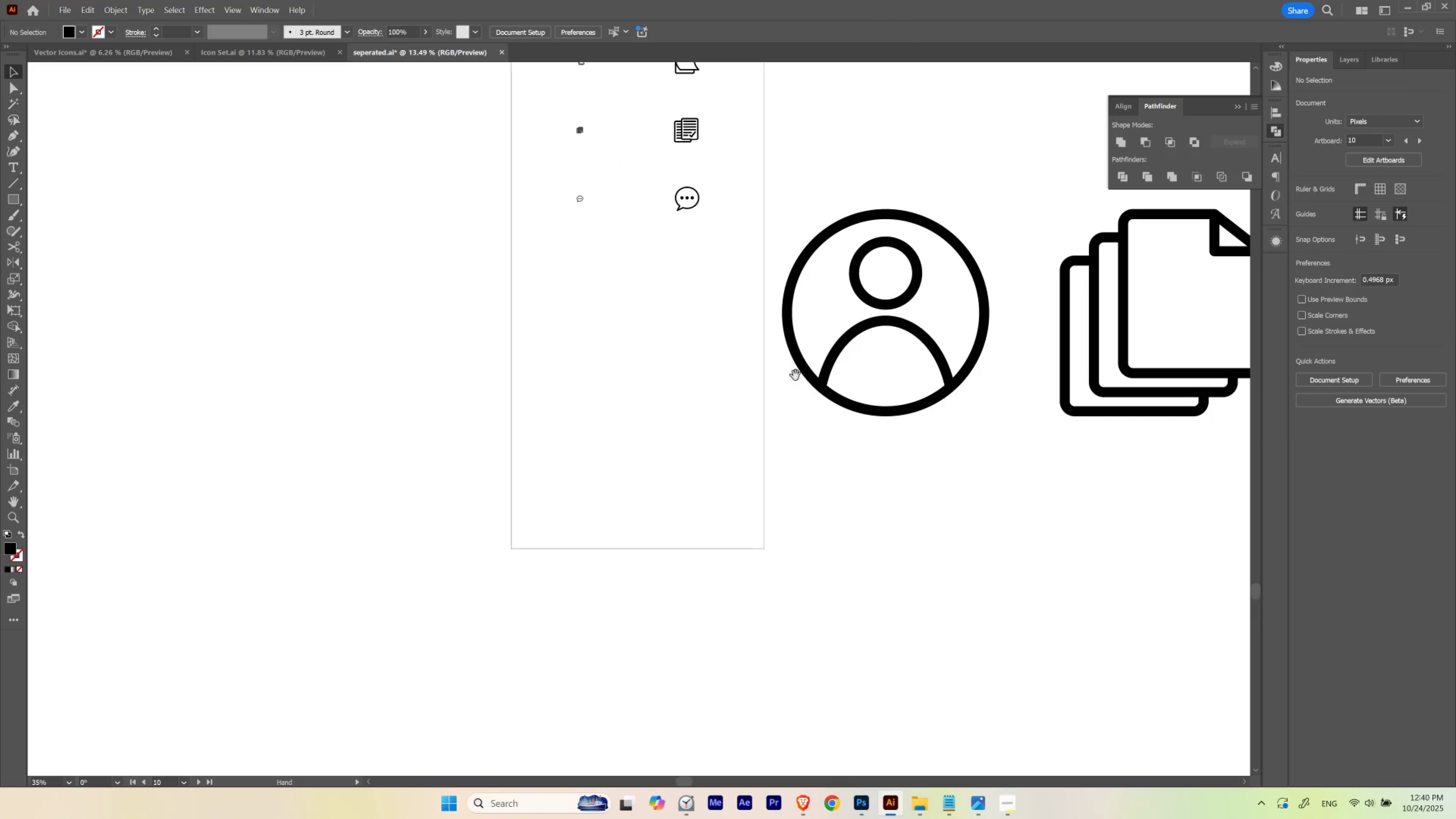 
left_click_drag(start_coordinate=[795, 376], to_coordinate=[755, 496])
 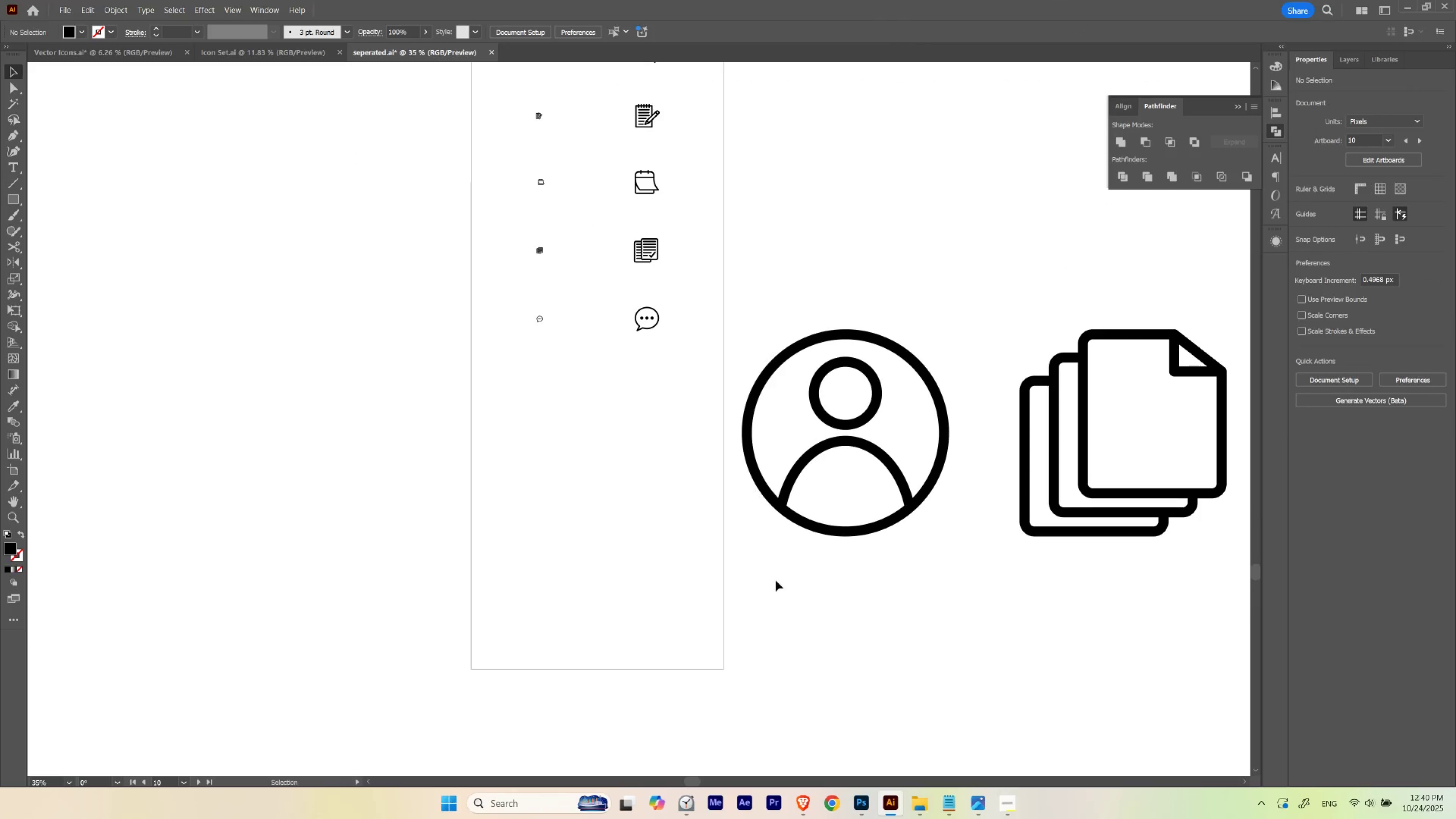 
left_click_drag(start_coordinate=[776, 580], to_coordinate=[778, 576])
 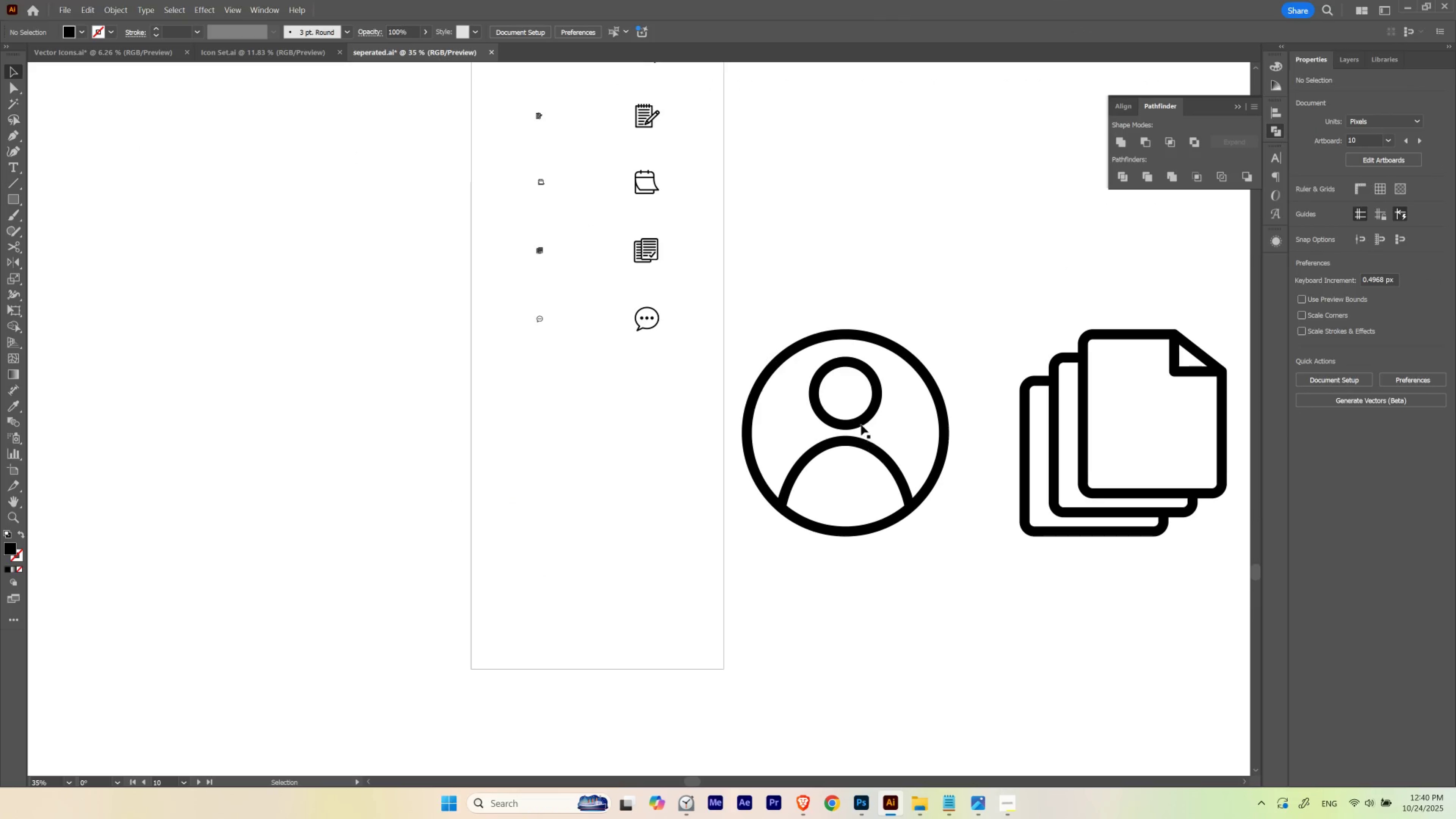 
left_click_drag(start_coordinate=[858, 417], to_coordinate=[665, 445])
 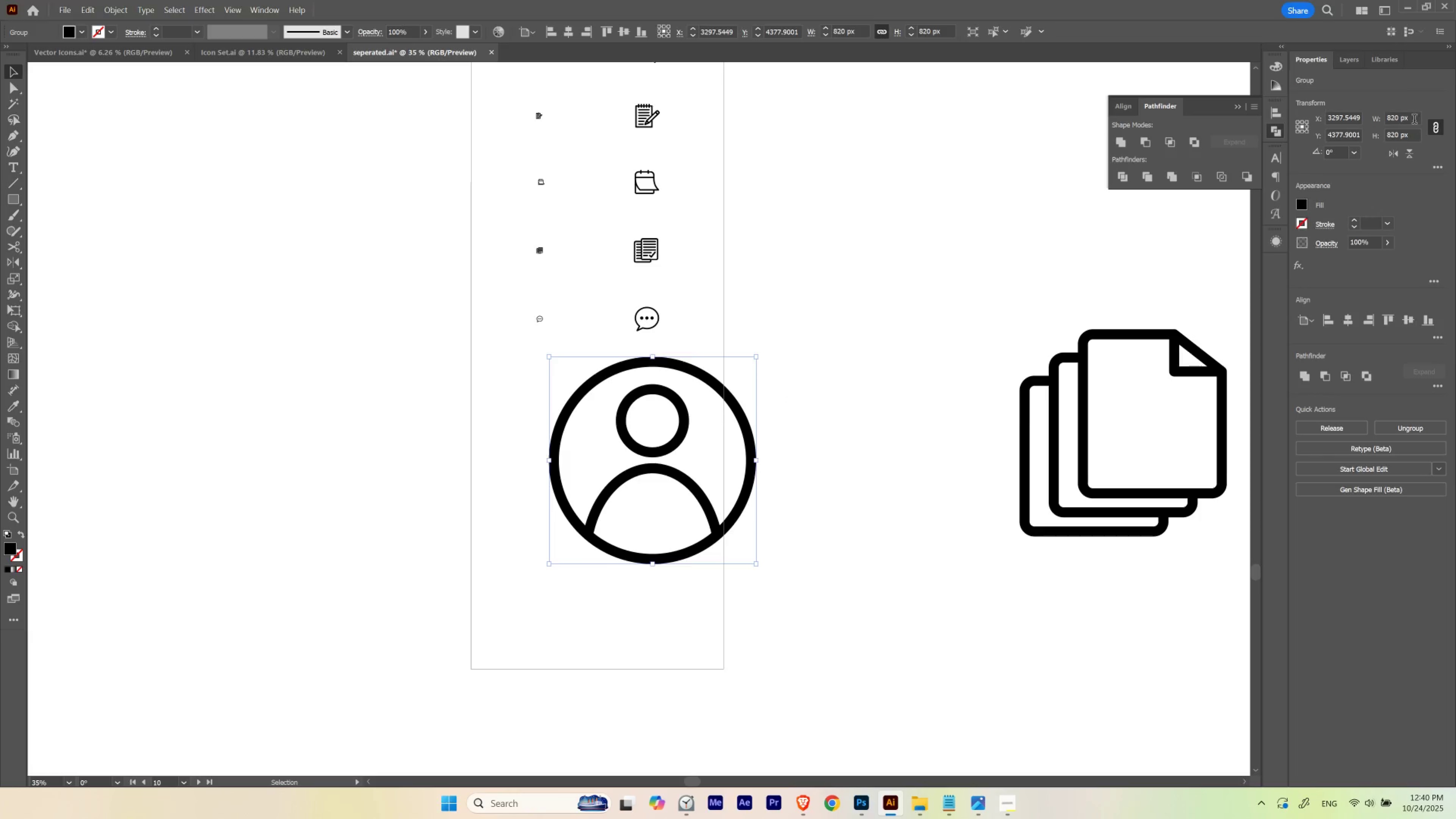 
left_click_drag(start_coordinate=[1414, 119], to_coordinate=[1220, 132])
 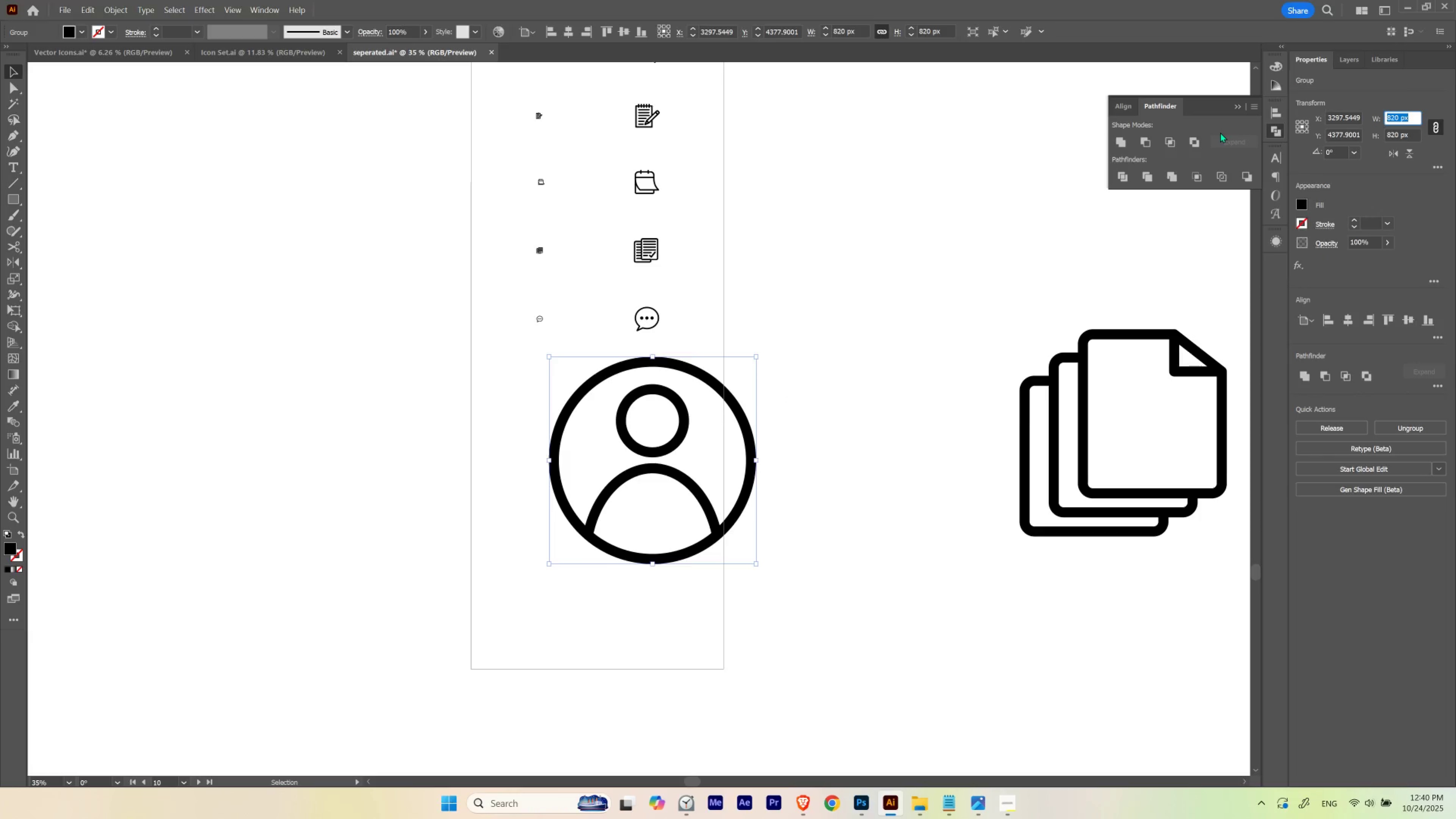 
key(Numpad9)
 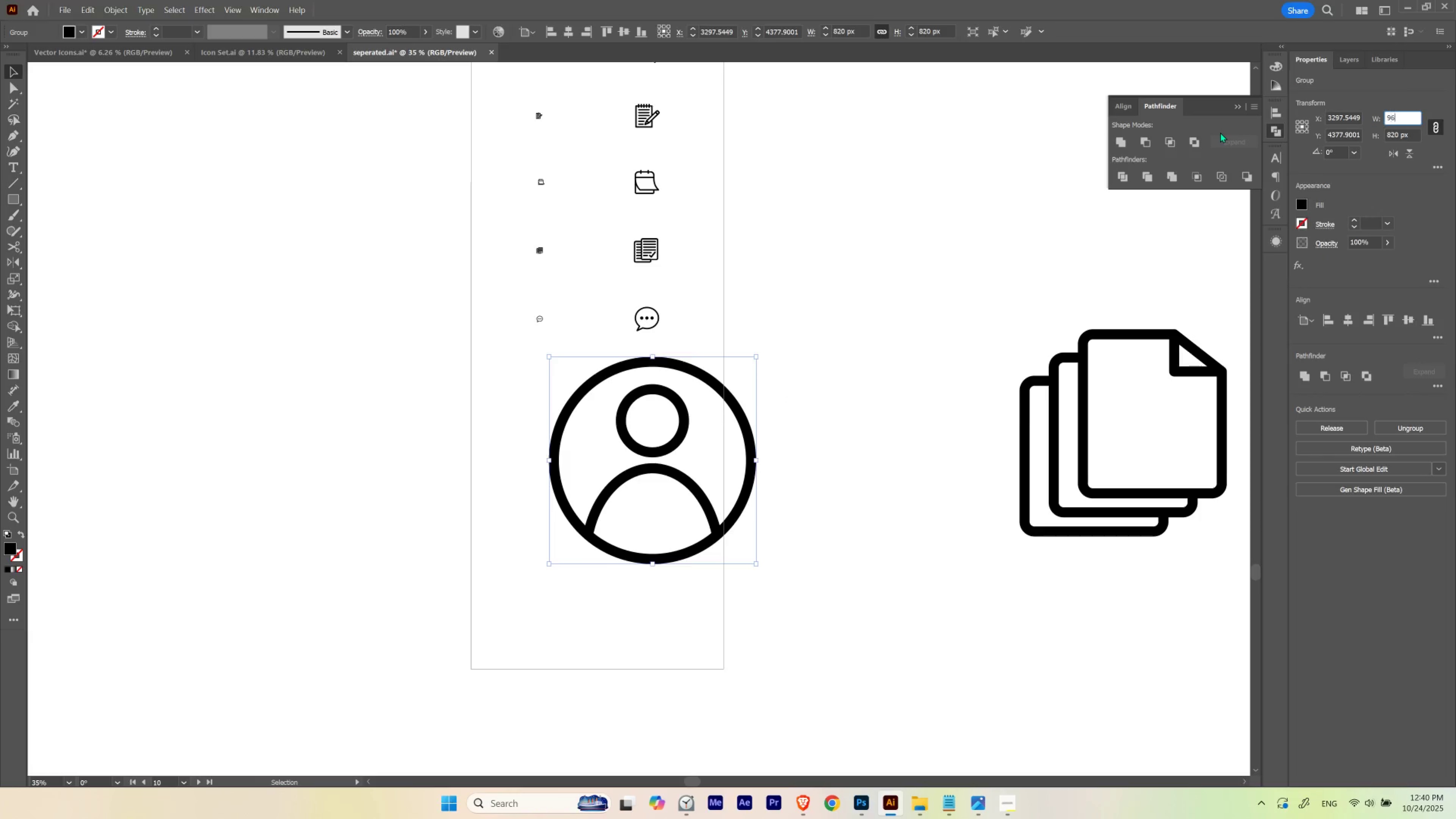 
key(Numpad6)
 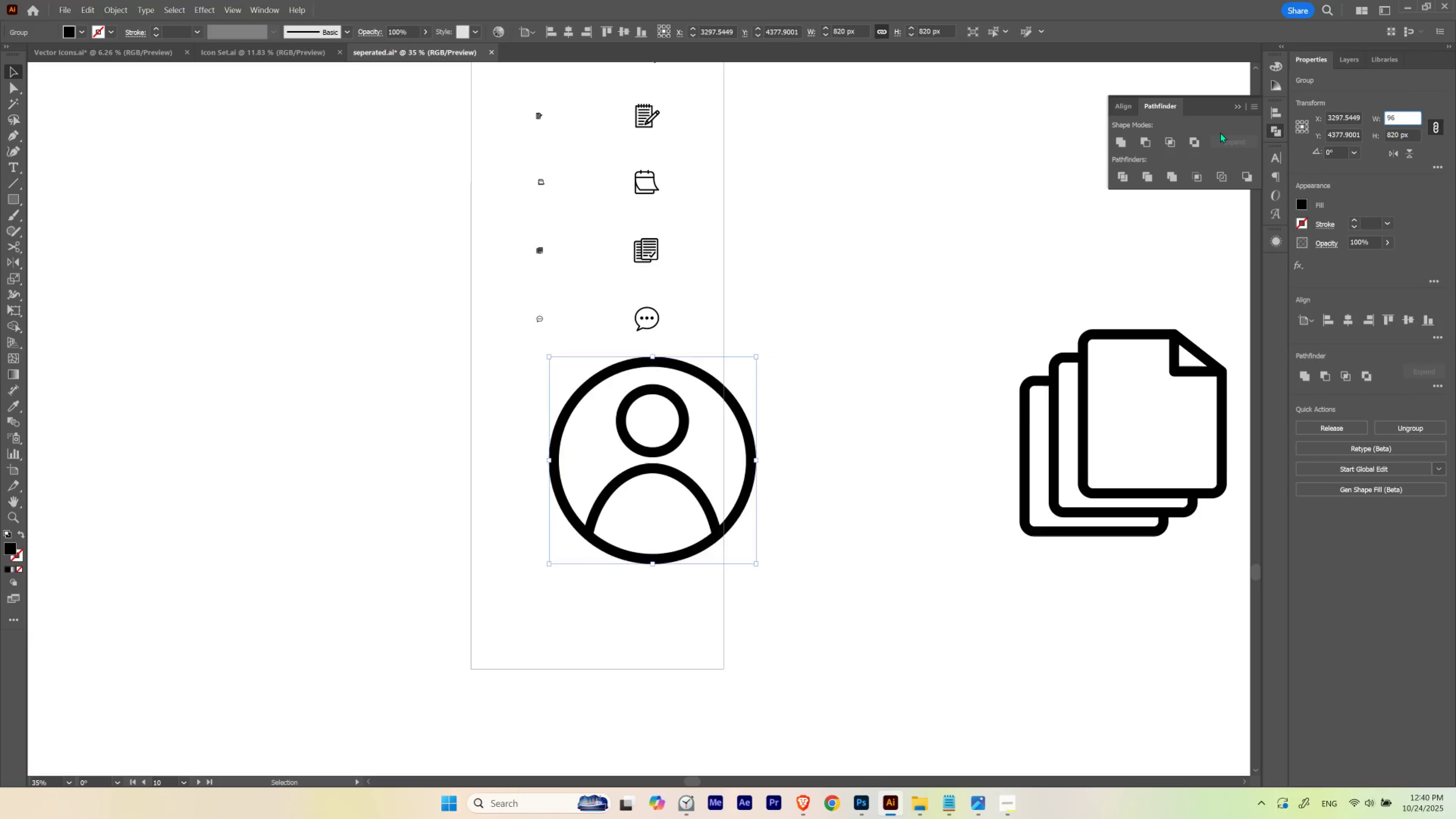 
key(NumpadEnter)
 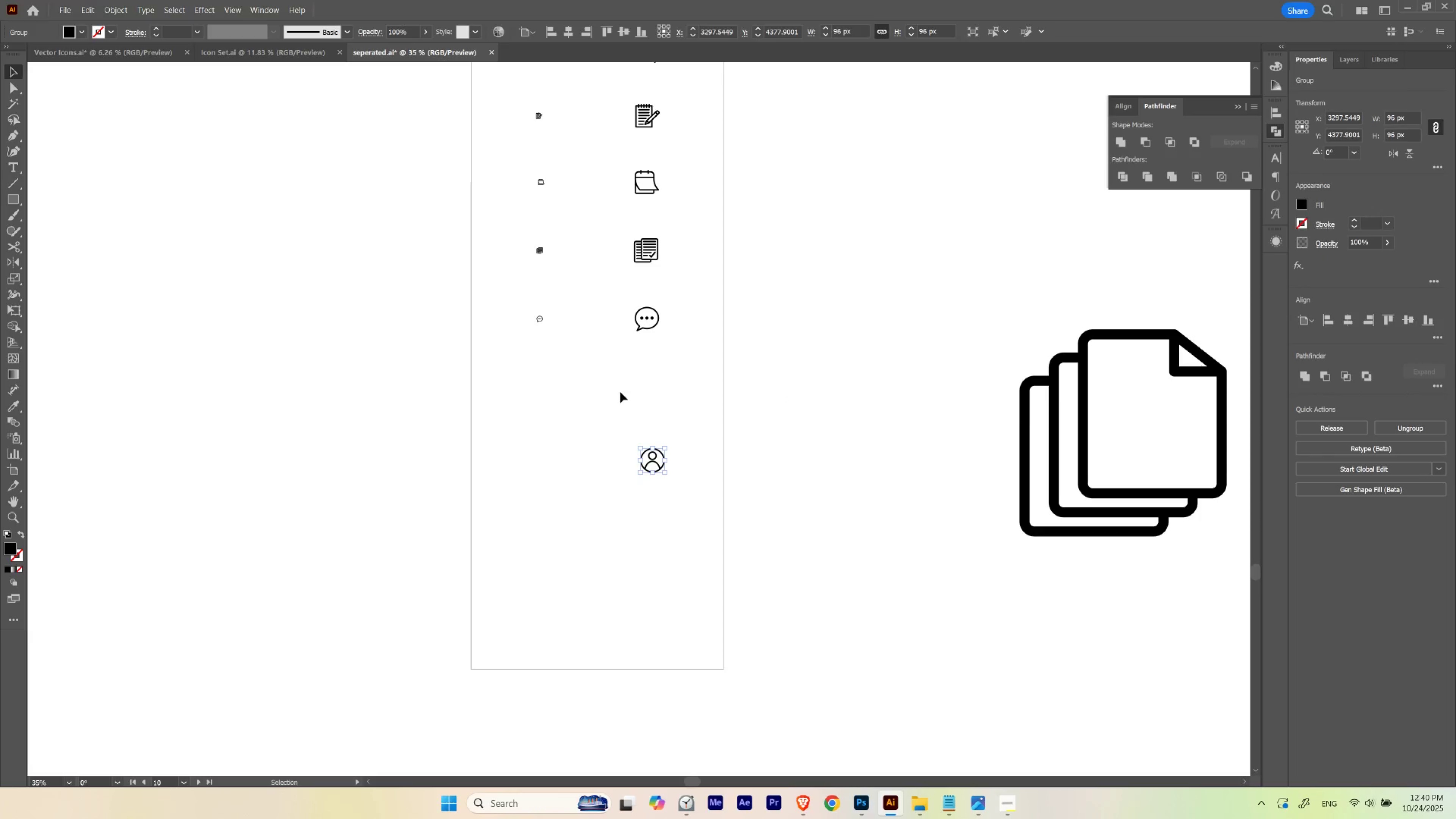 
left_click([620, 392])
 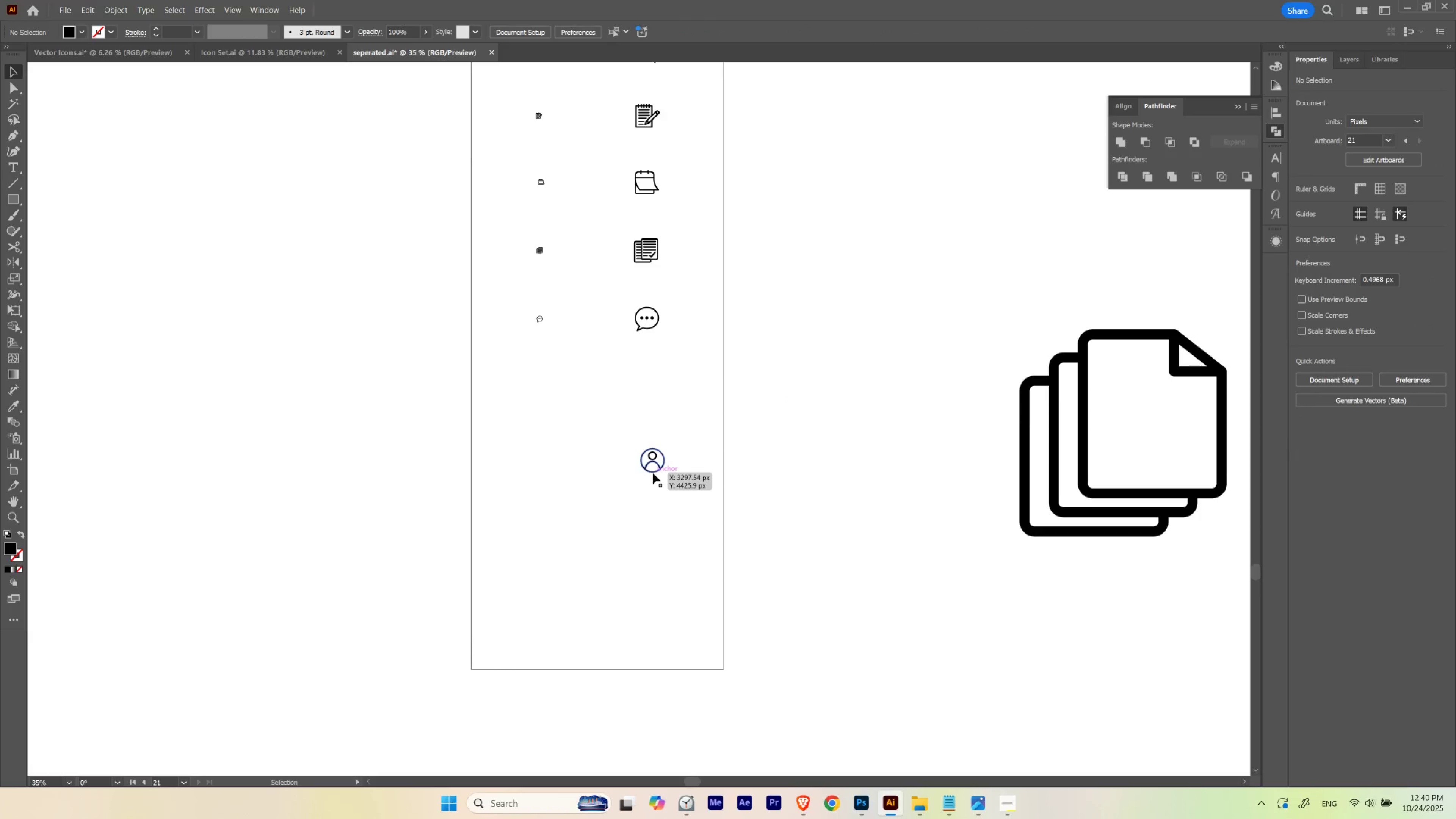 
left_click_drag(start_coordinate=[653, 473], to_coordinate=[648, 404])
 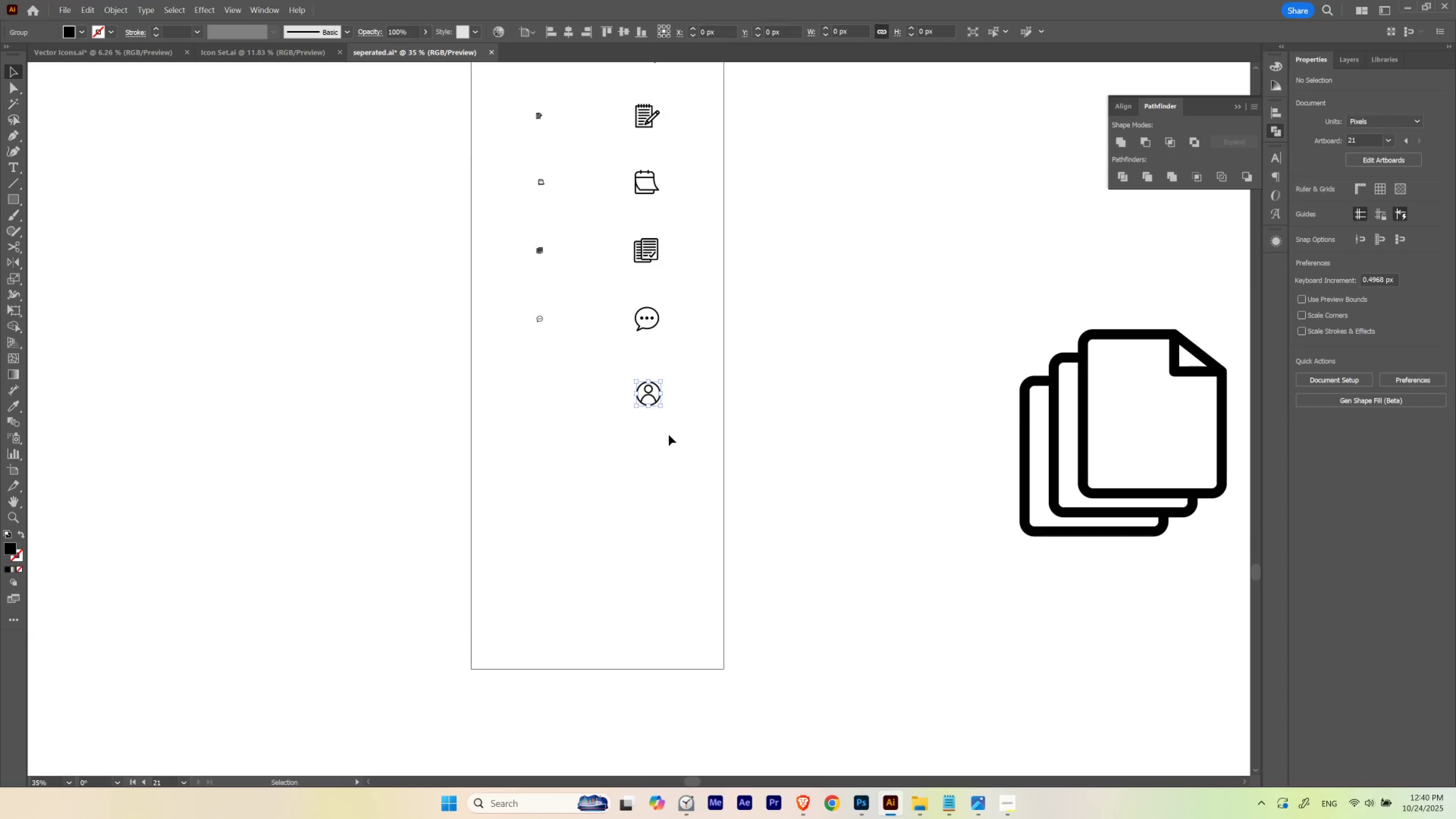 
left_click([669, 435])
 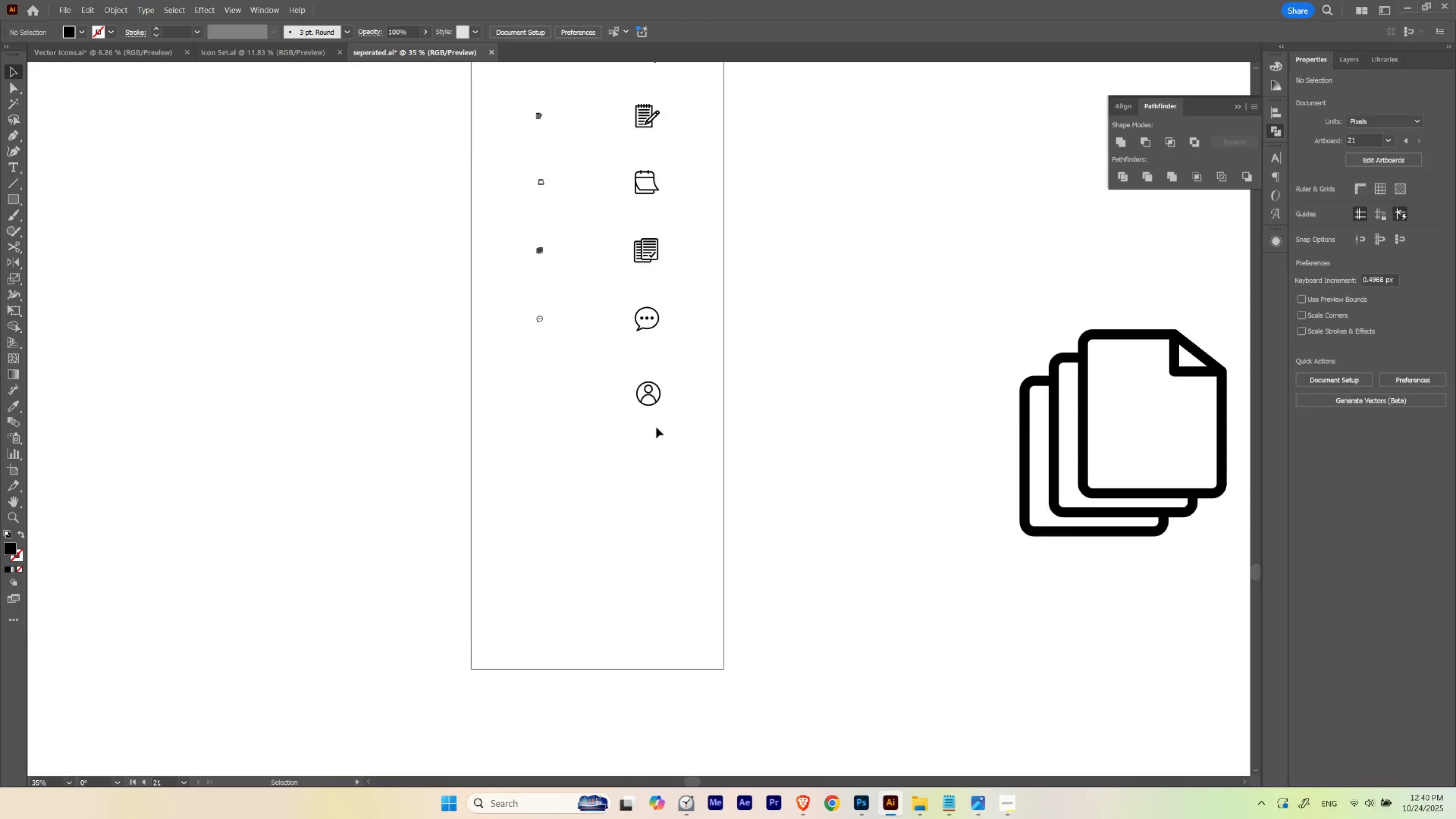 
hold_key(key=AltLeft, duration=1.9)
left_click_drag(start_coordinate=[655, 404], to_coordinate=[546, 412])
 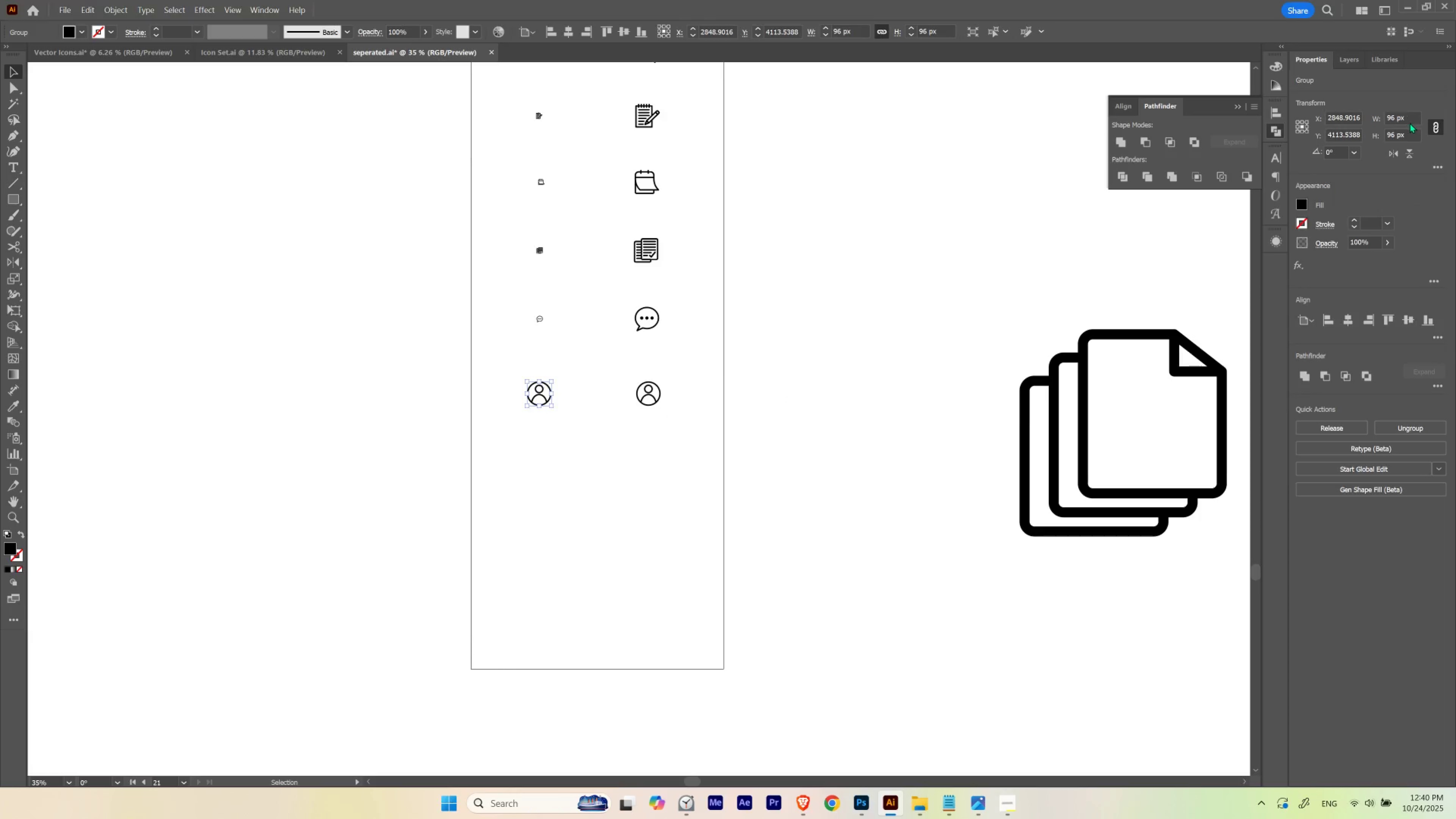 
hold_key(key=ShiftLeft, duration=1.27)
 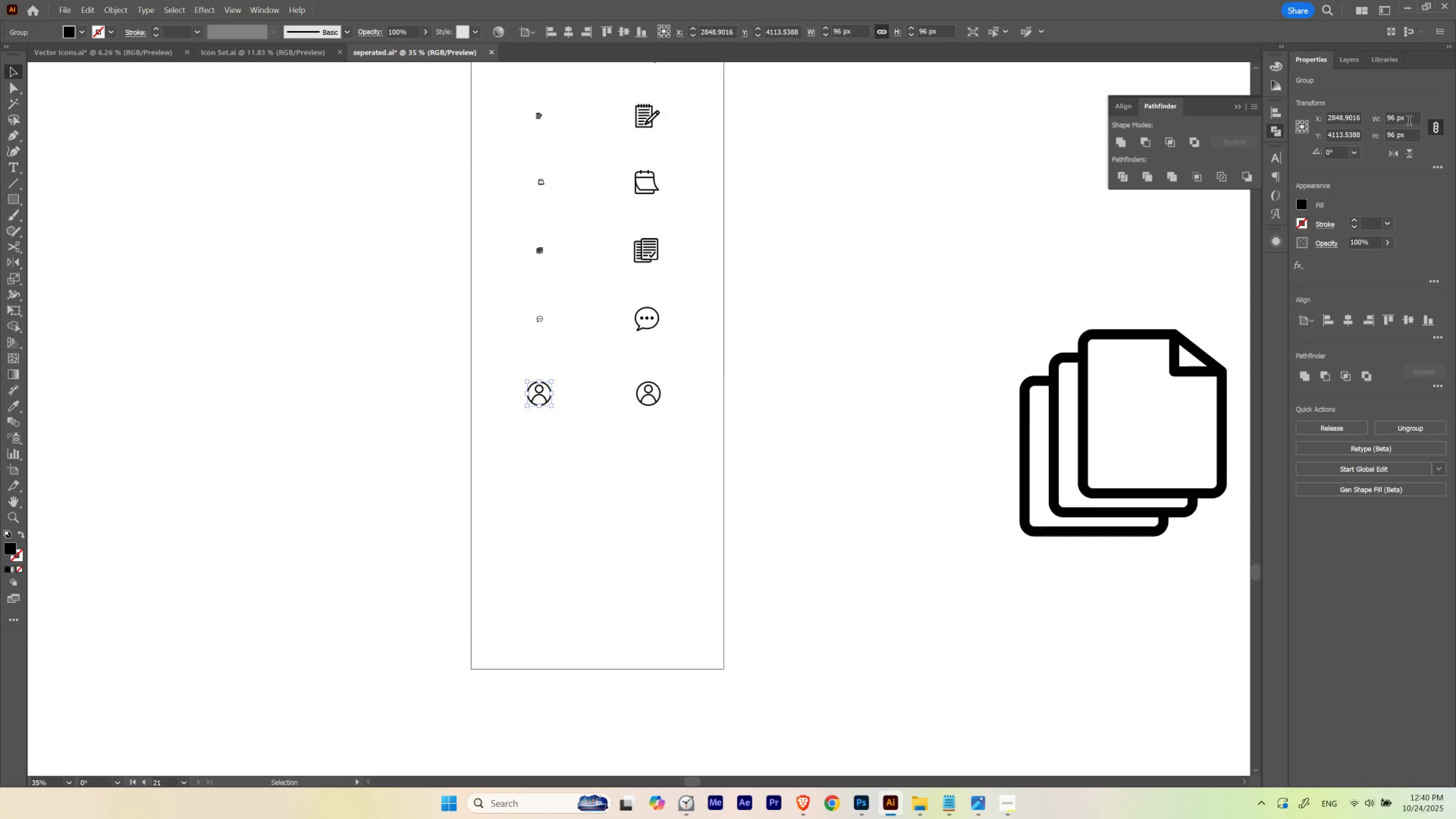 
left_click_drag(start_coordinate=[1410, 118], to_coordinate=[1301, 116])
 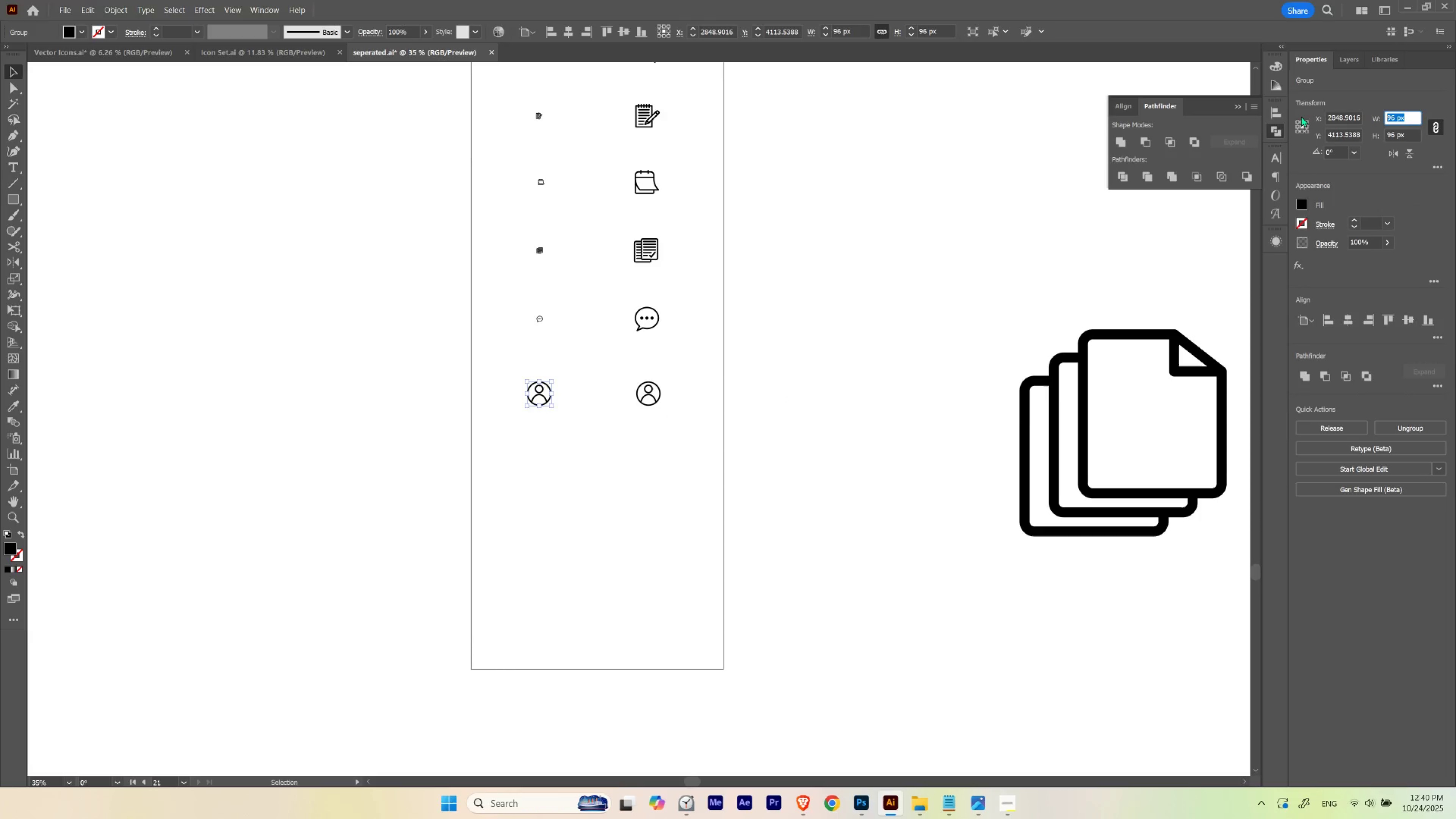 
key(Numpad2)
 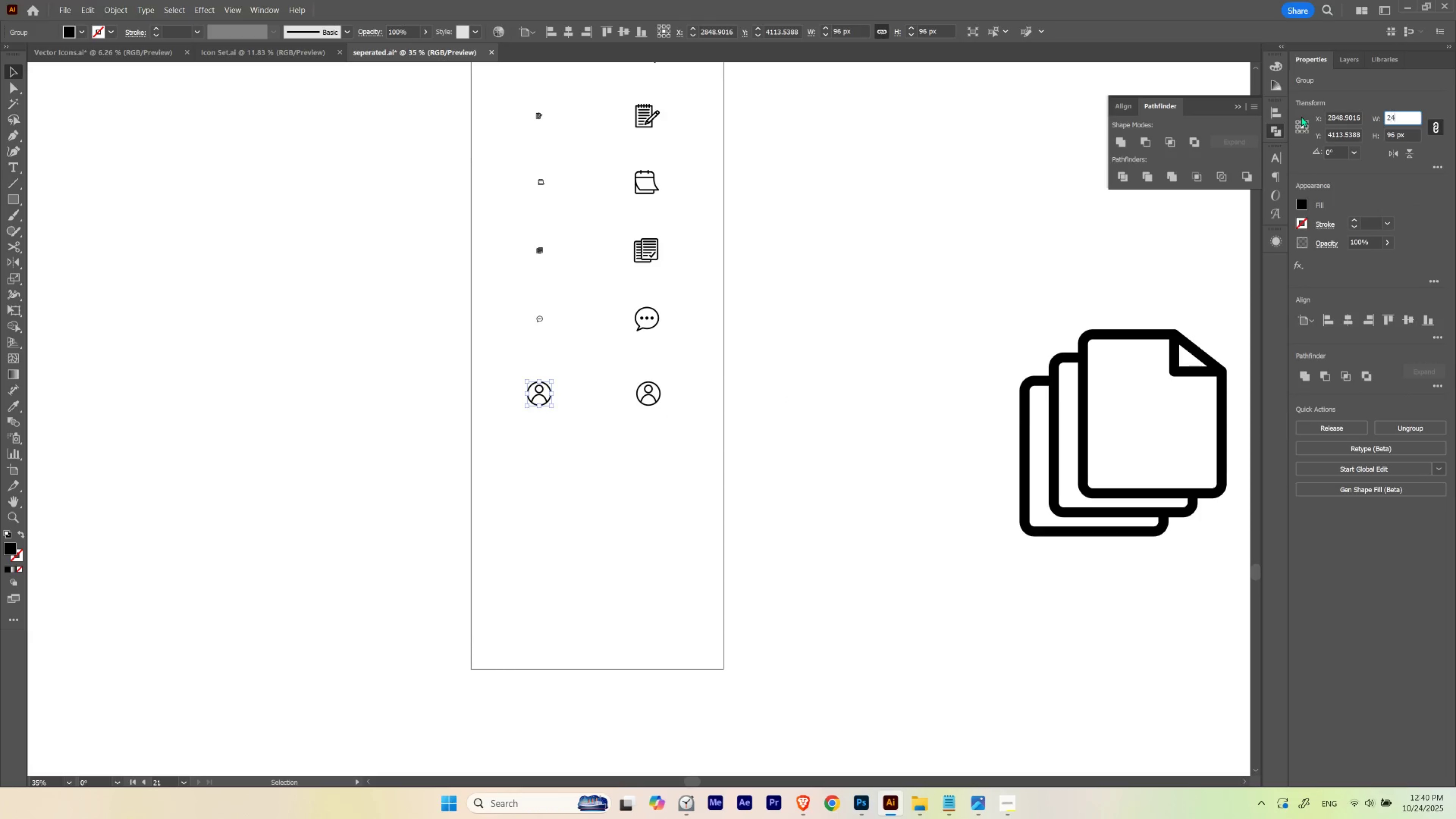 
key(Numpad4)
 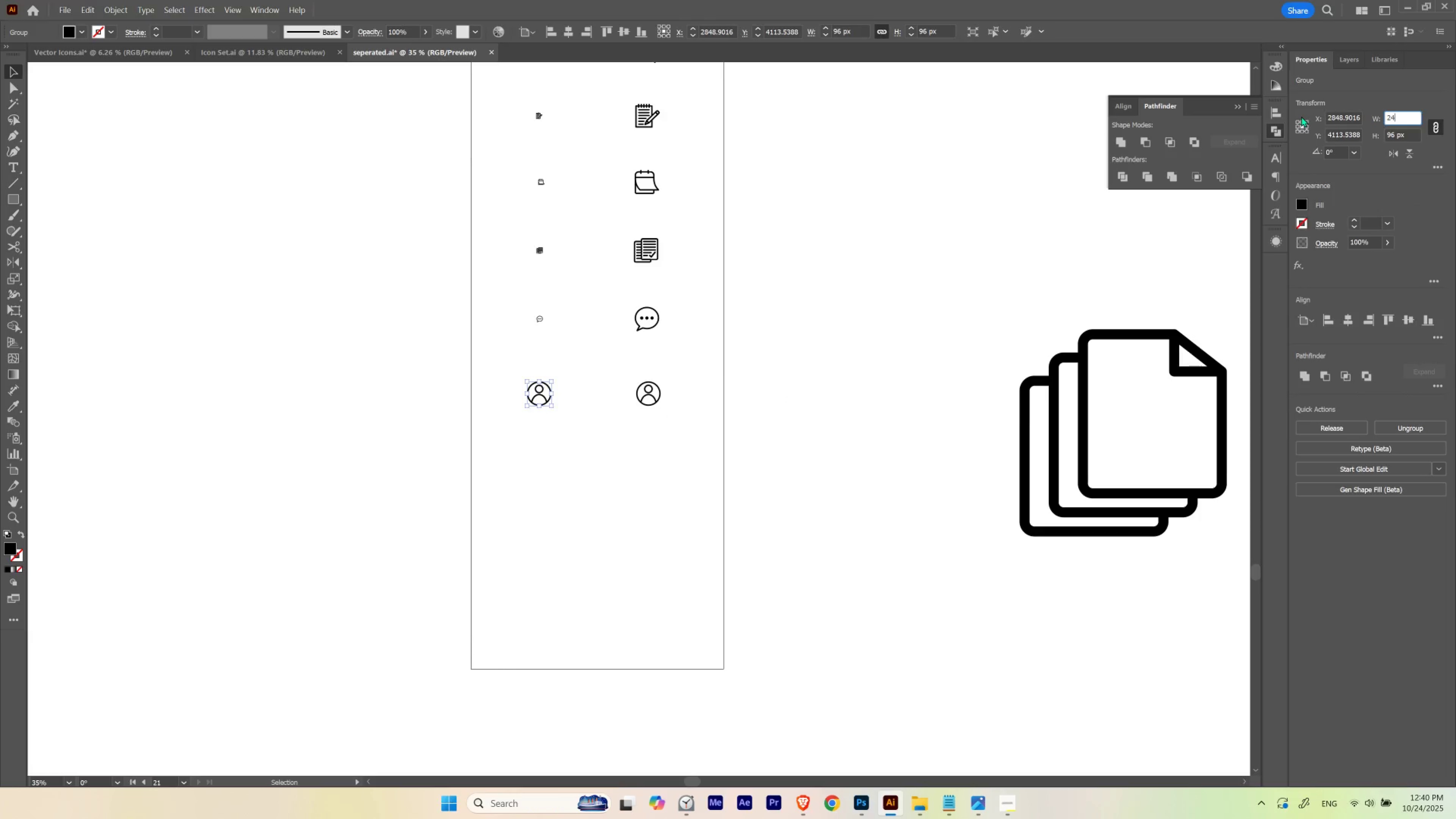 
key(NumpadEnter)
 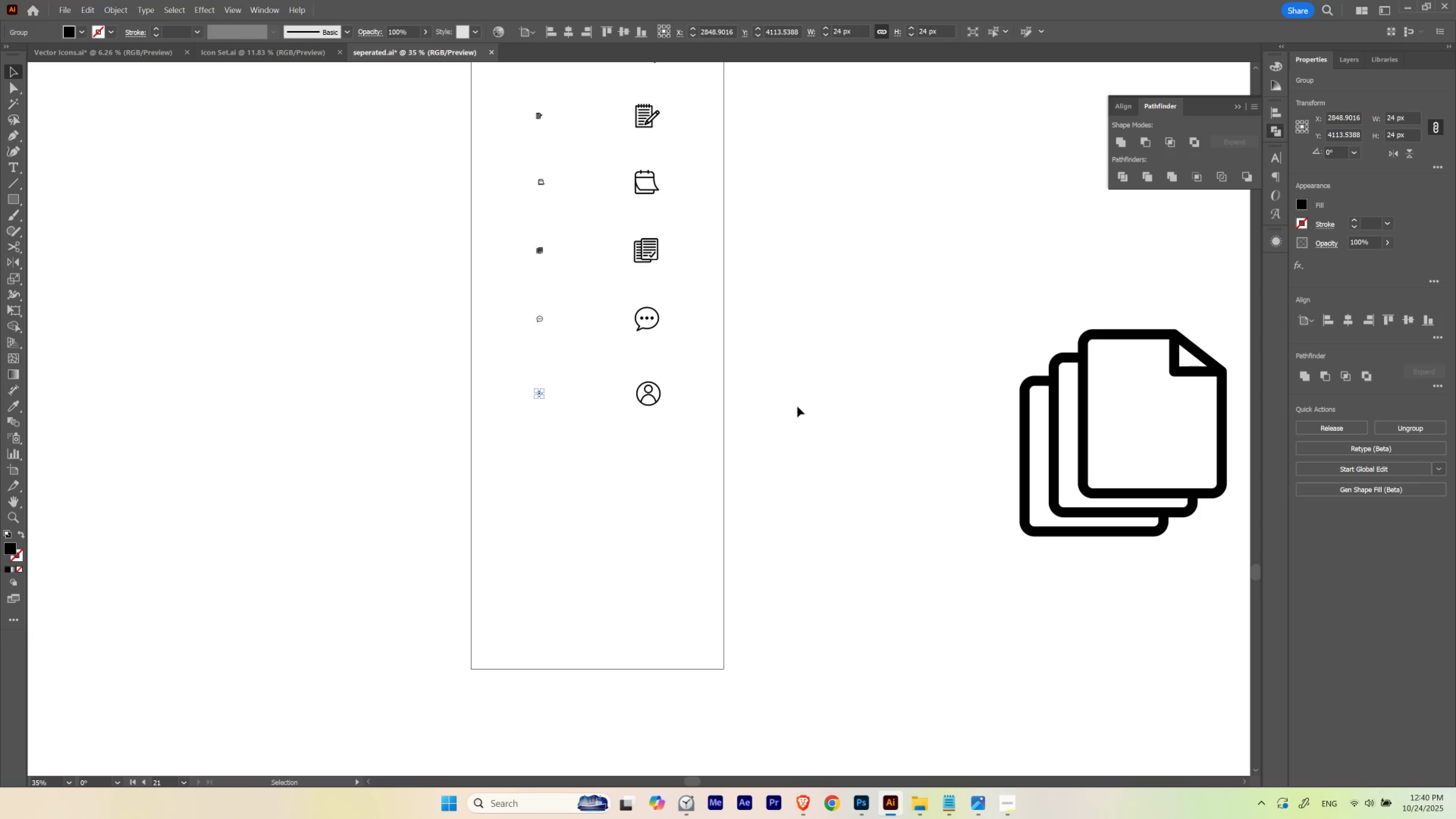 
left_click([792, 407])
 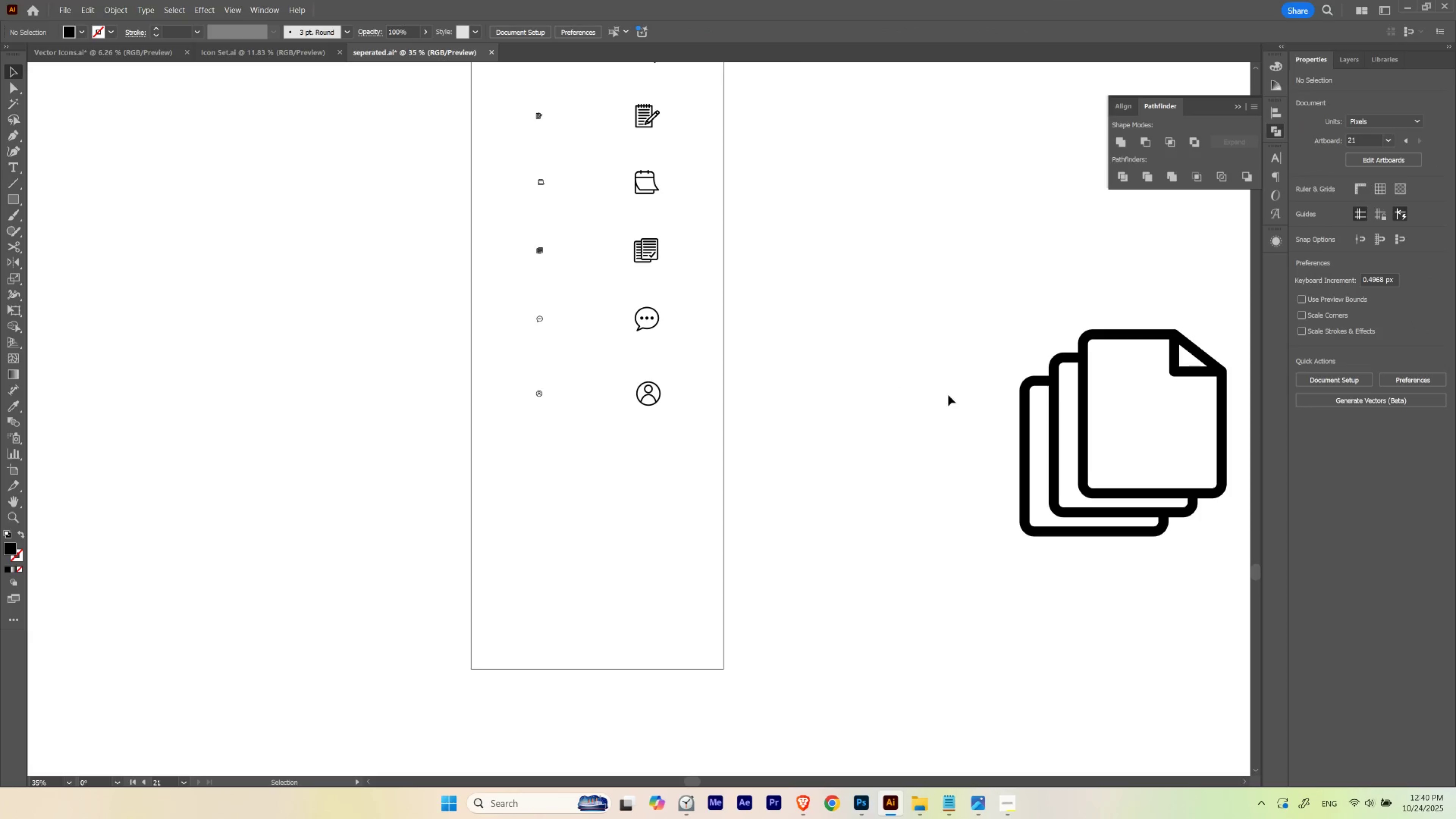 
hold_key(key=AltLeft, duration=0.74)
 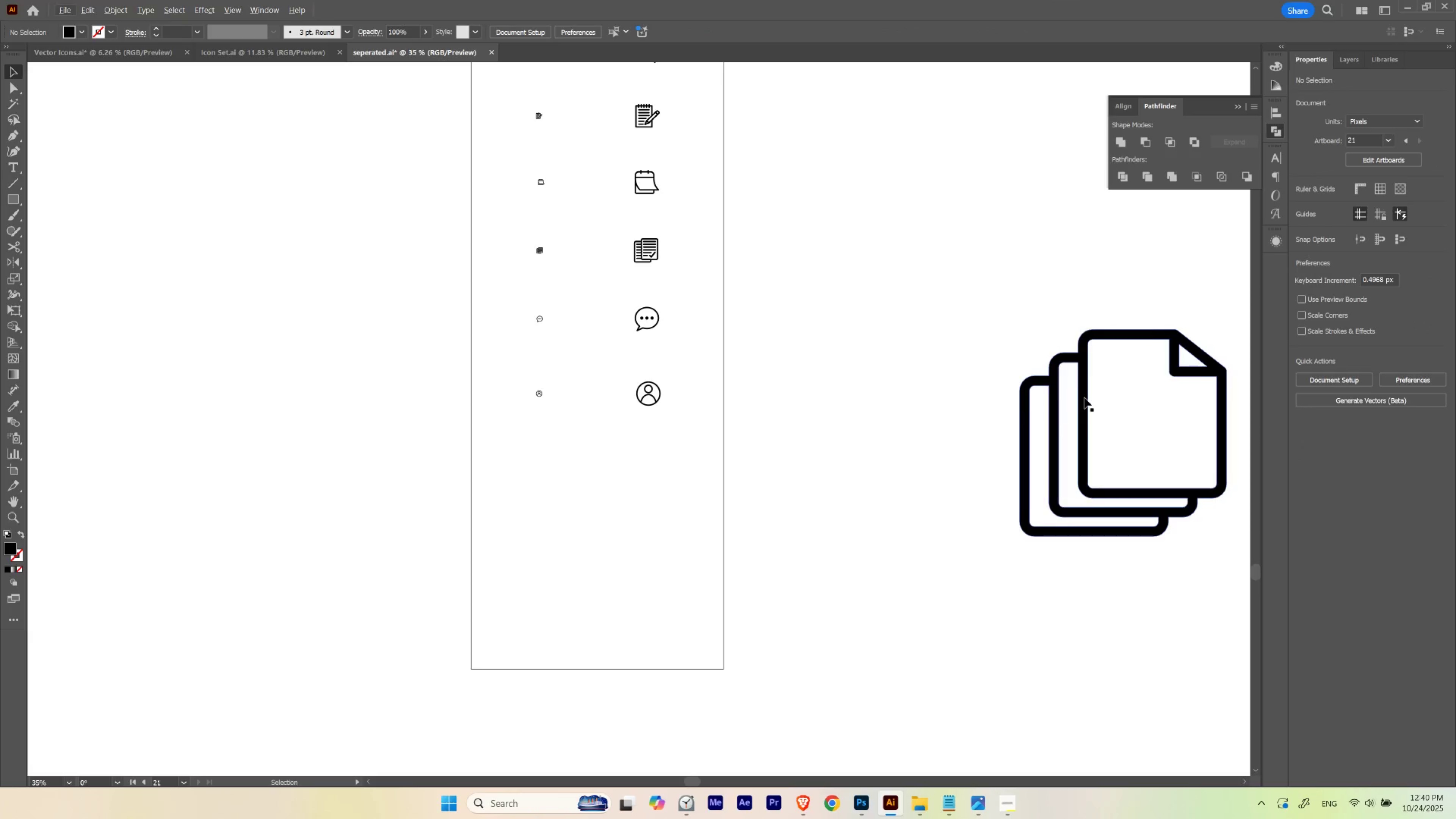 
left_click_drag(start_coordinate=[1084, 398], to_coordinate=[617, 508])
 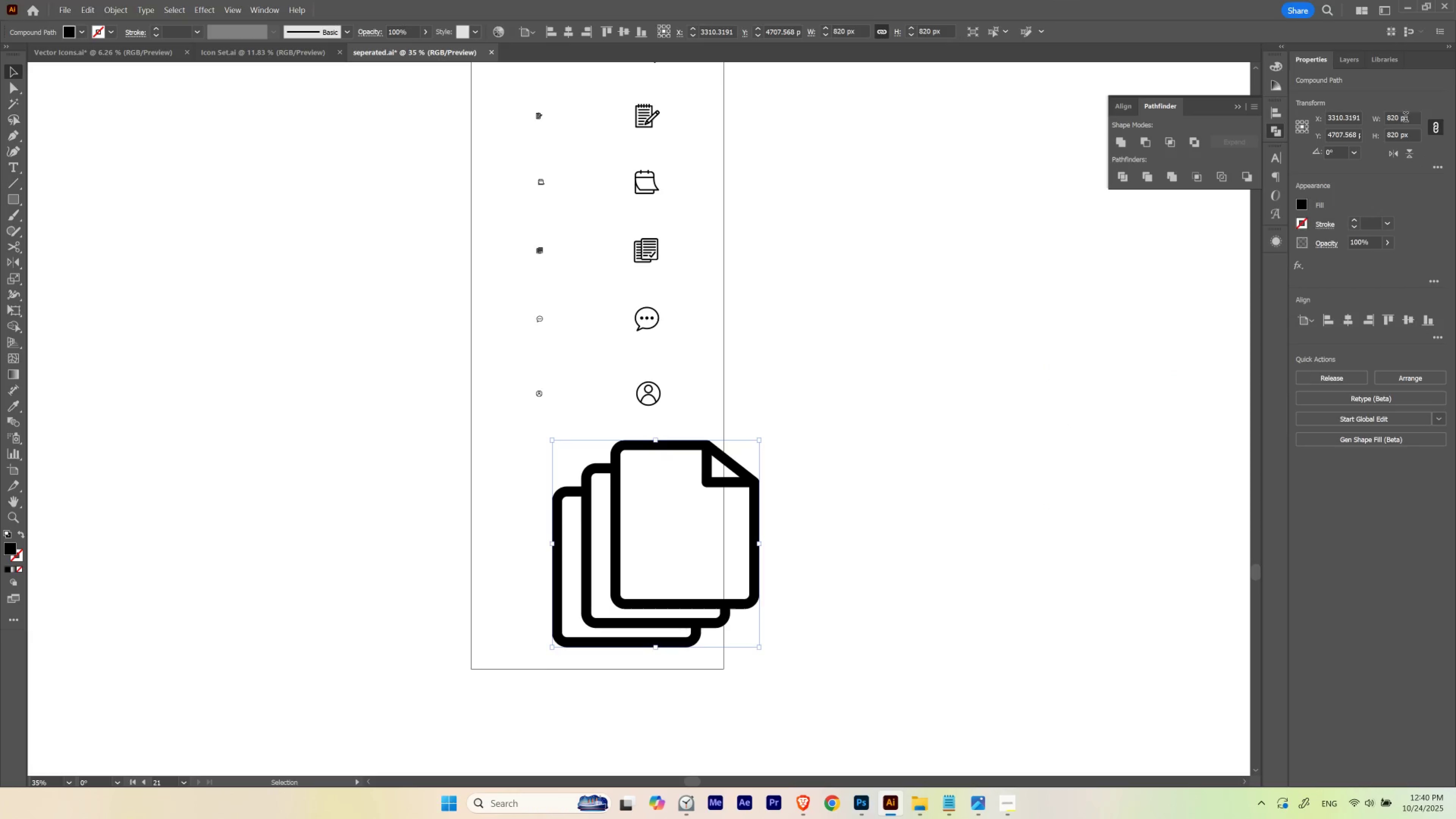 
left_click_drag(start_coordinate=[1407, 122], to_coordinate=[1323, 123])
 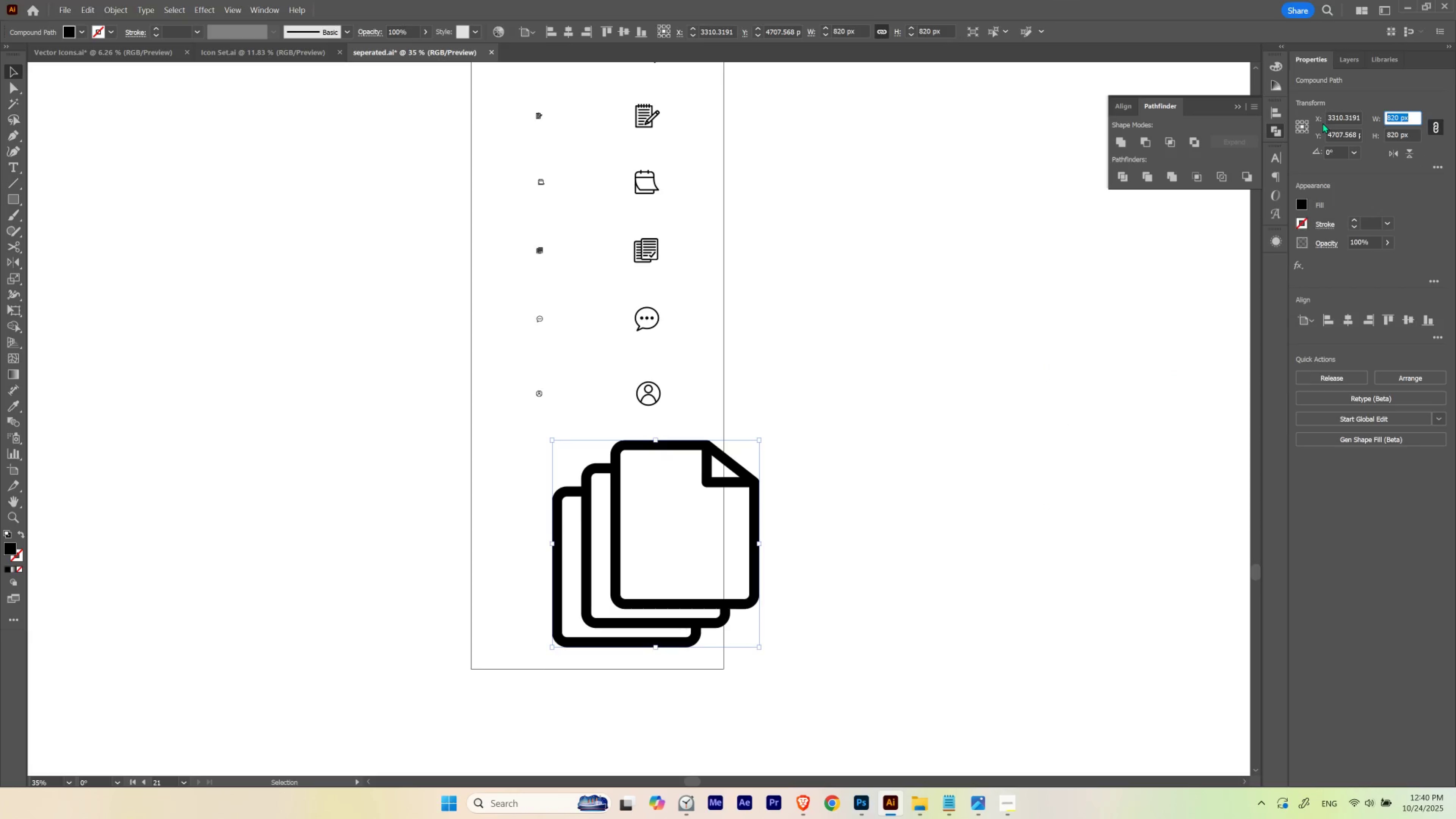 
key(Numpad9)
 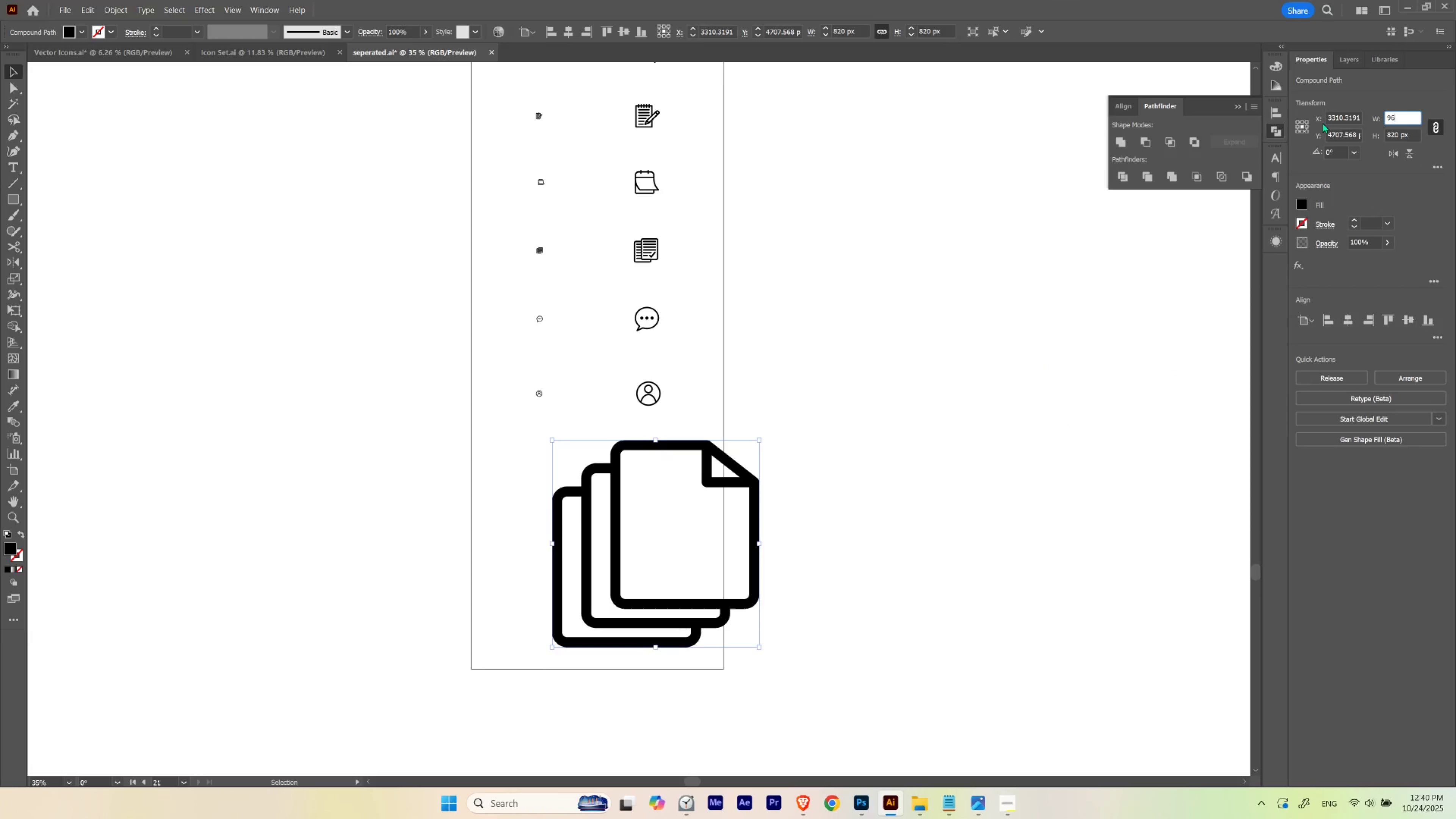 
key(Numpad6)
 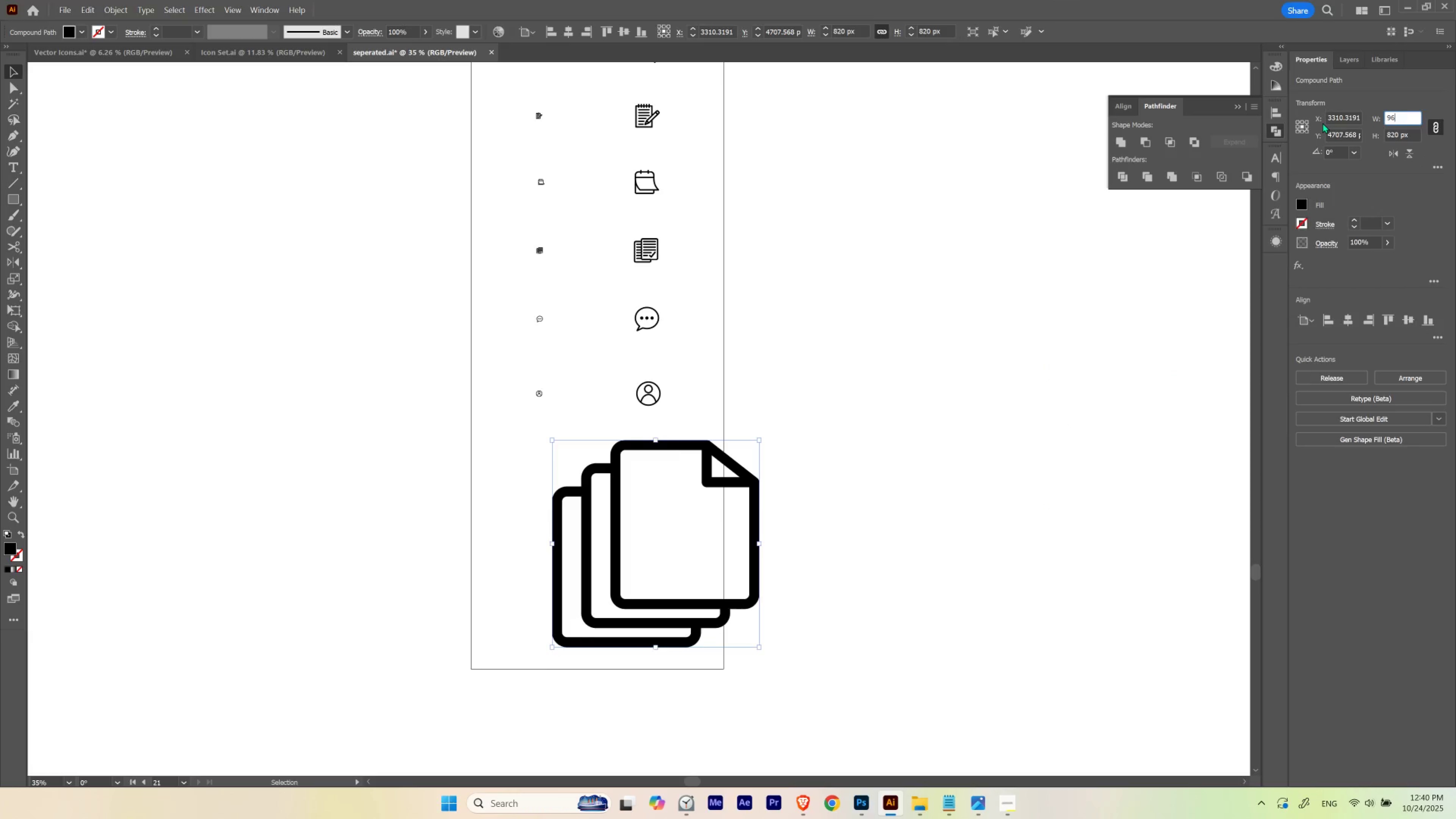 
key(NumpadEnter)
 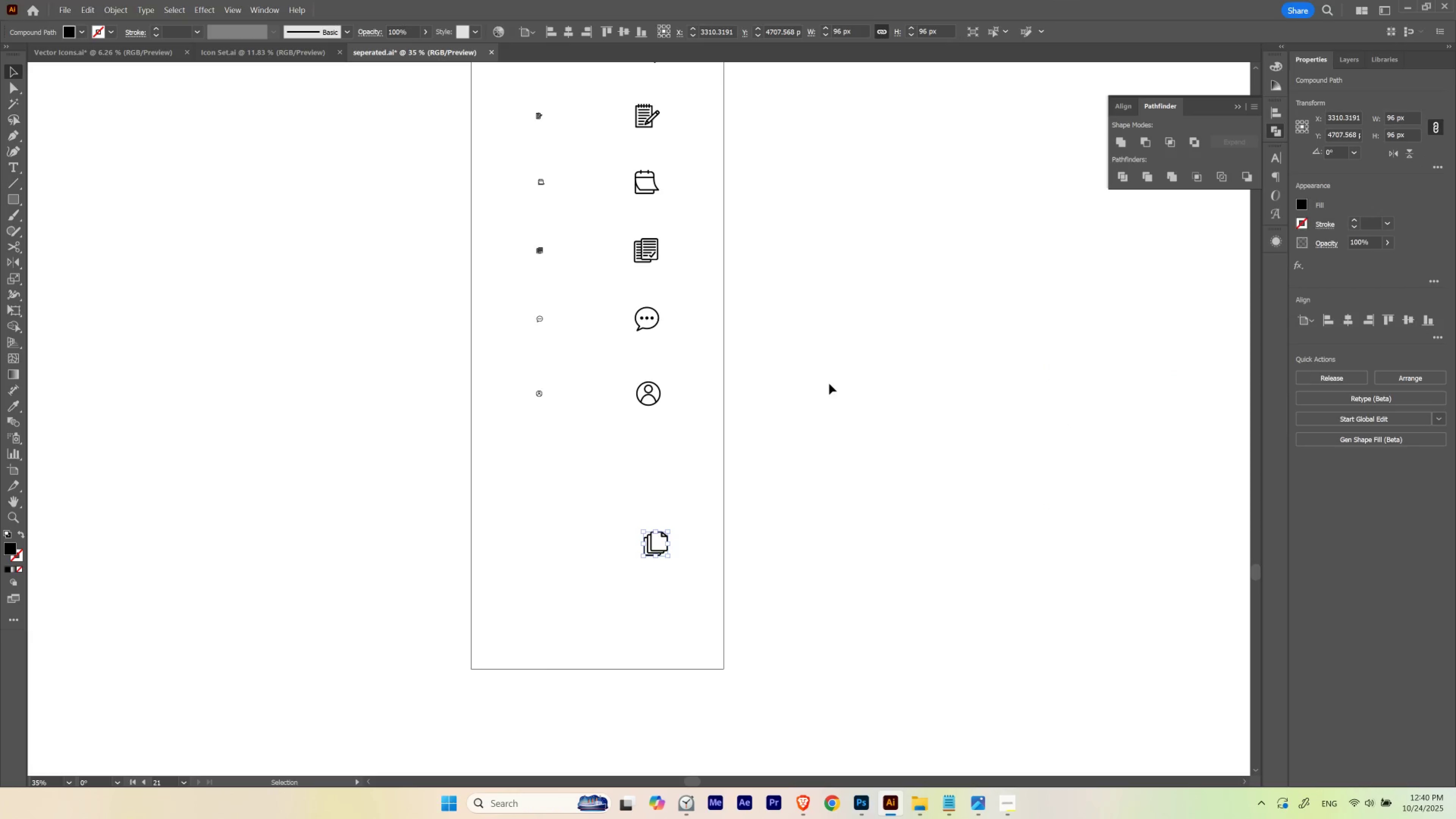 
left_click([828, 383])
 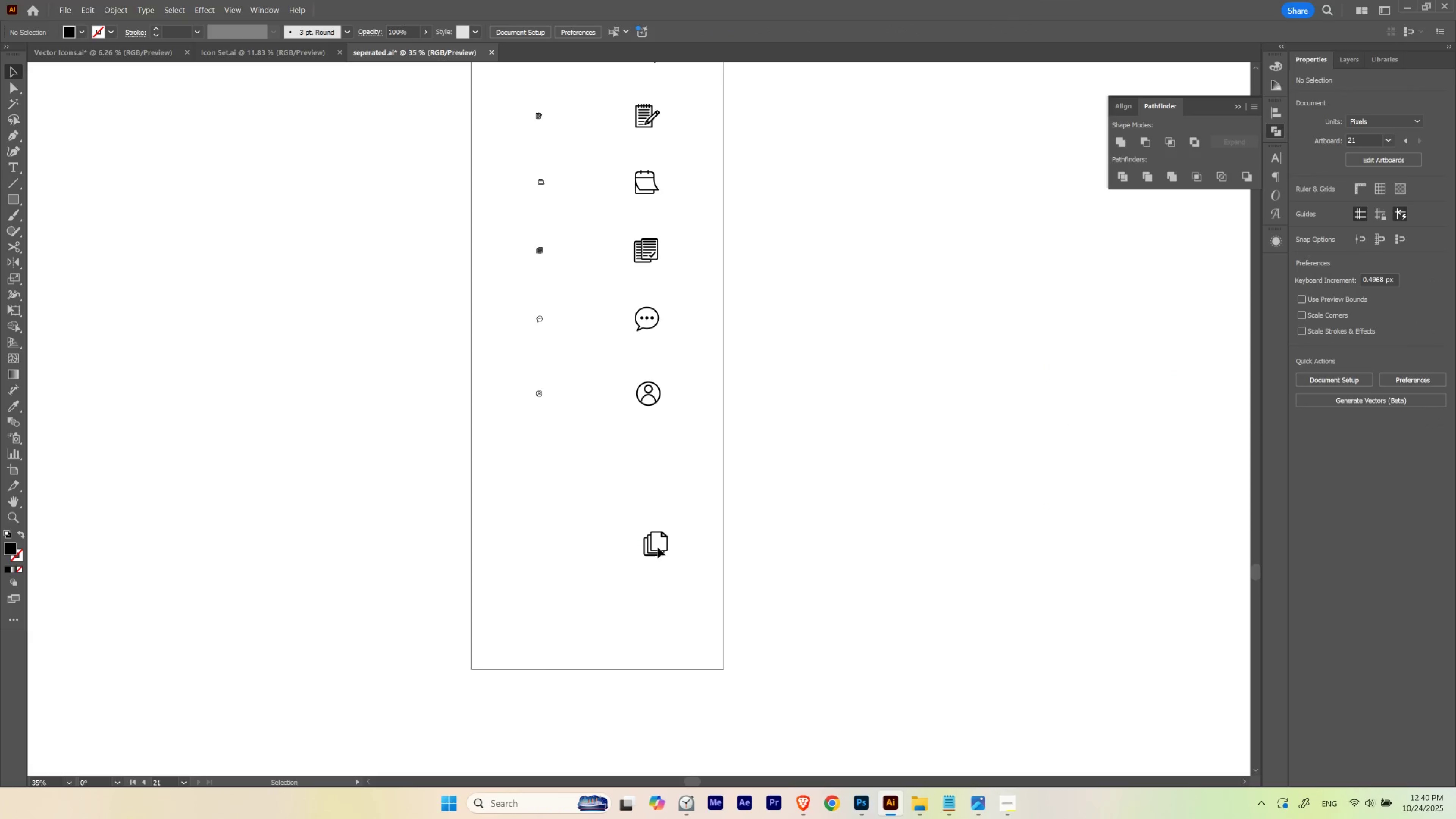 
left_click_drag(start_coordinate=[658, 550], to_coordinate=[651, 474])
 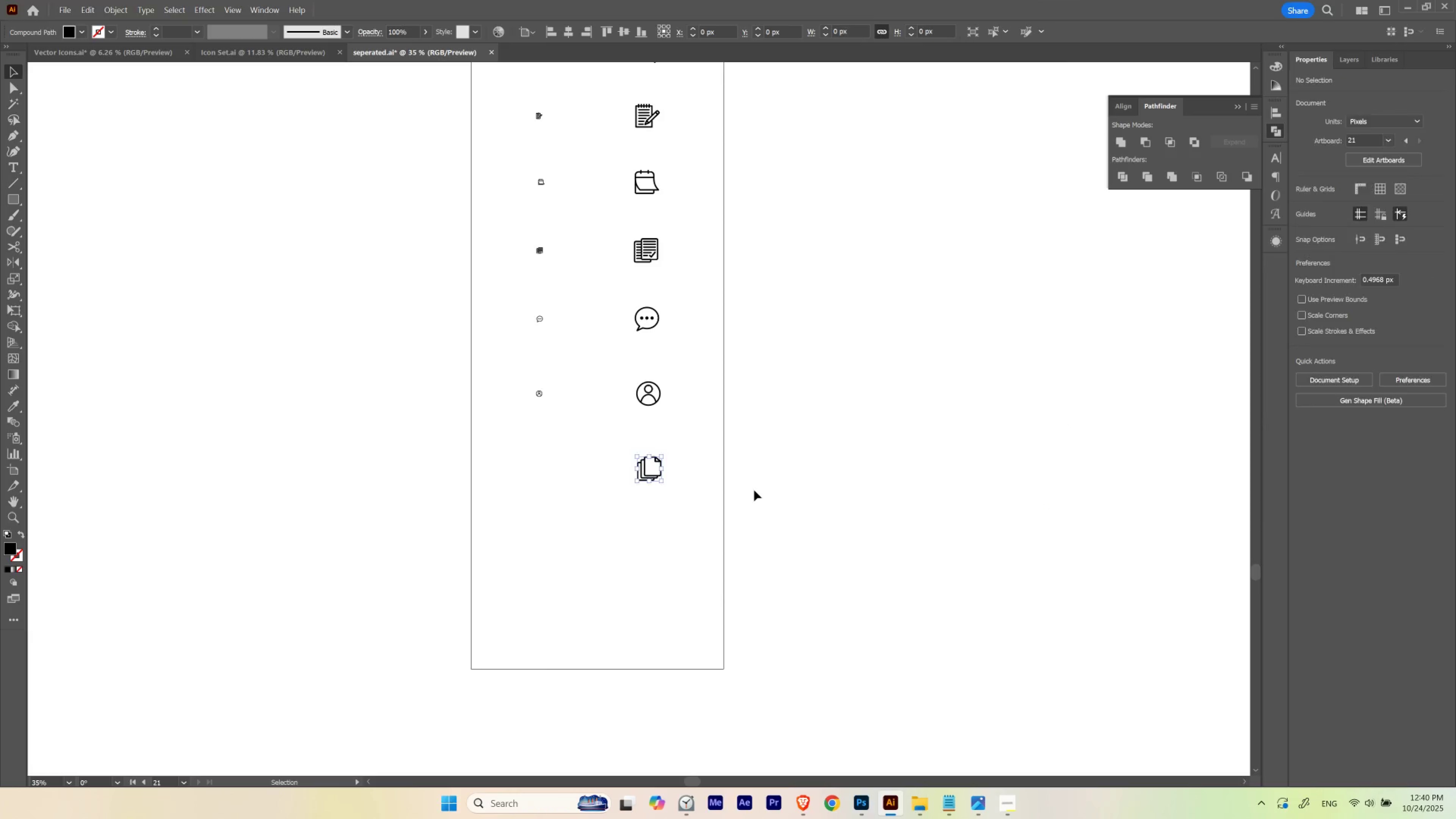 
left_click([758, 489])
 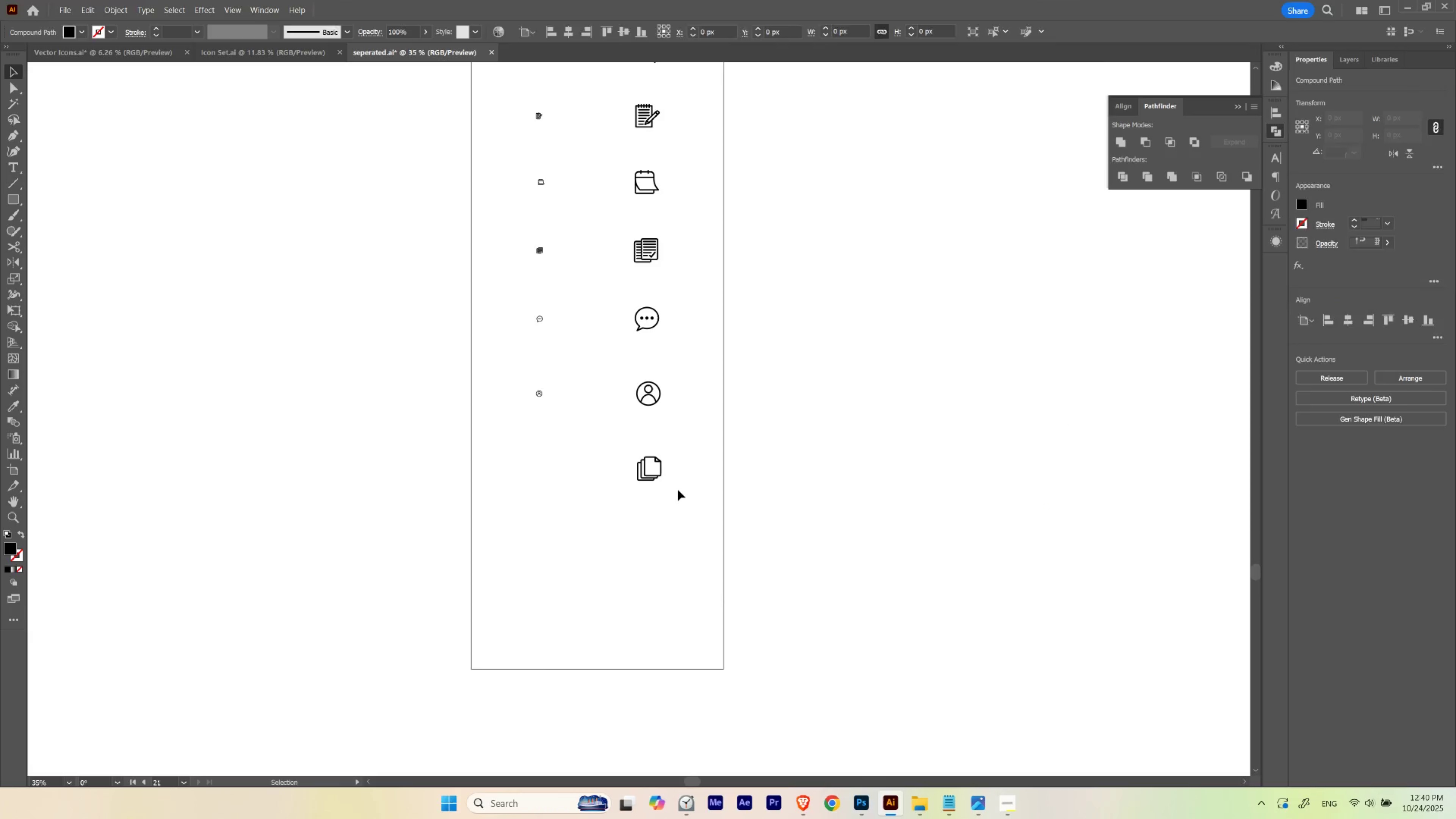 
hold_key(key=AltLeft, duration=1.66)
left_click_drag(start_coordinate=[647, 481], to_coordinate=[539, 483])
 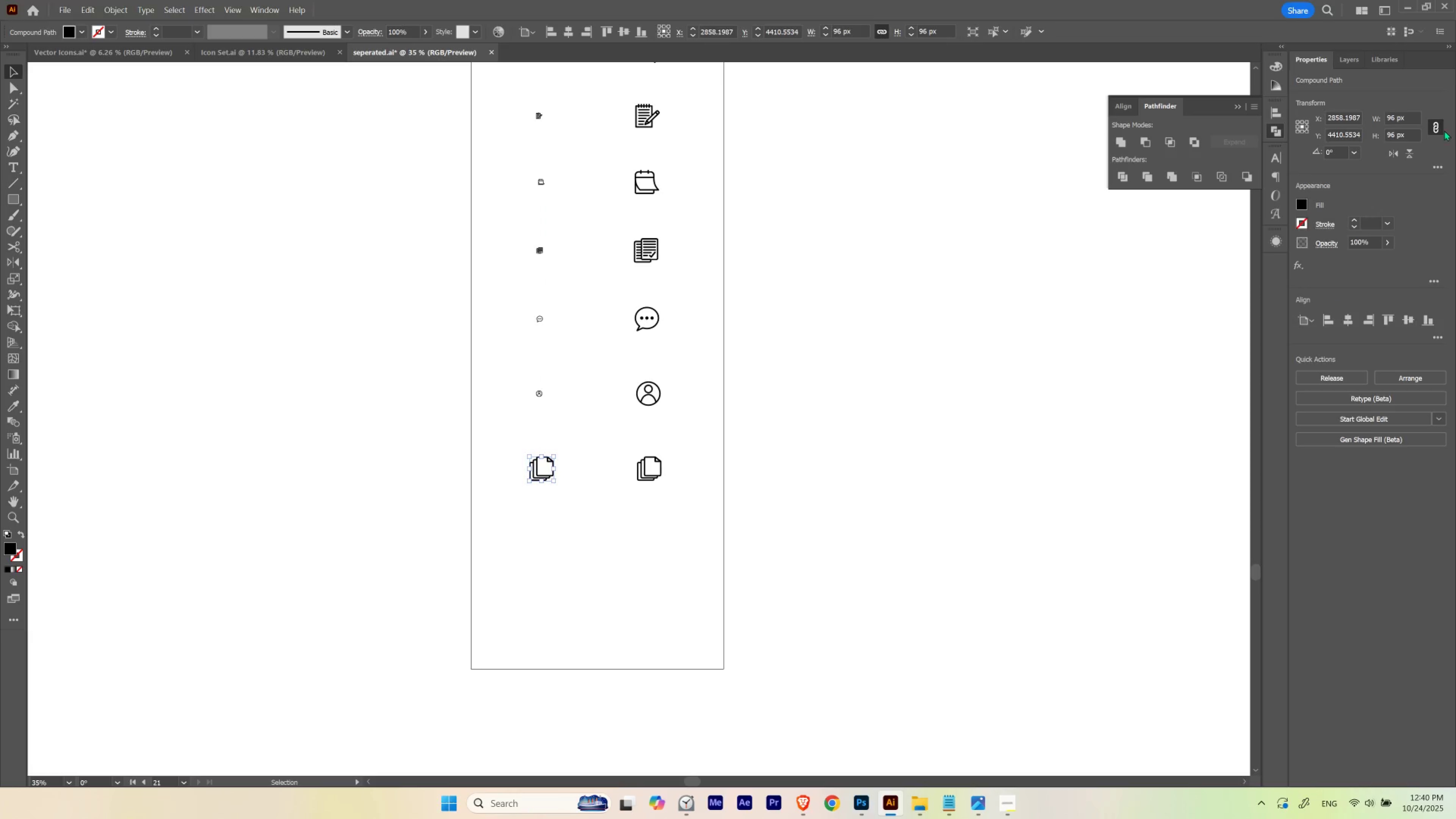 
hold_key(key=ShiftLeft, duration=0.96)
 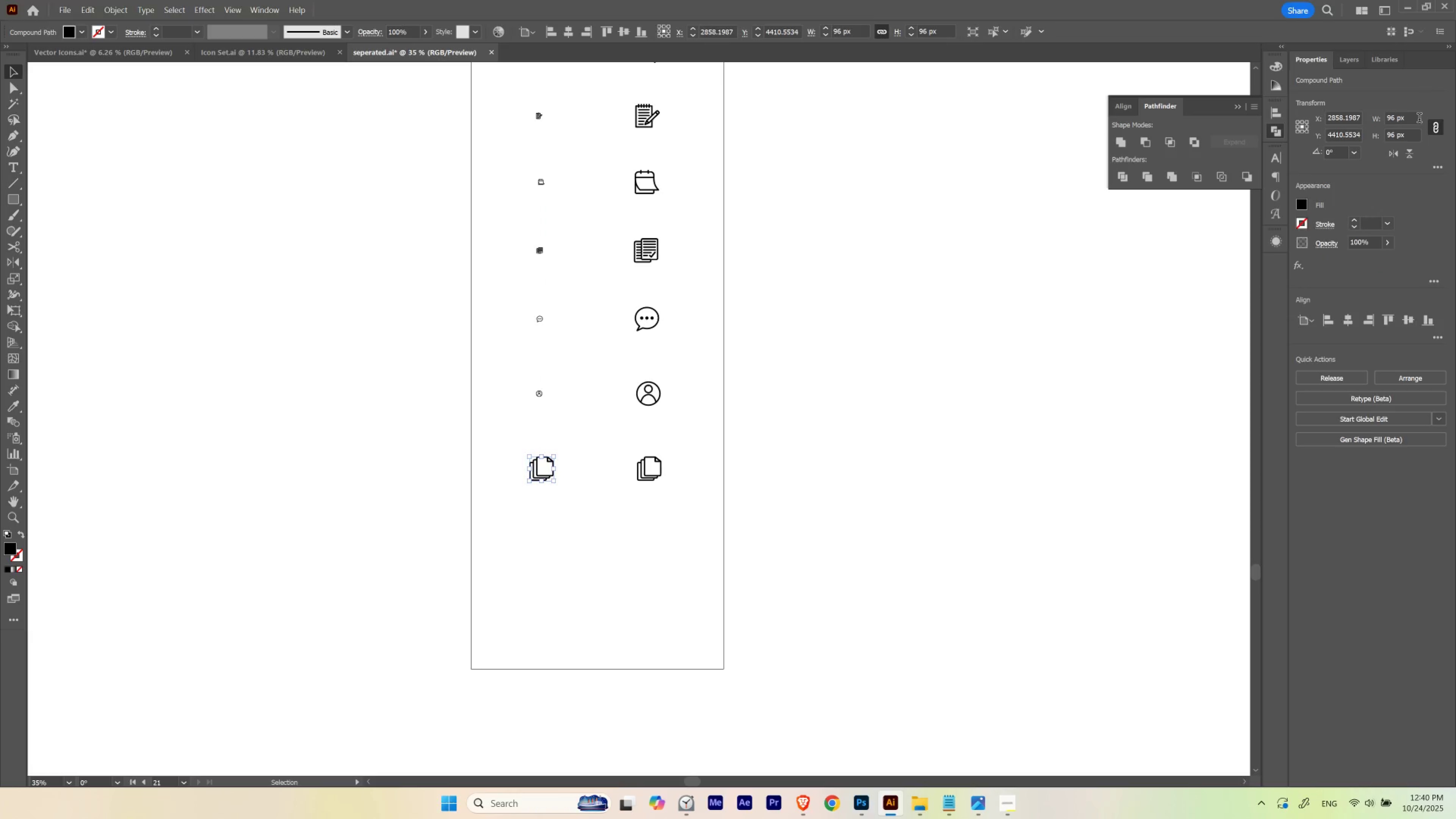 
left_click_drag(start_coordinate=[1417, 118], to_coordinate=[1317, 115])
 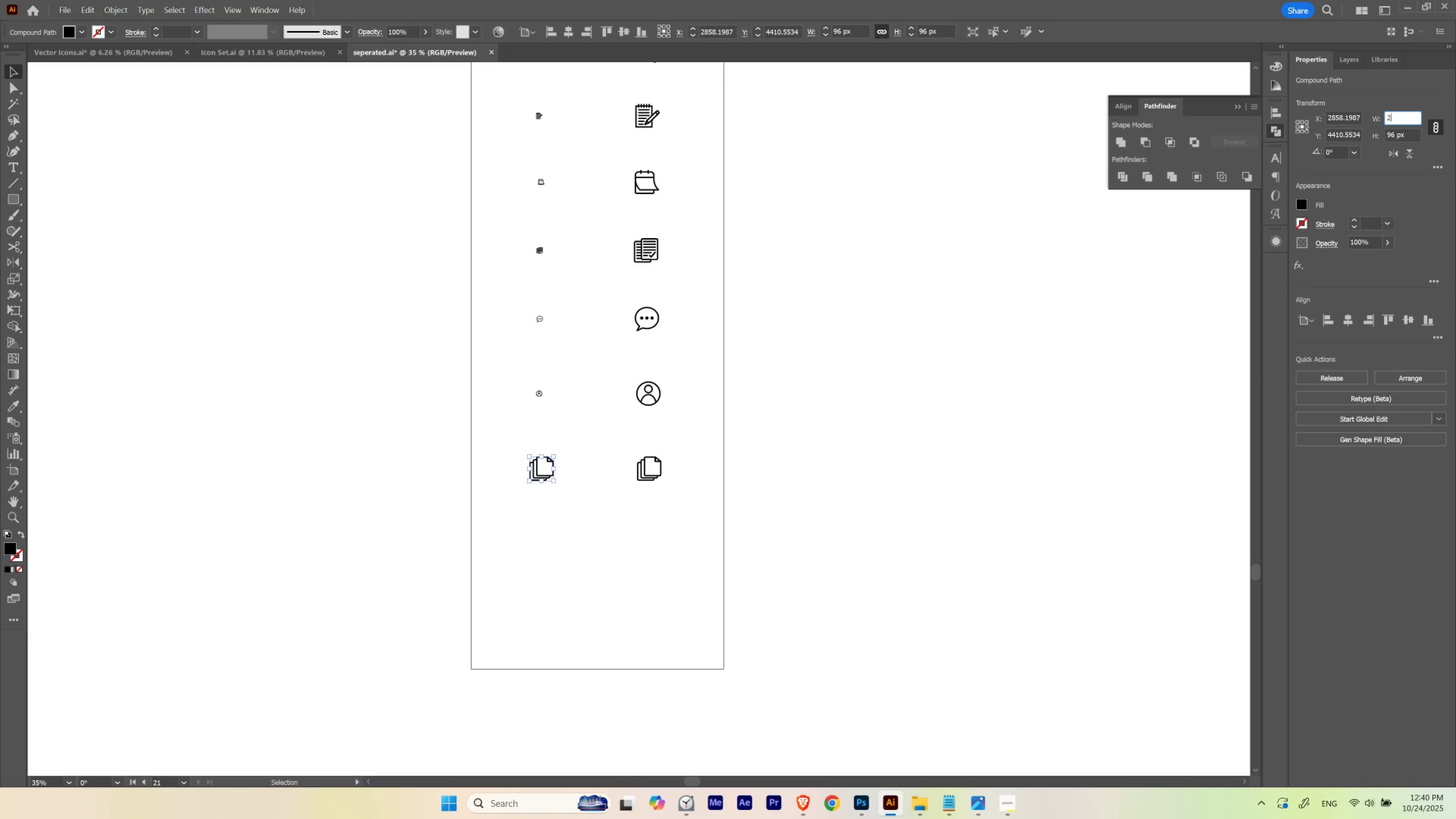 
key(Numpad2)
 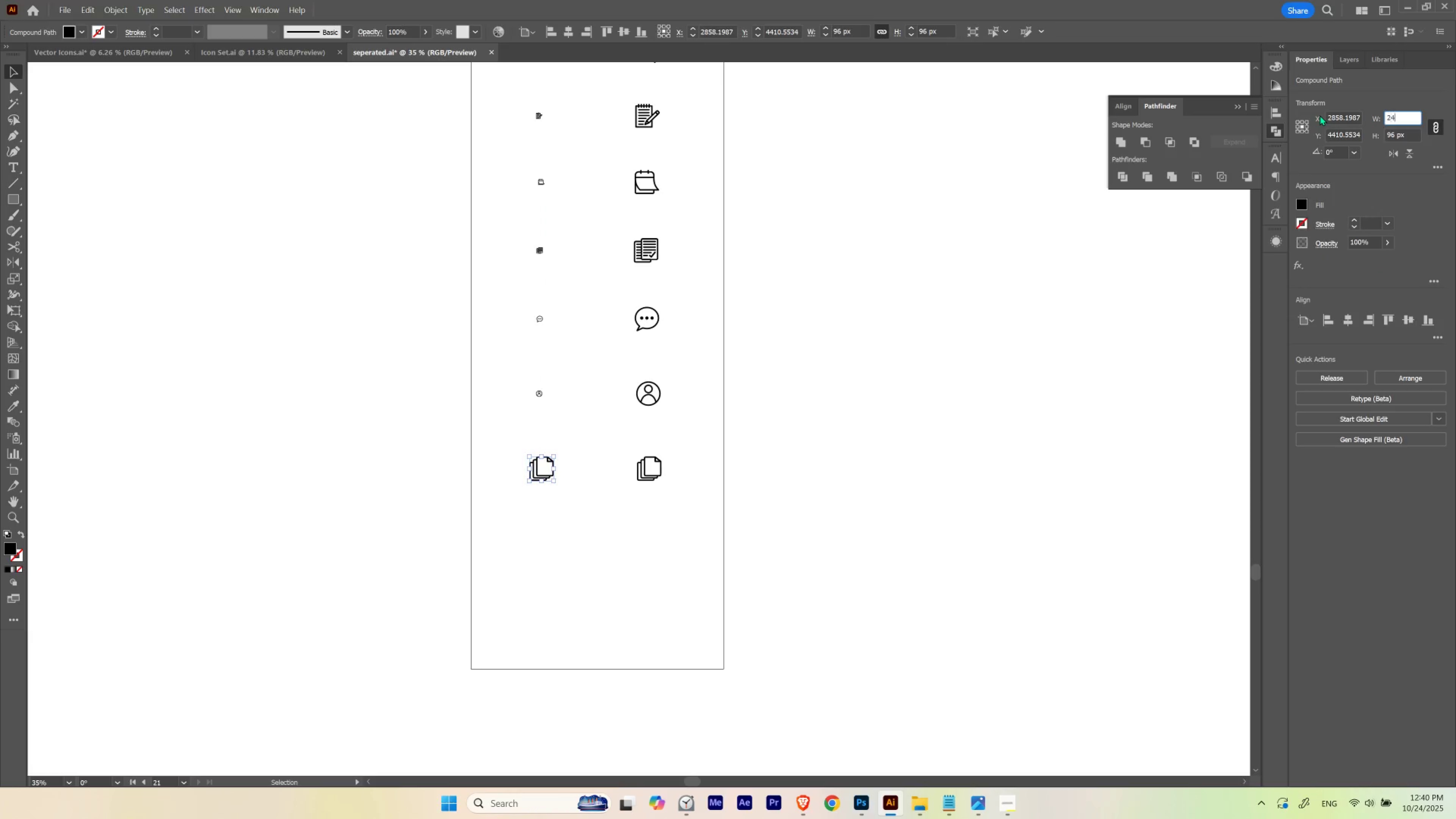 
key(Numpad4)
 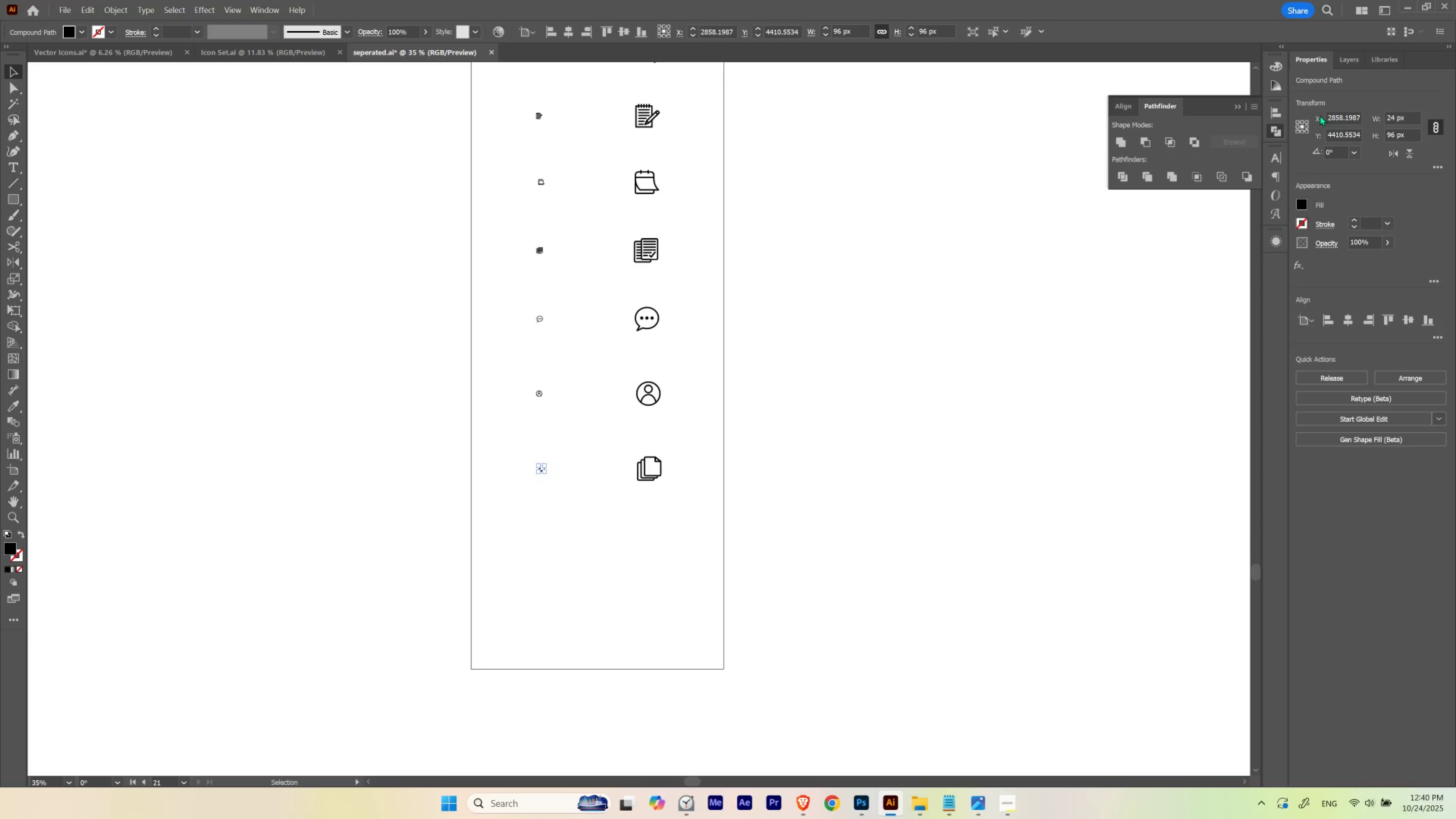 
key(NumpadEnter)
 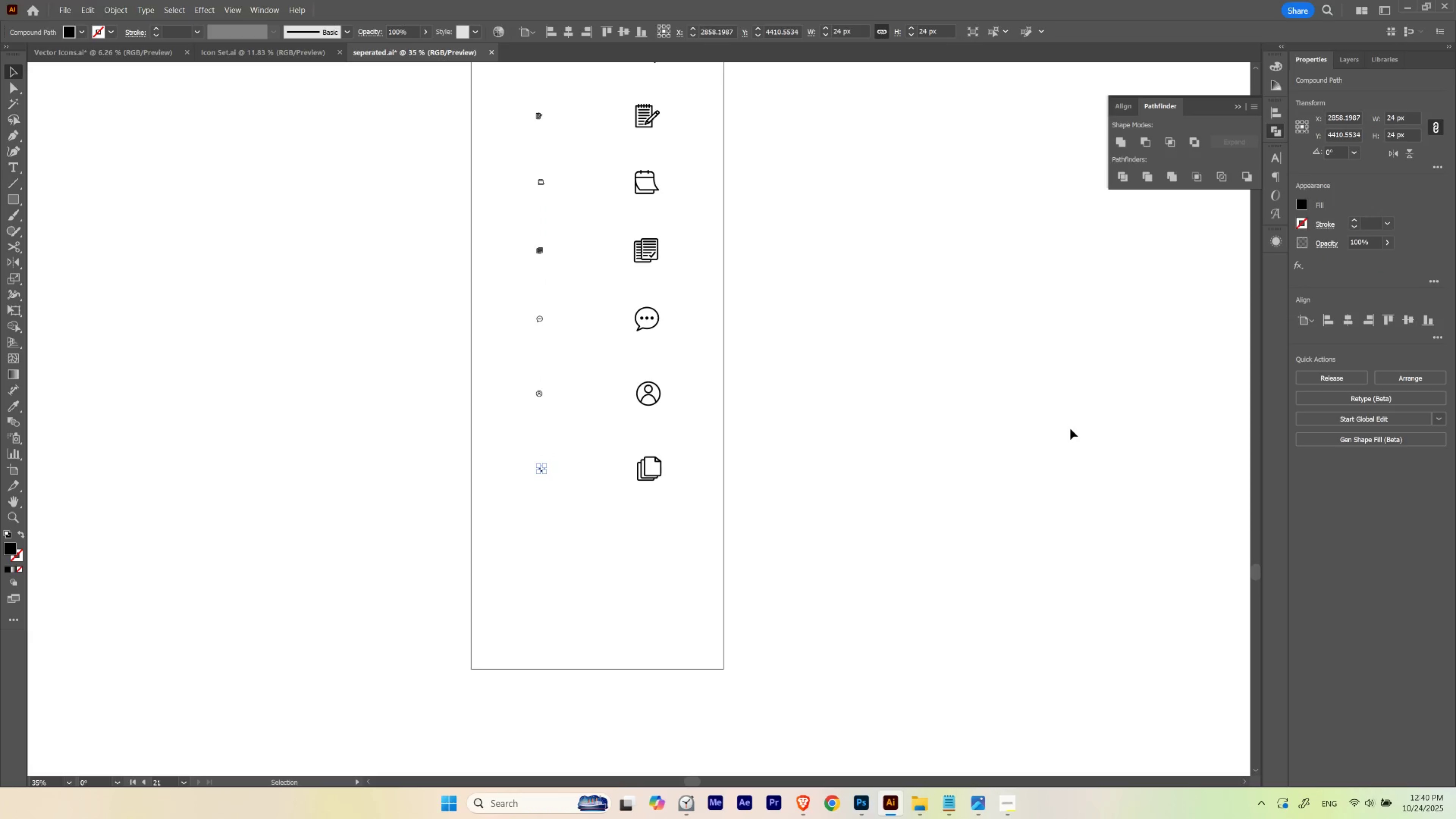 
left_click([1070, 429])
 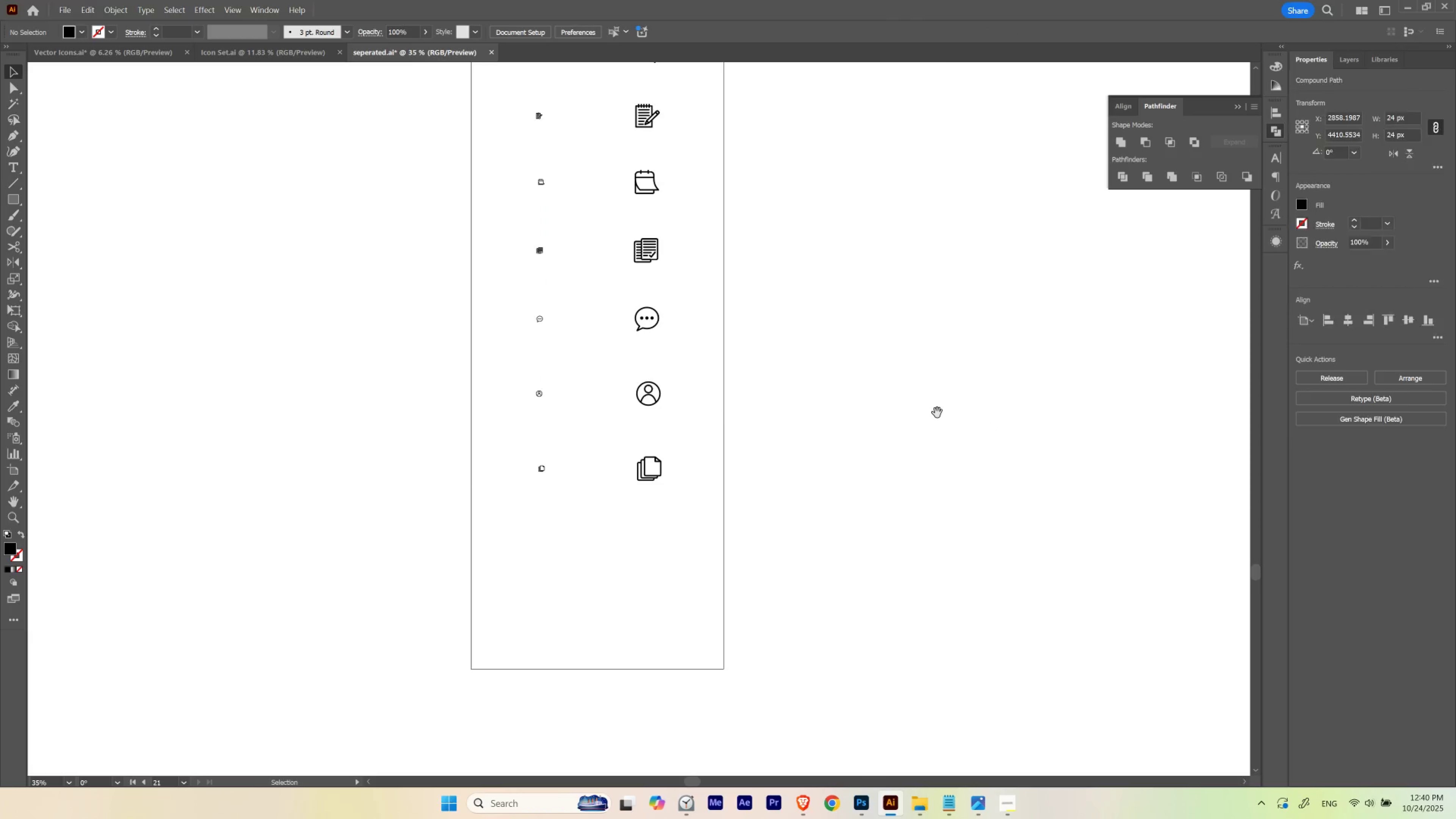 
hold_key(key=Space, duration=1.07)
 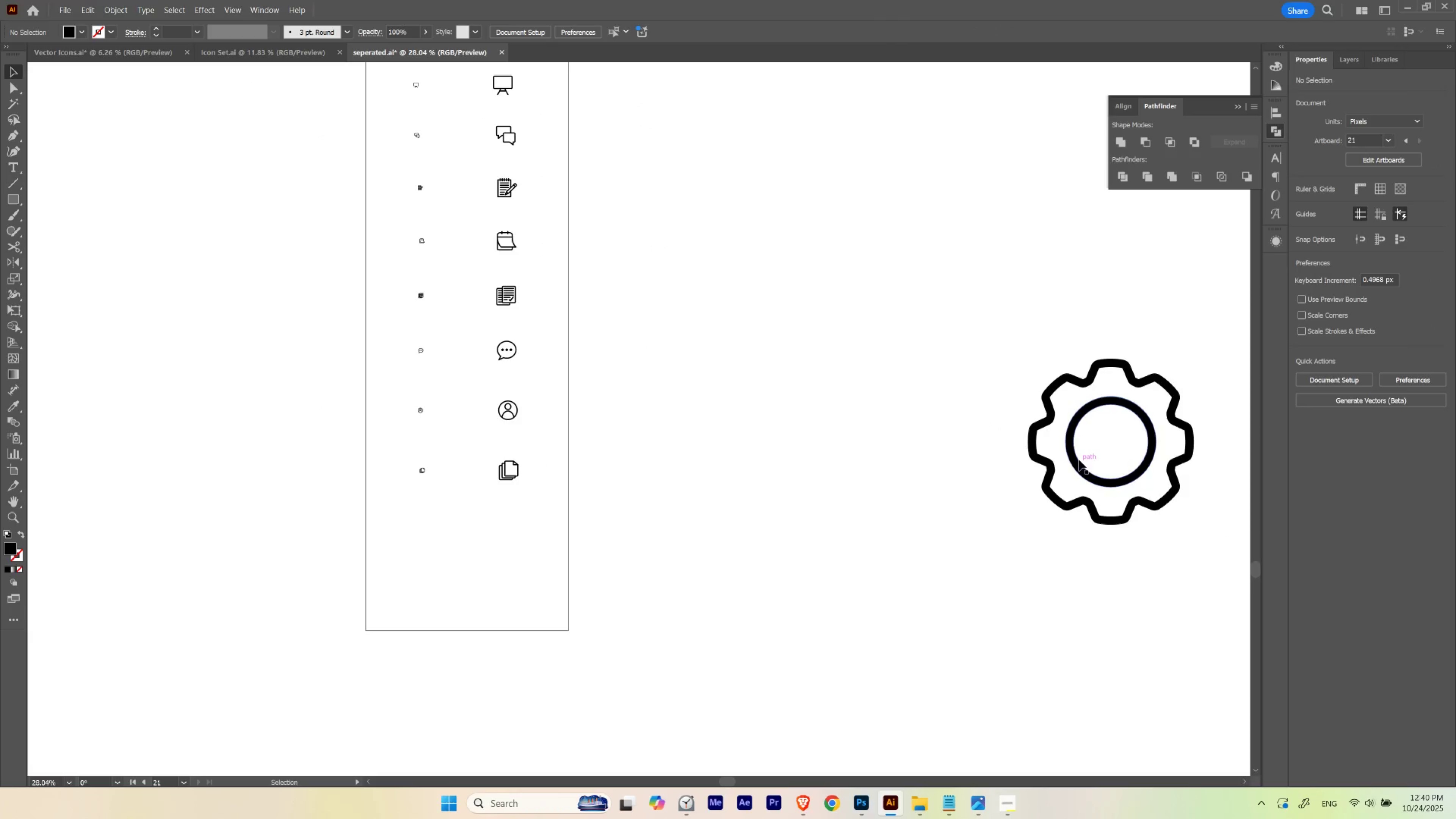 
left_click_drag(start_coordinate=[936, 411], to_coordinate=[720, 429])
 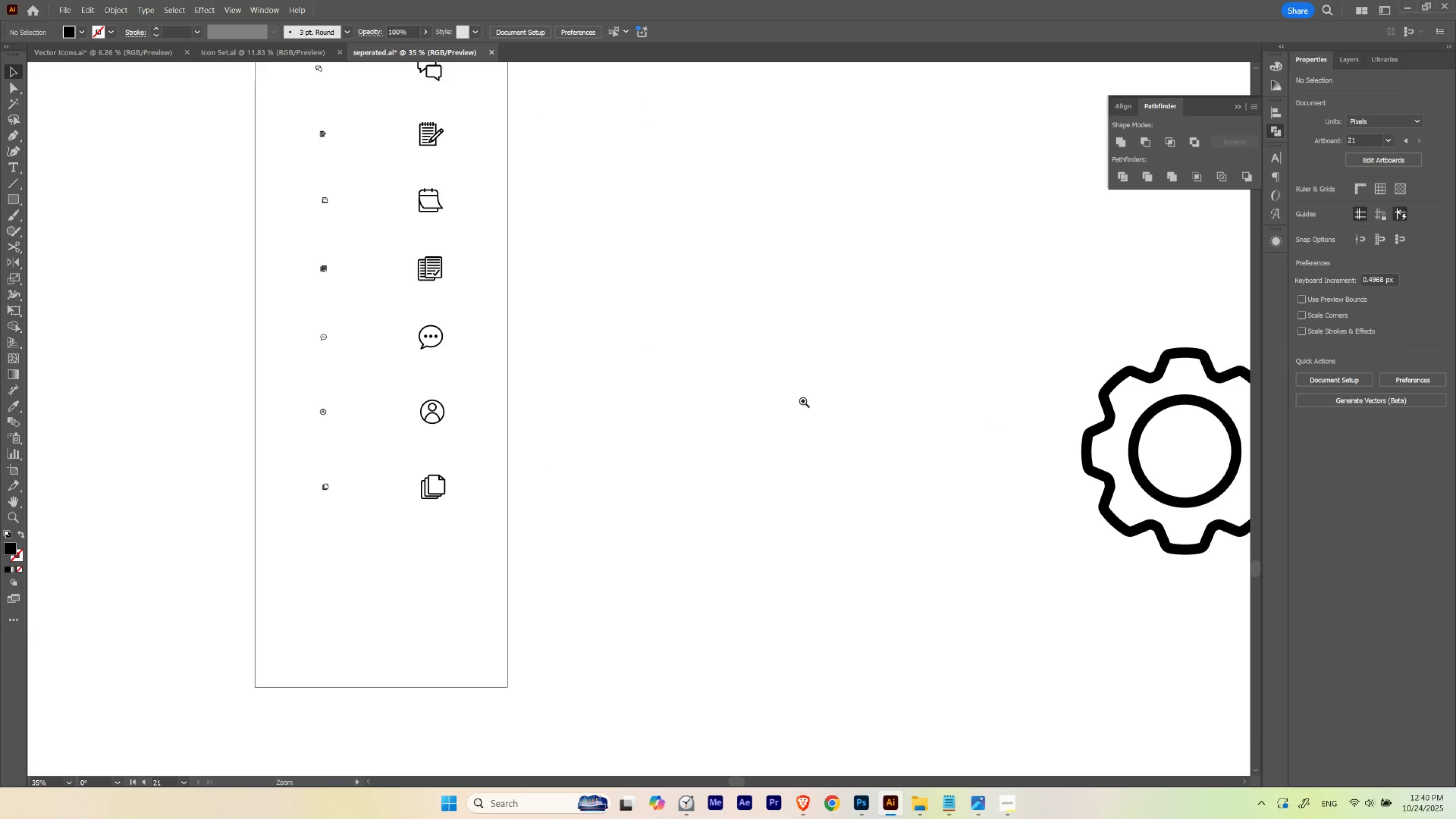 
hold_key(key=ControlLeft, duration=0.57)
left_click_drag(start_coordinate=[812, 404], to_coordinate=[788, 426])
 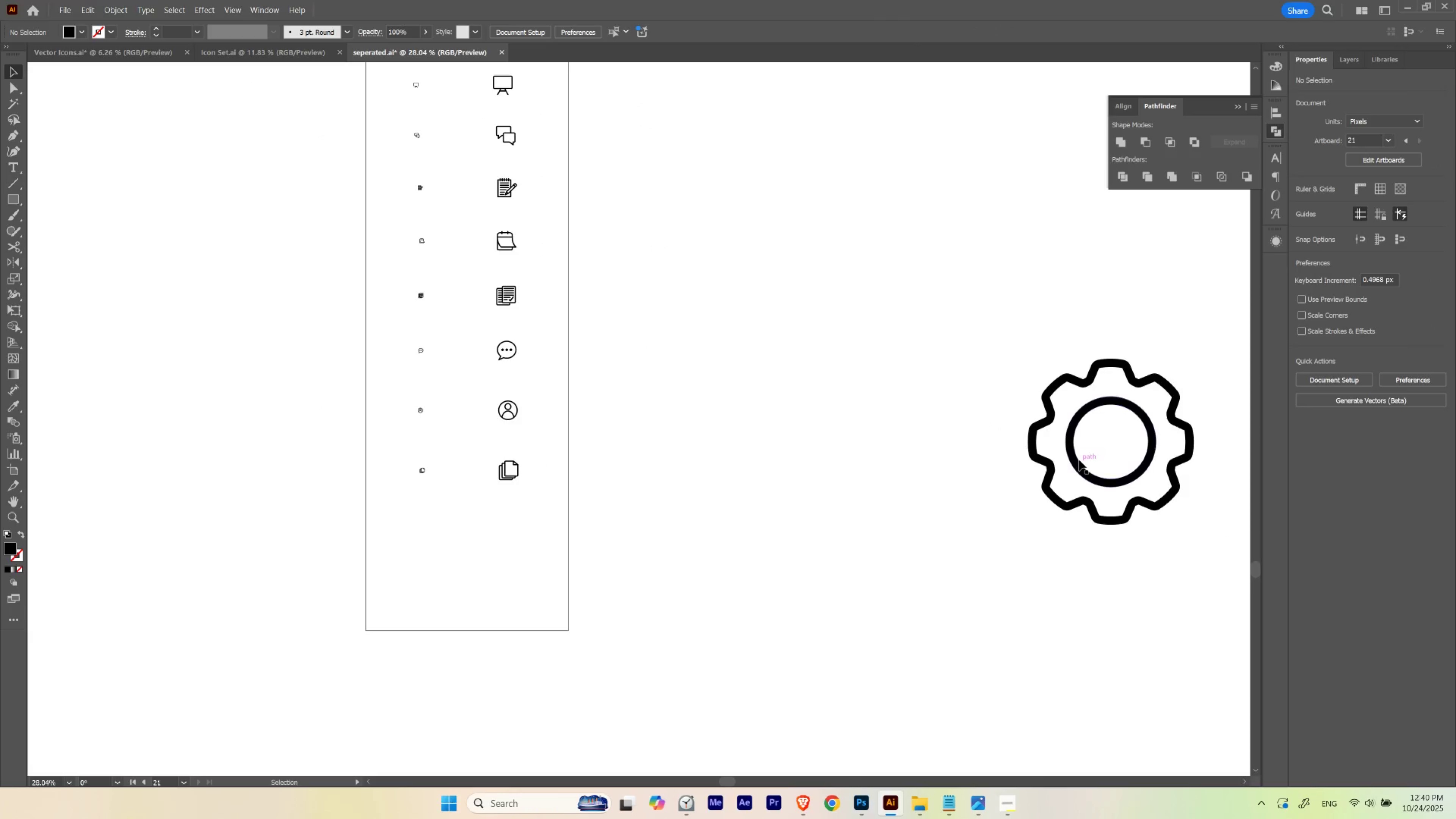 
left_click_drag(start_coordinate=[1075, 461], to_coordinate=[460, 612])
 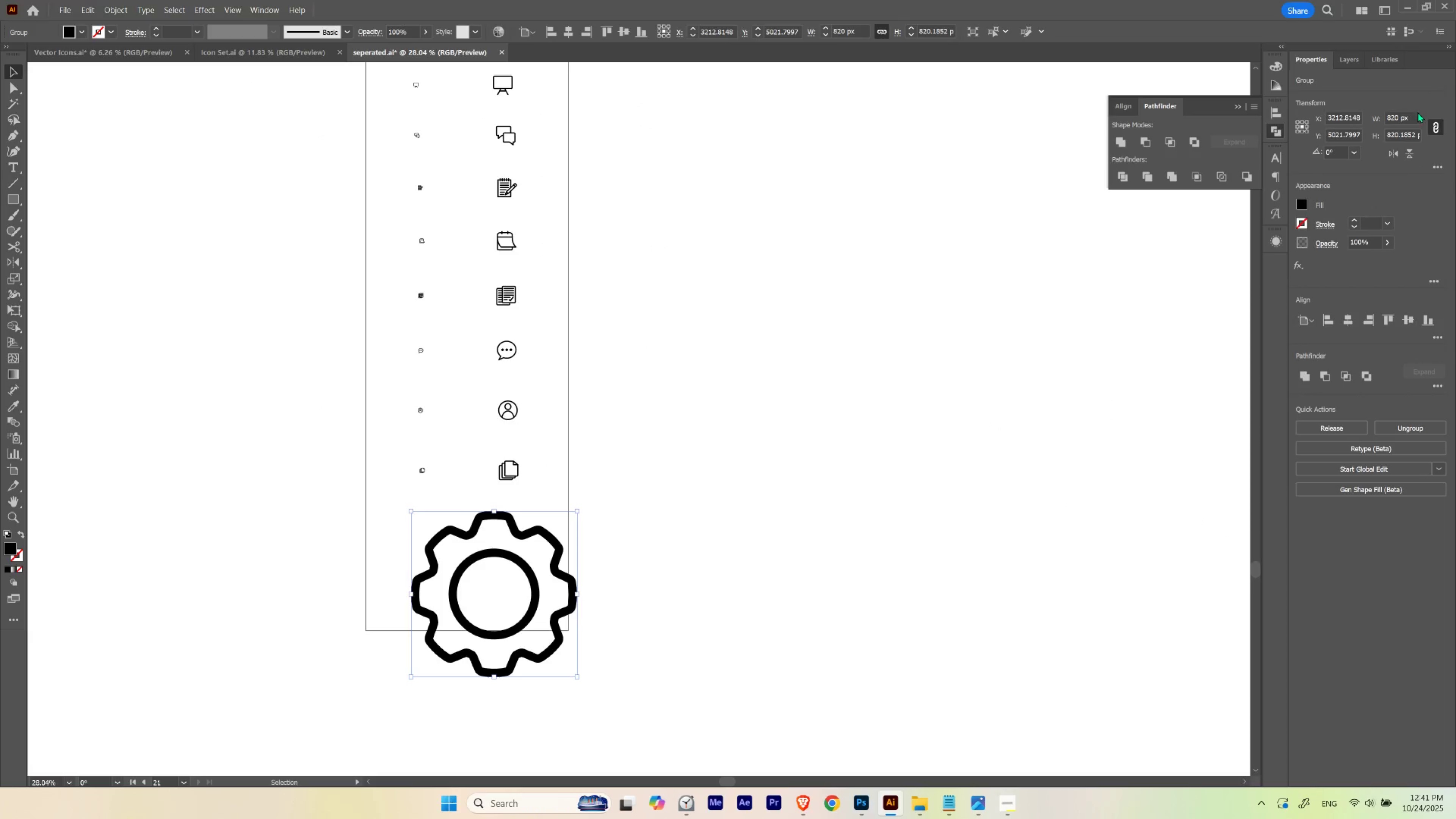 
left_click_drag(start_coordinate=[1416, 117], to_coordinate=[1219, 136])
 